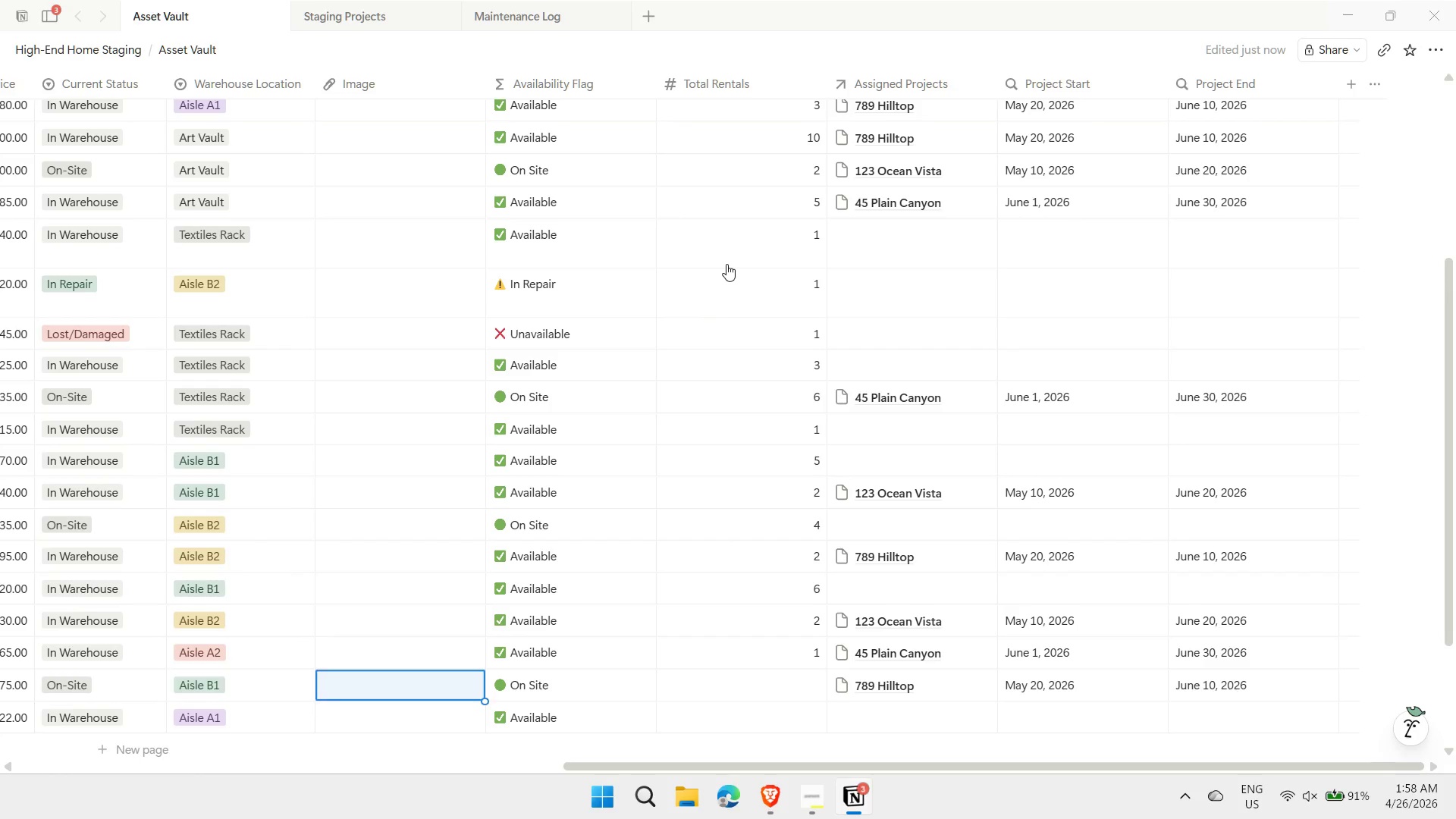 
key(ArrowRight)
 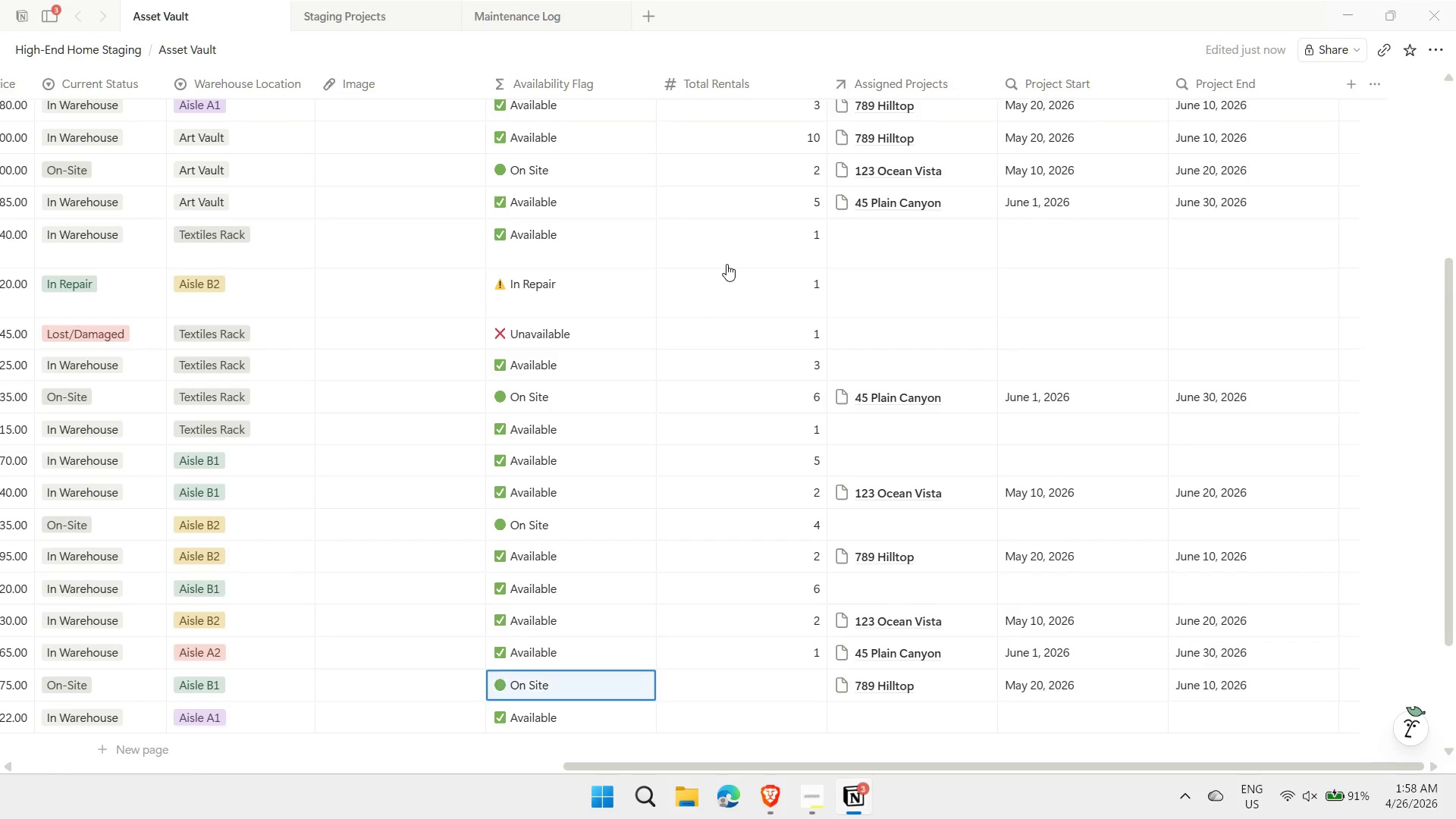 
key(ArrowRight)
 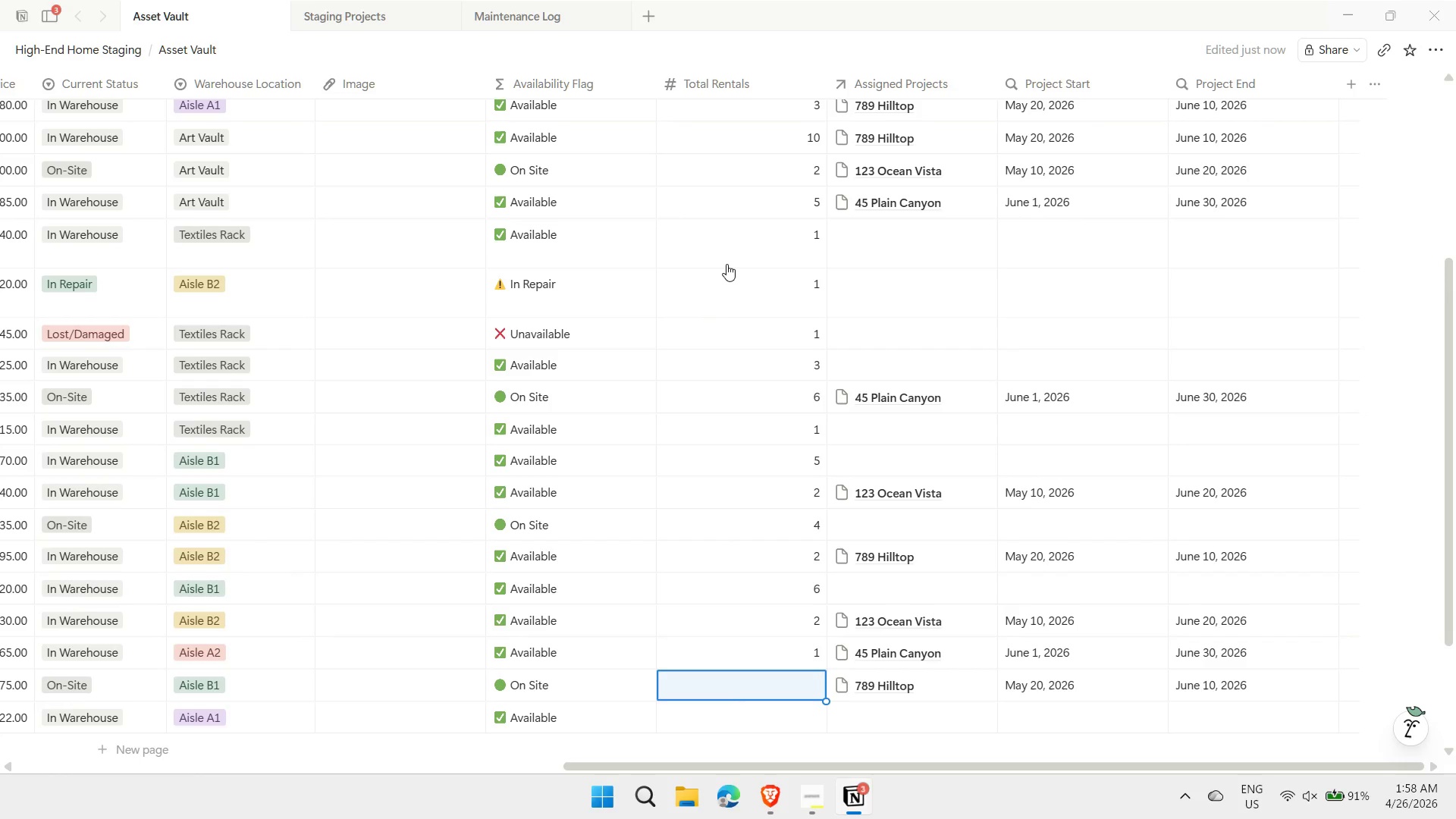 
key(3)
 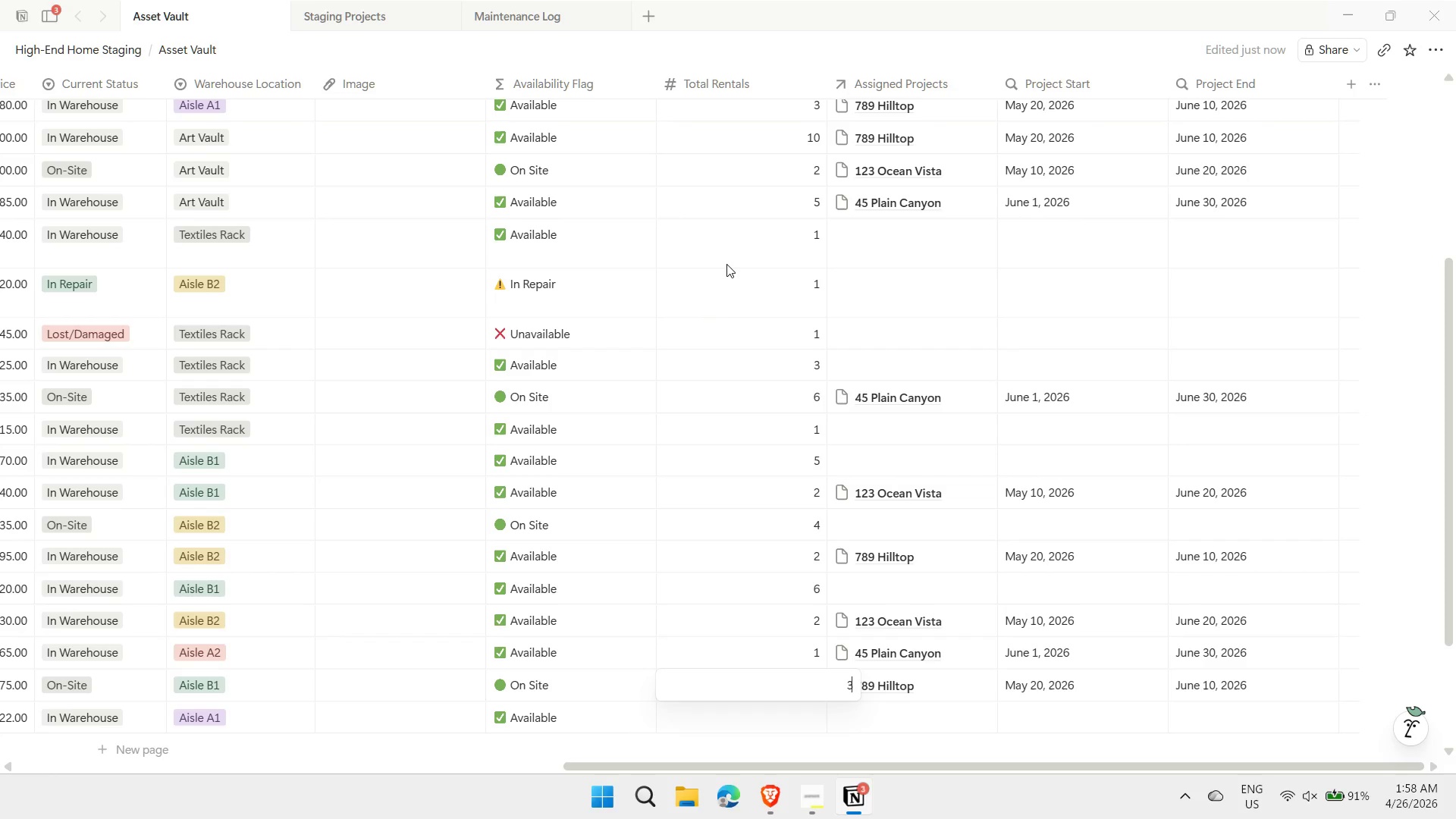 
key(ArrowDown)
 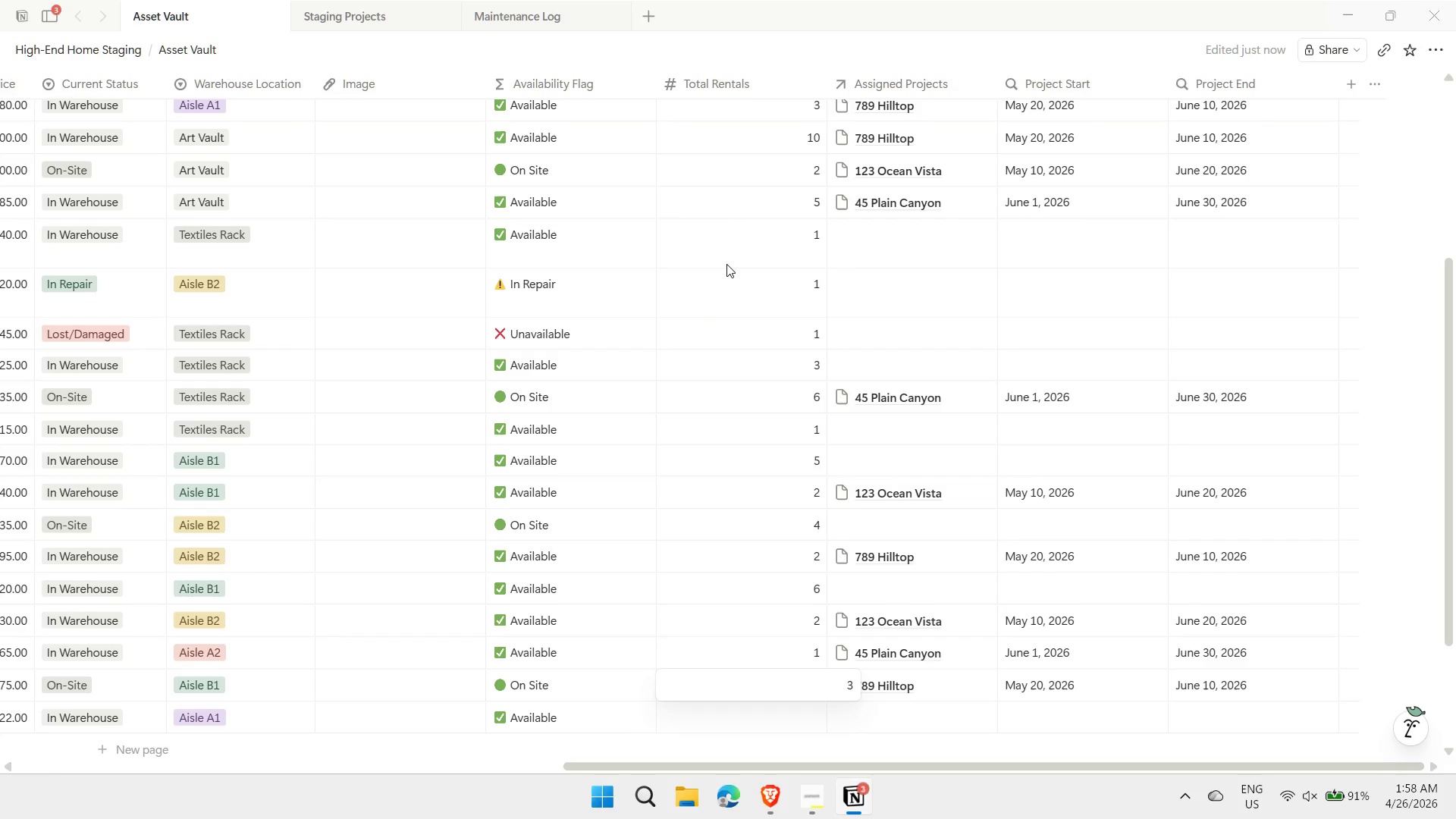 
key(ArrowDown)
 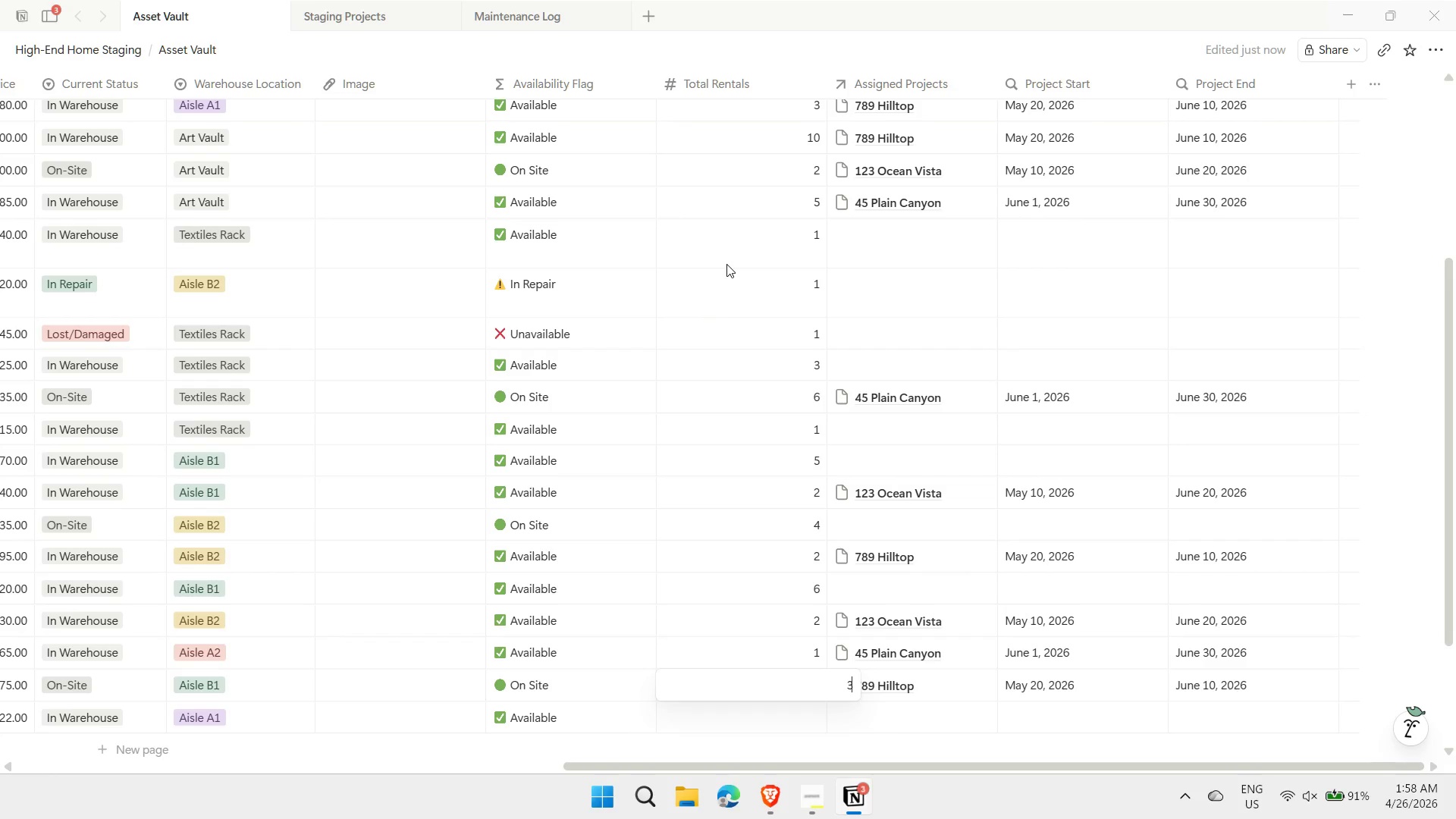 
key(Enter)
 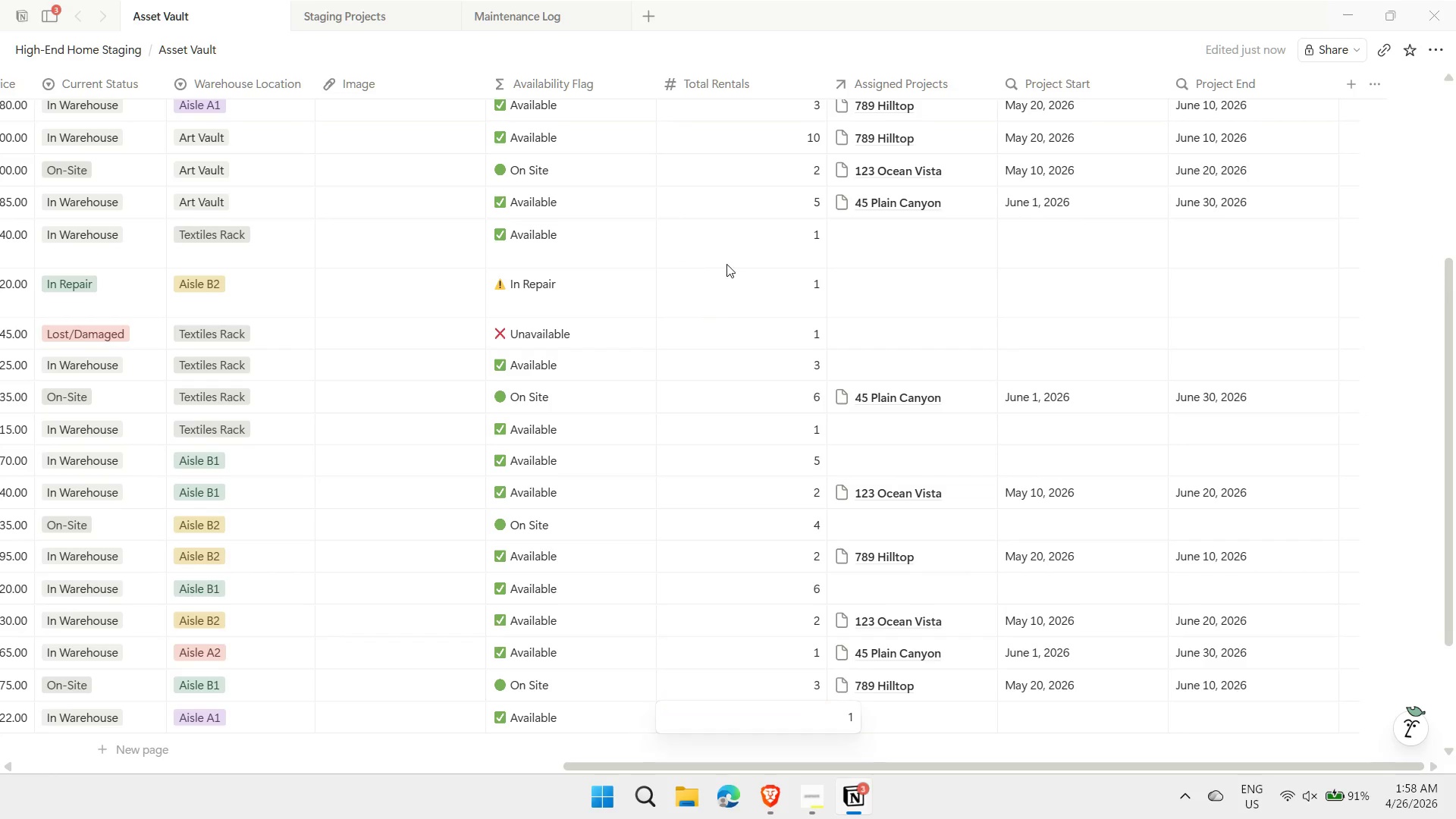 
key(1)
 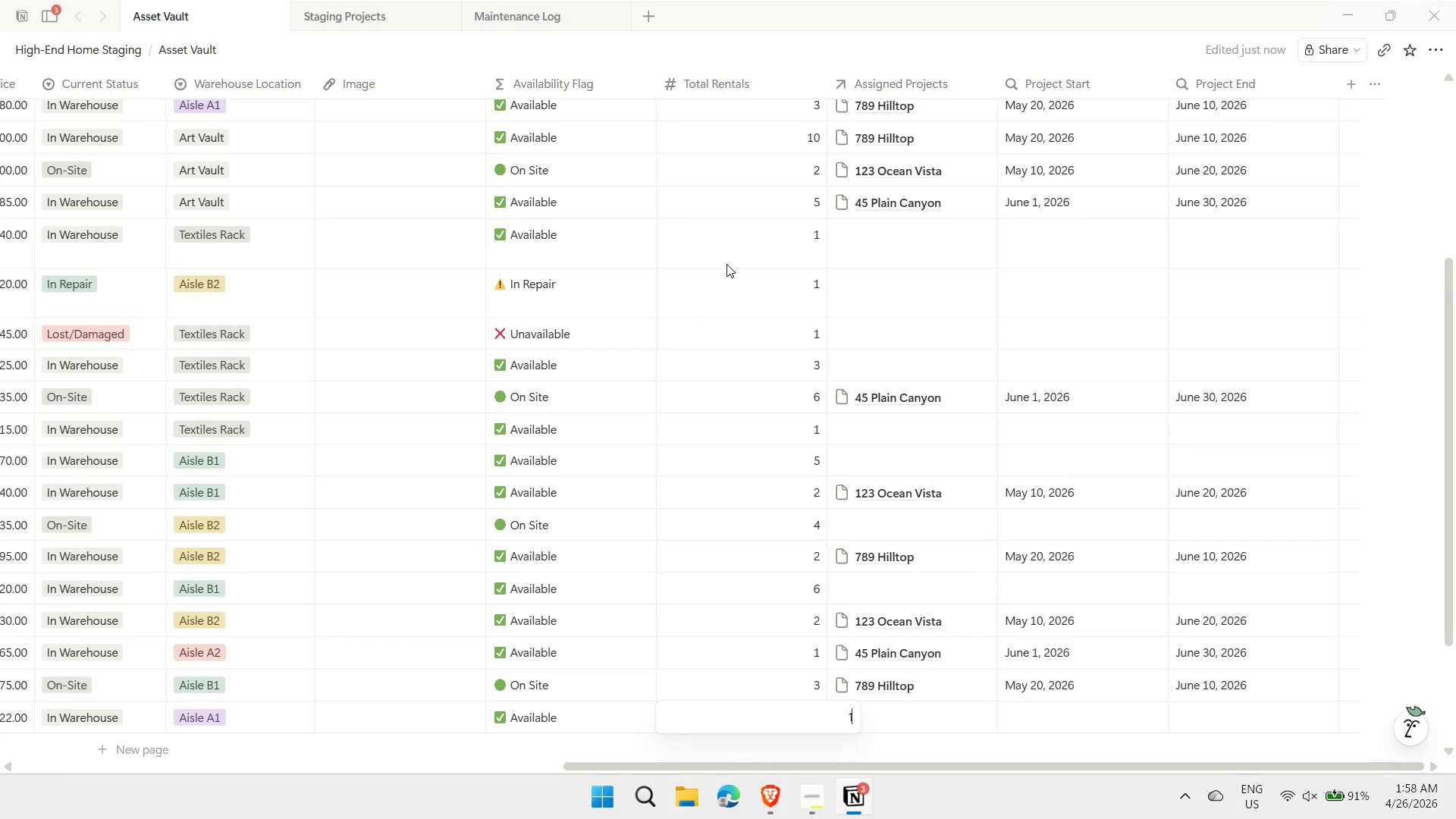 
key(Enter)
 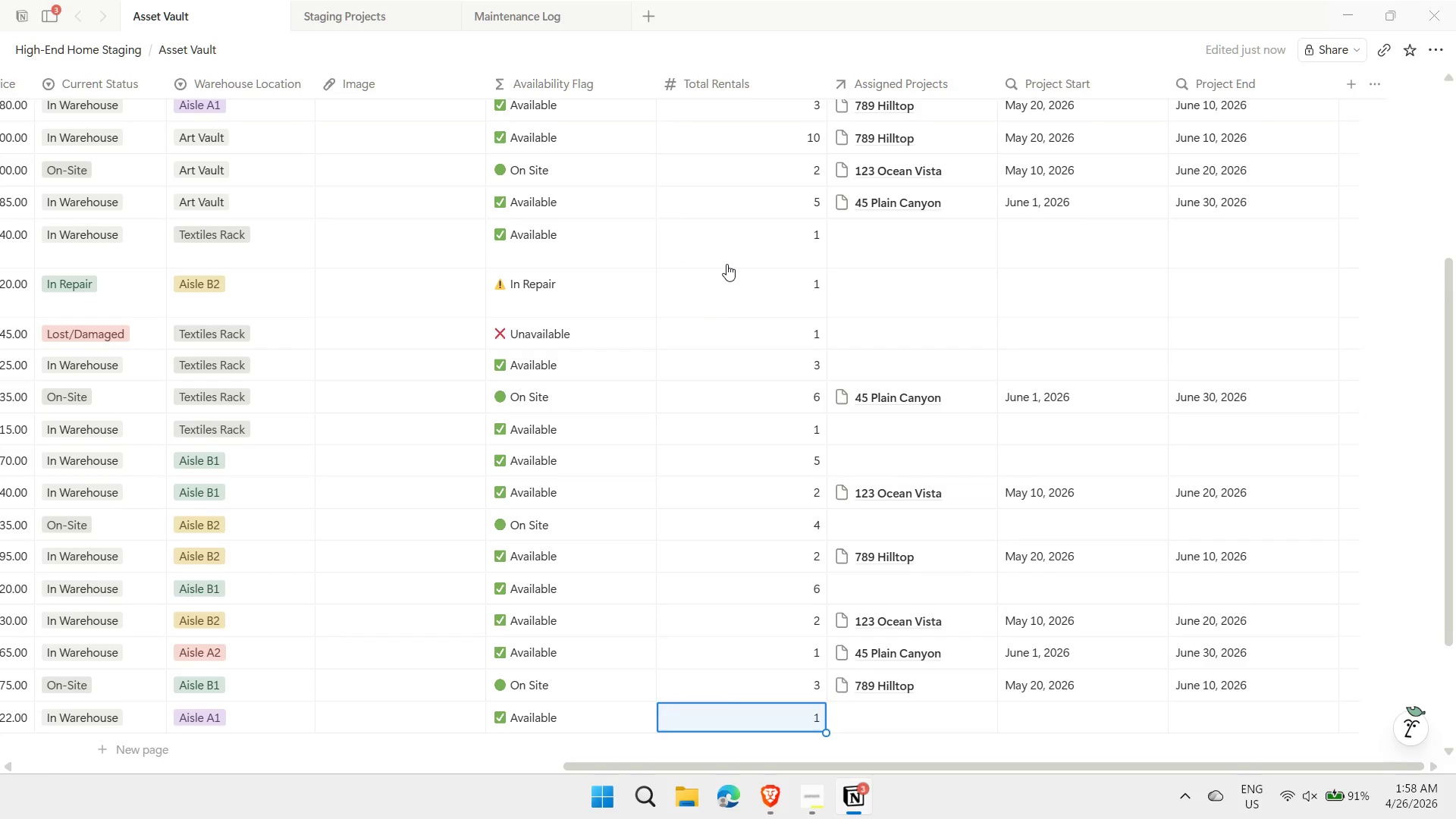 
key(ArrowUp)
 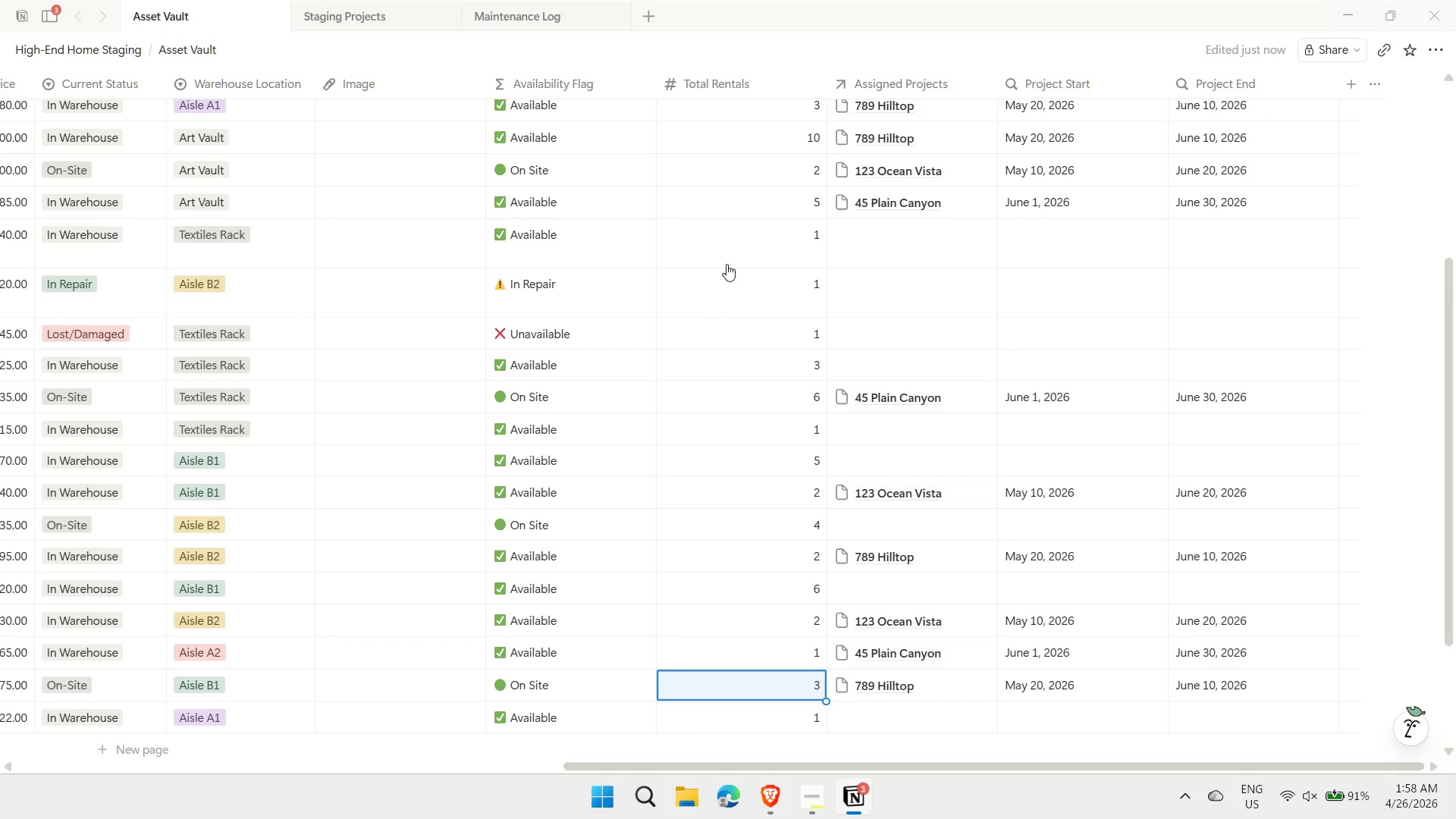 
key(ArrowUp)
 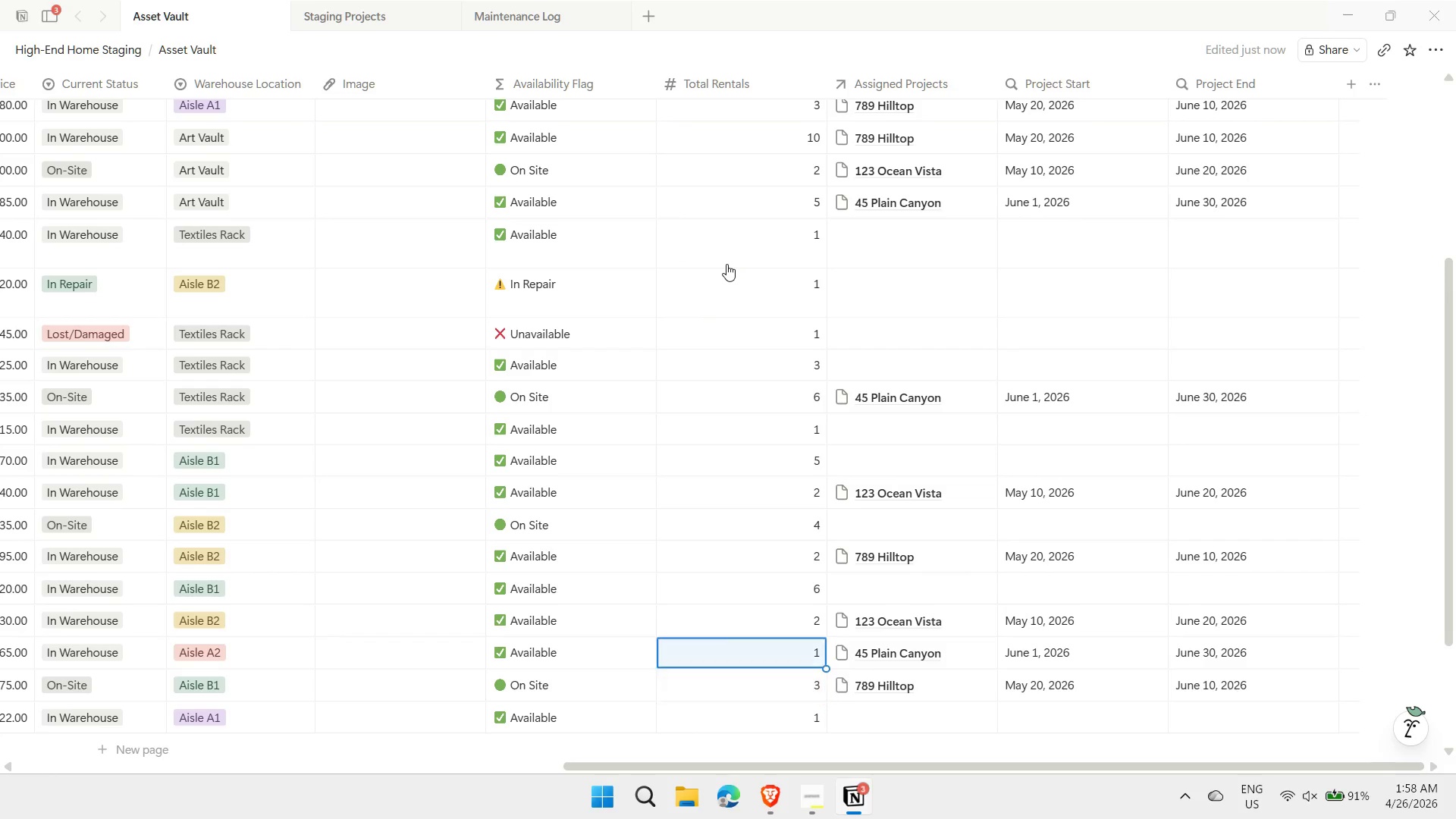 
key(ArrowUp)
 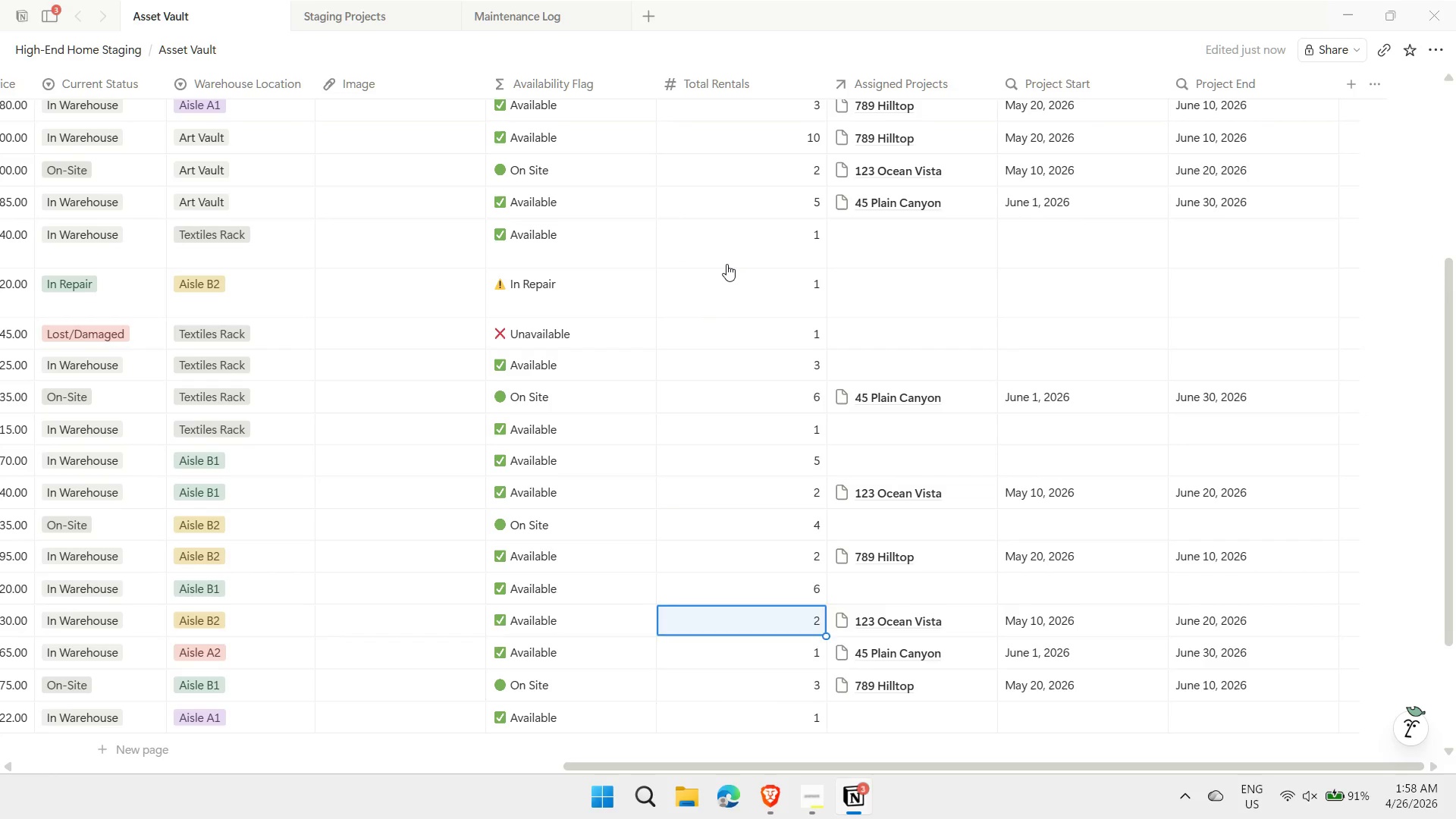 
key(ArrowLeft)
 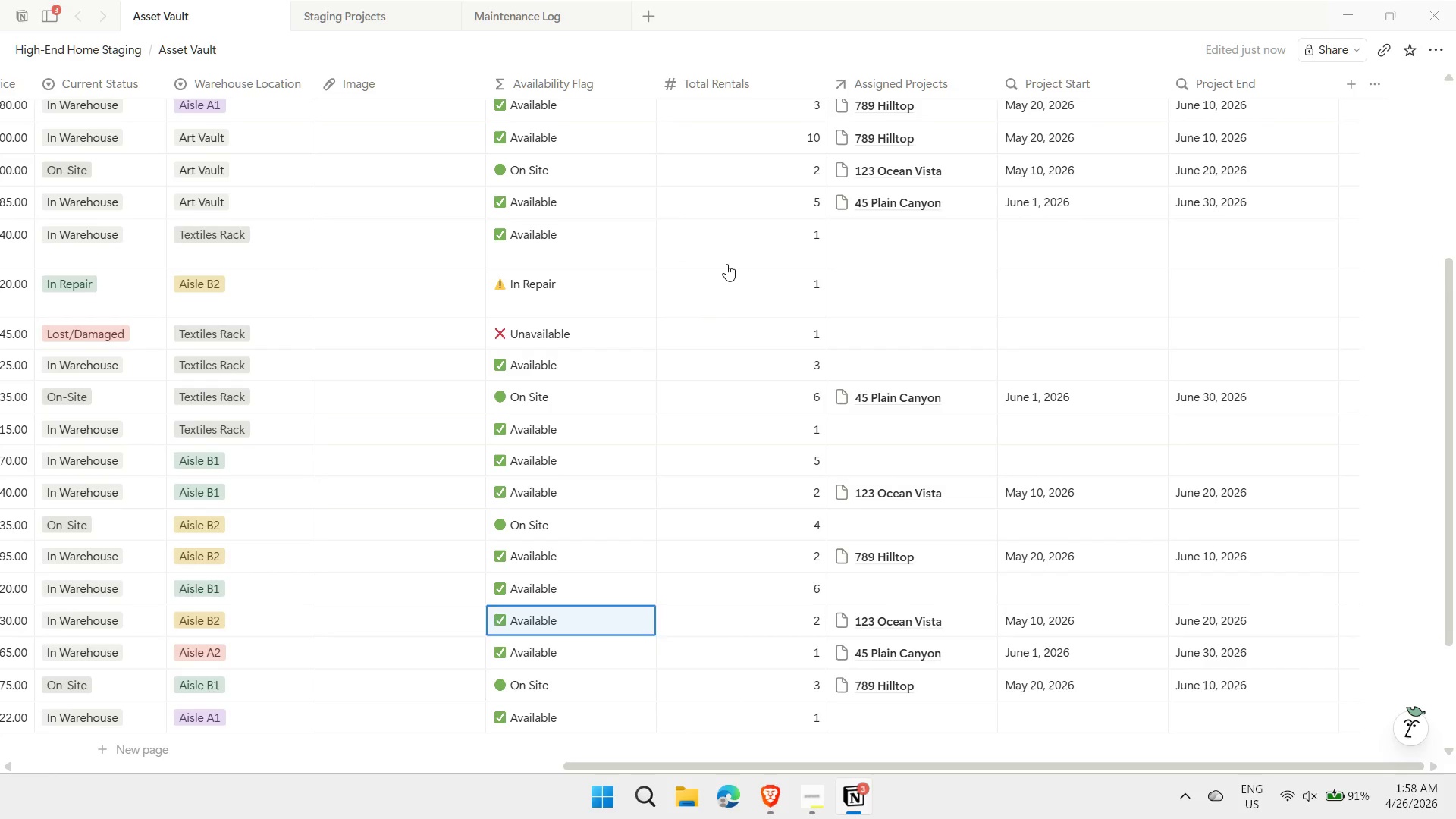 
key(ArrowLeft)
 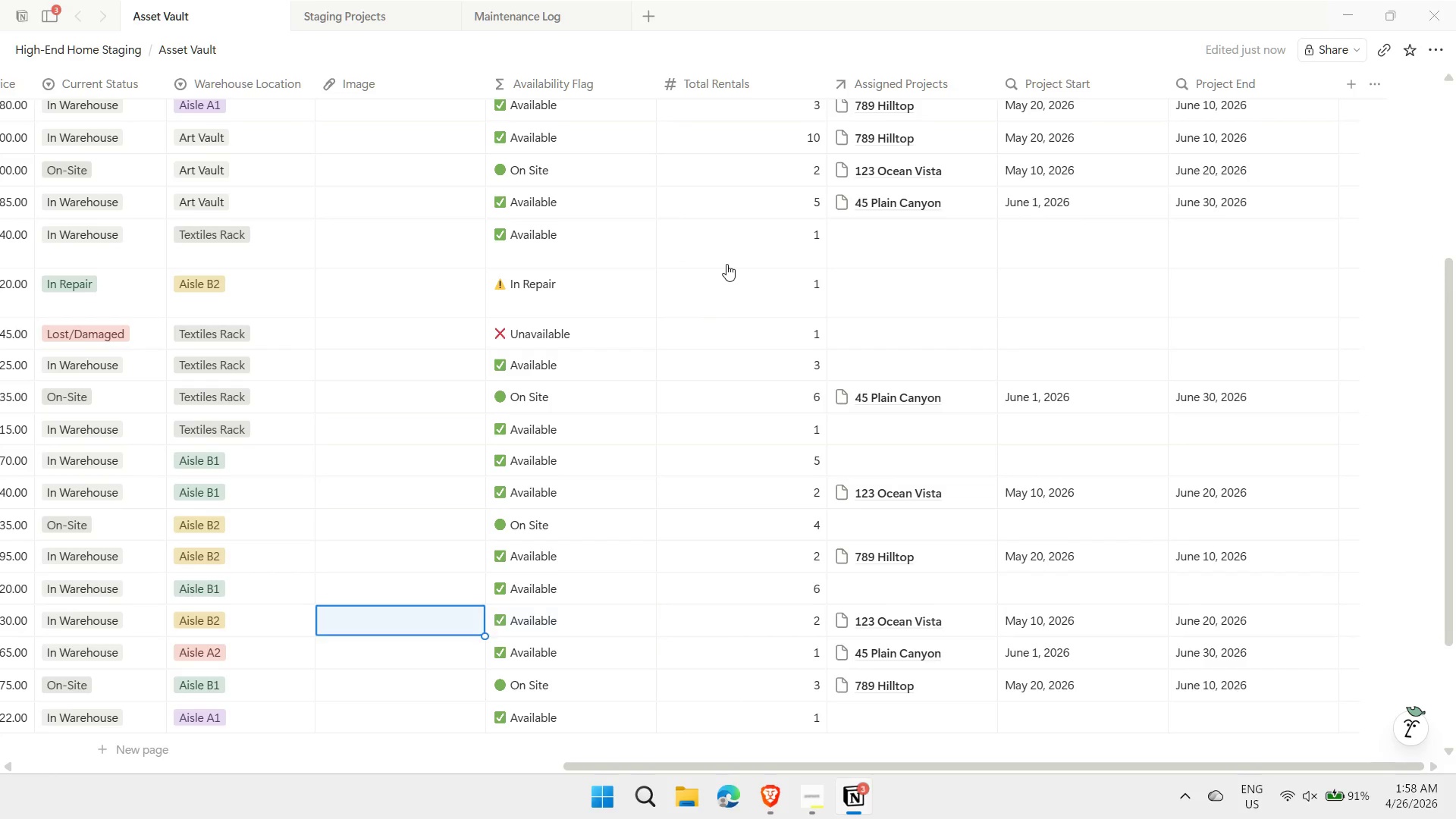 
key(ArrowLeft)
 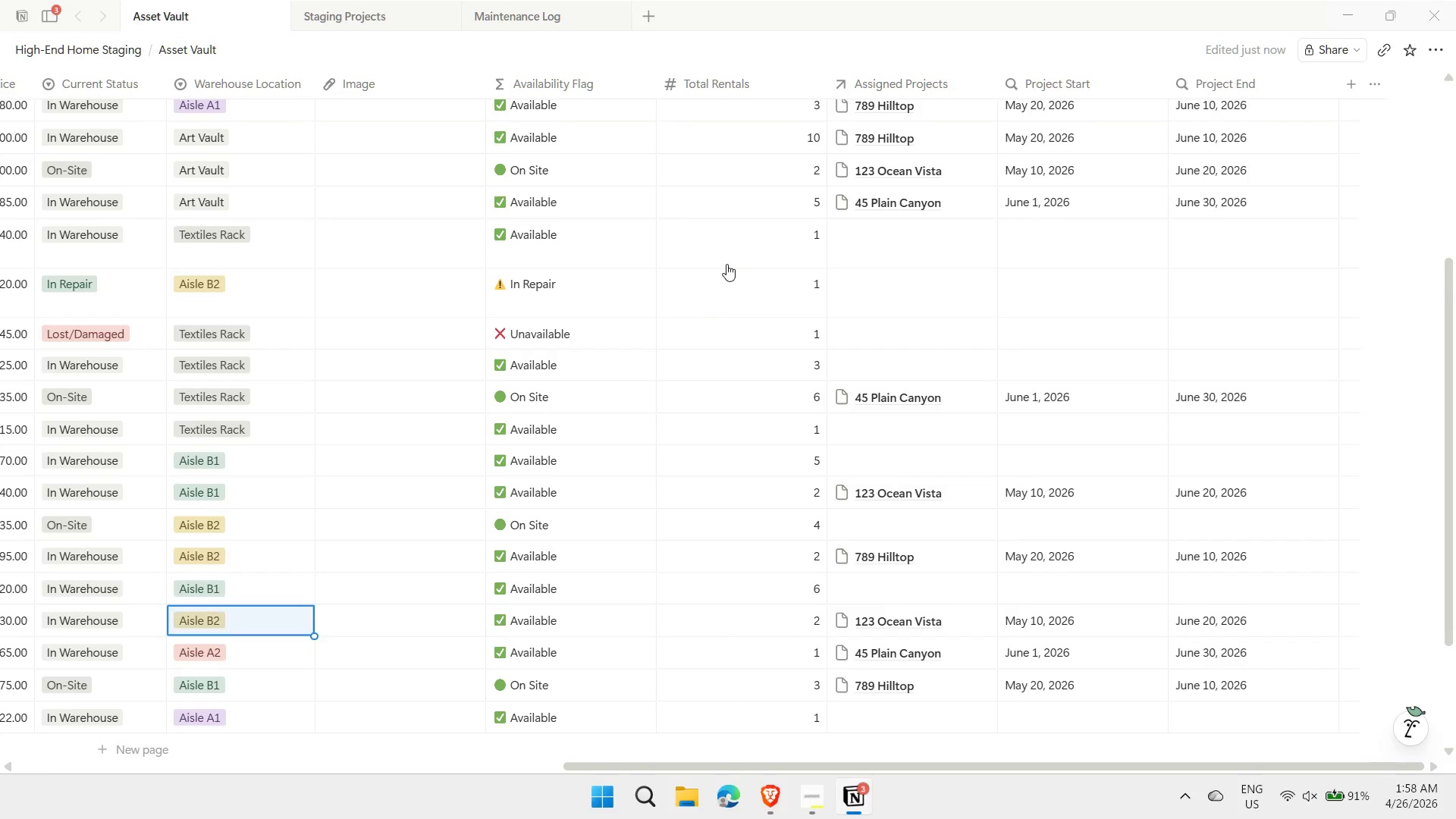 
key(ArrowLeft)
 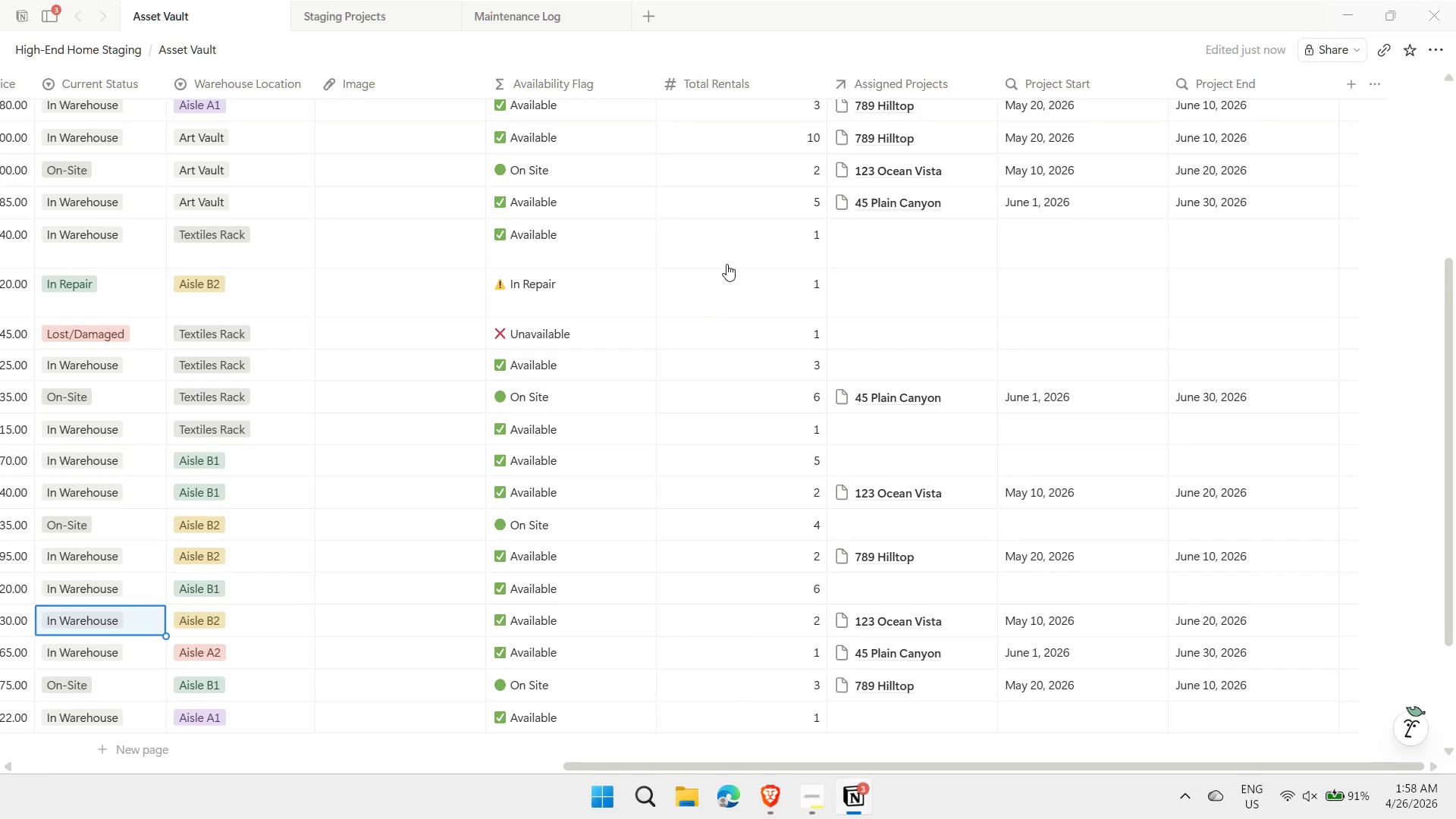 
key(ArrowDown)
 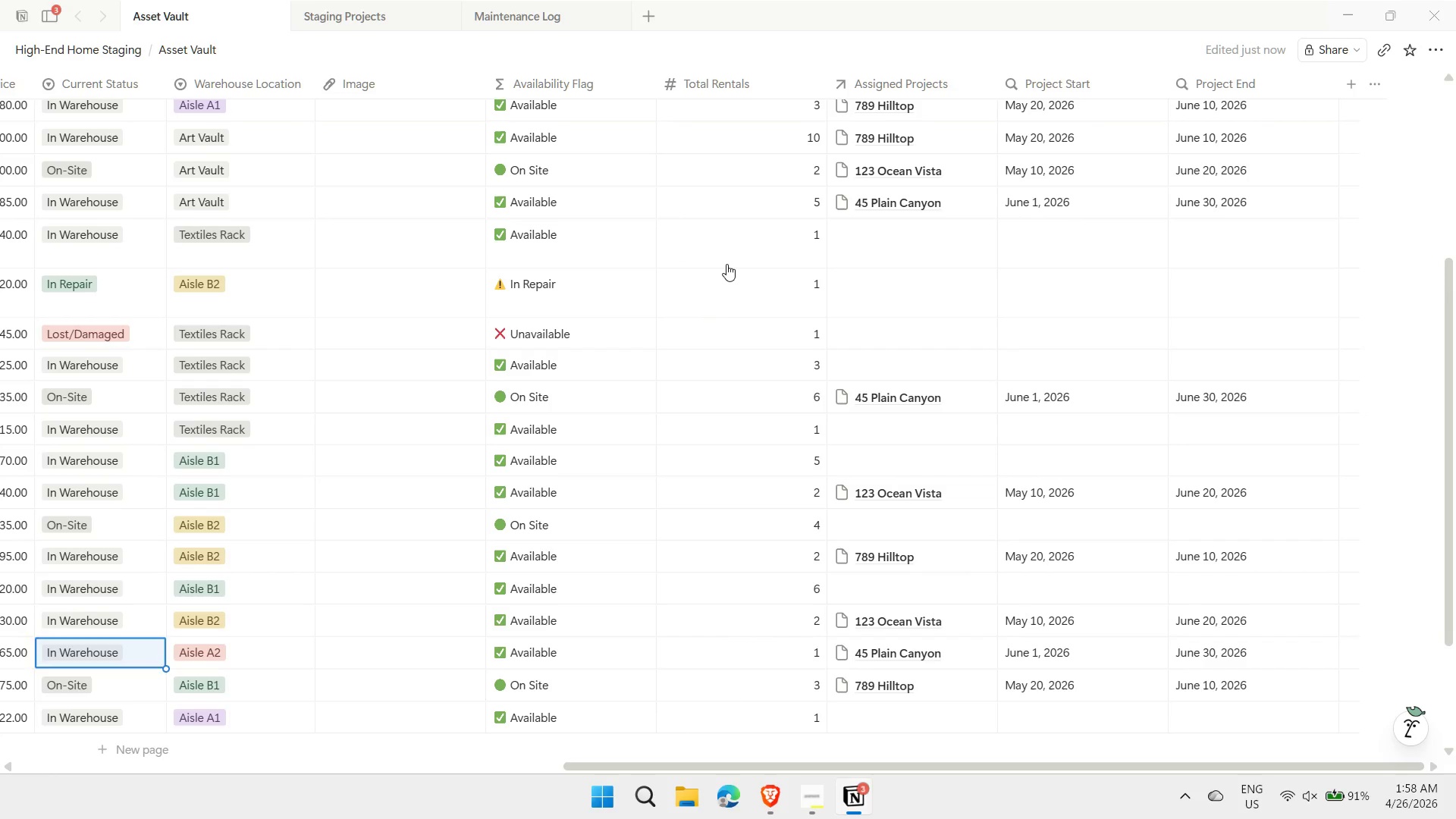 
key(ArrowDown)
 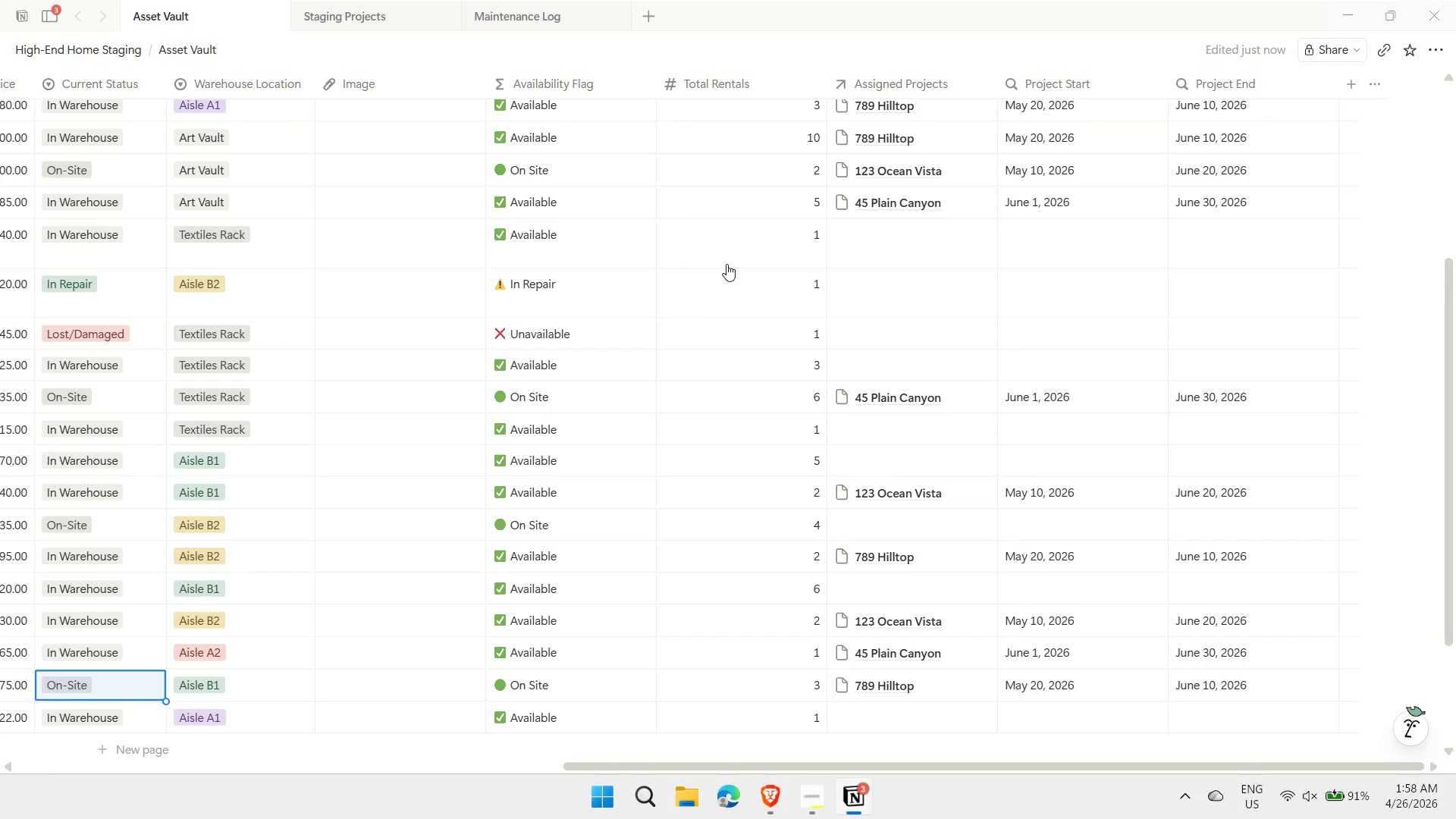 
key(Control+ControlLeft)
 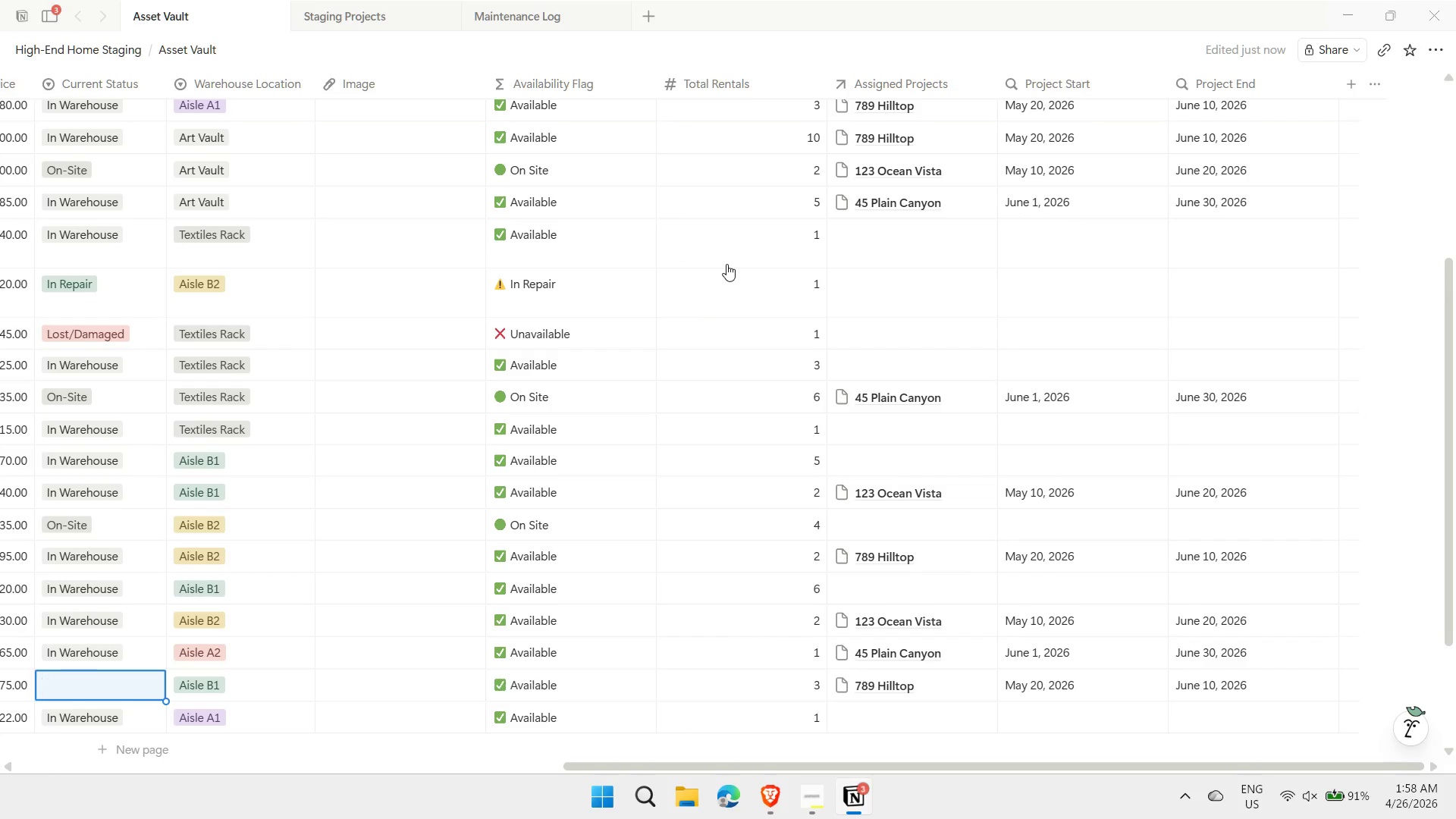 
key(Control+X)
 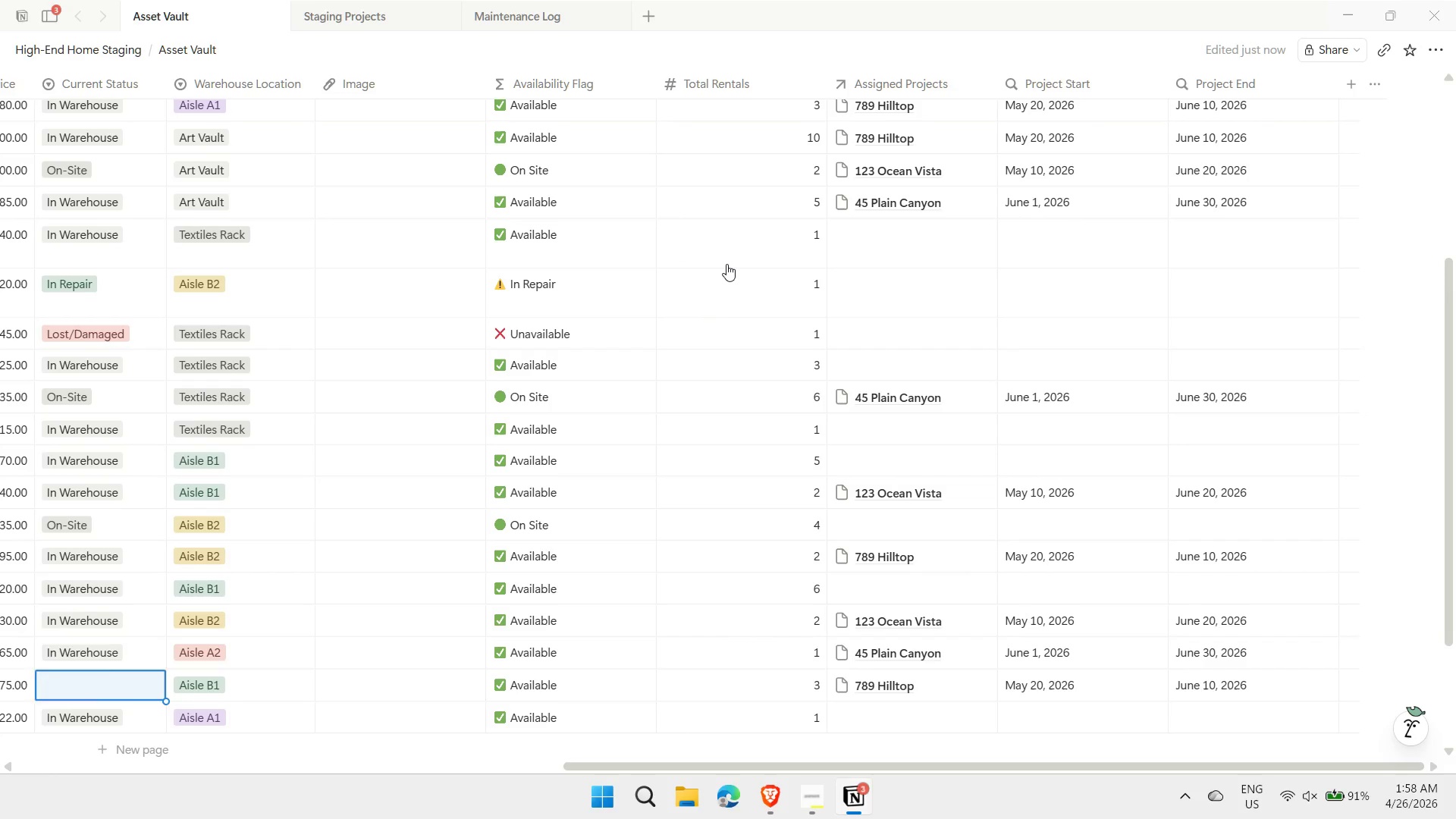 
key(ArrowUp)
 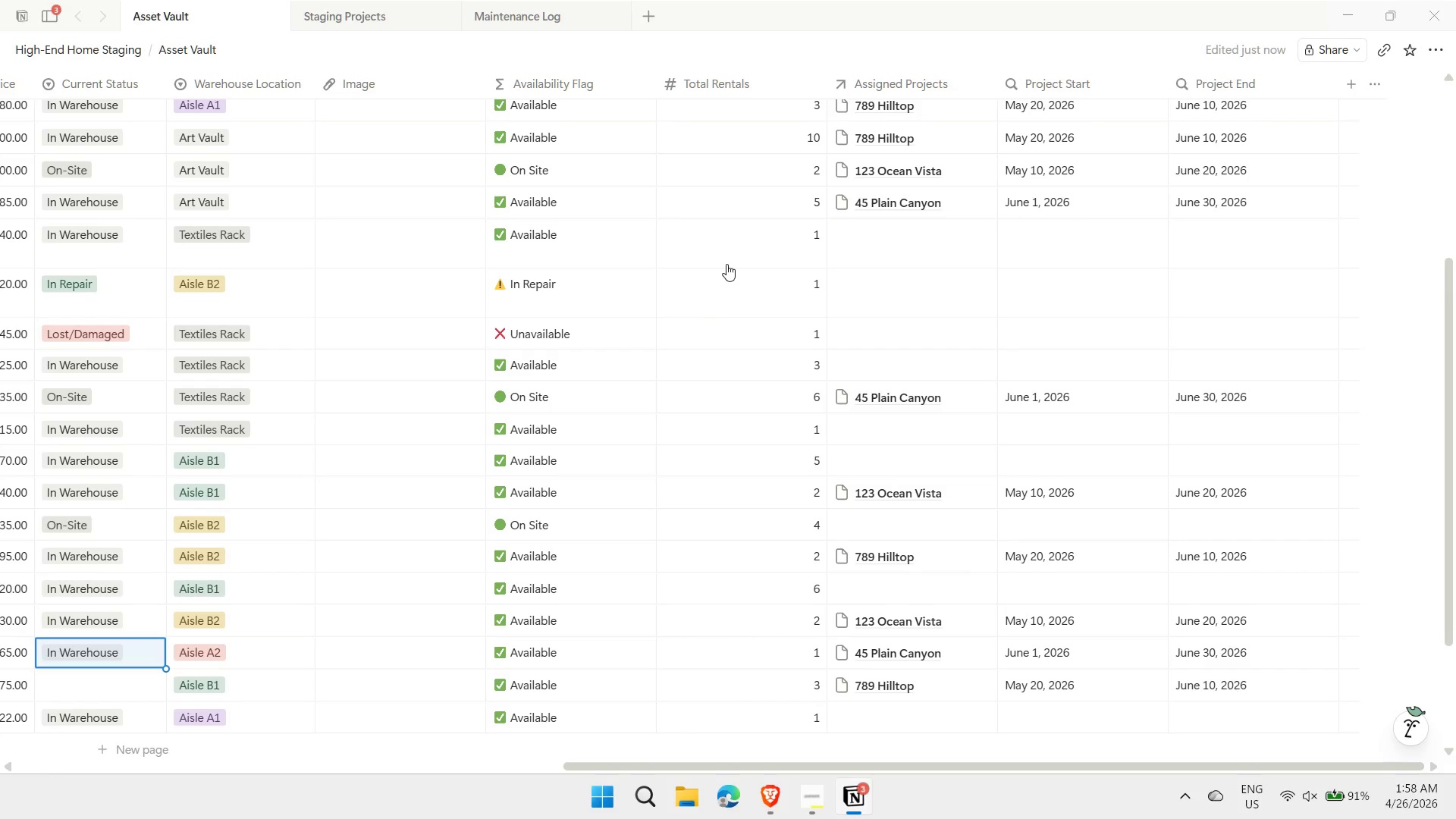 
key(ArrowUp)
 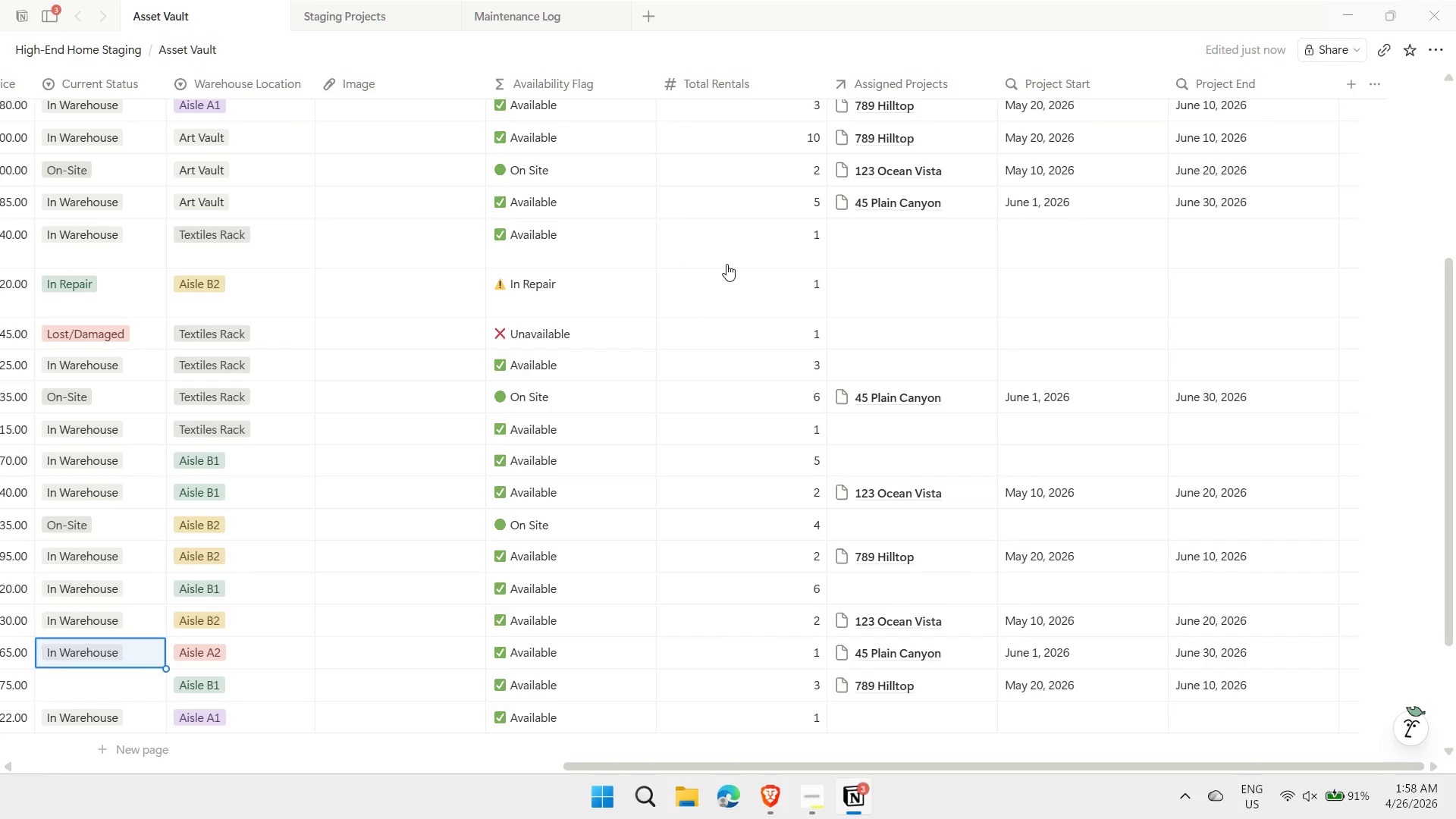 
key(ArrowDown)
 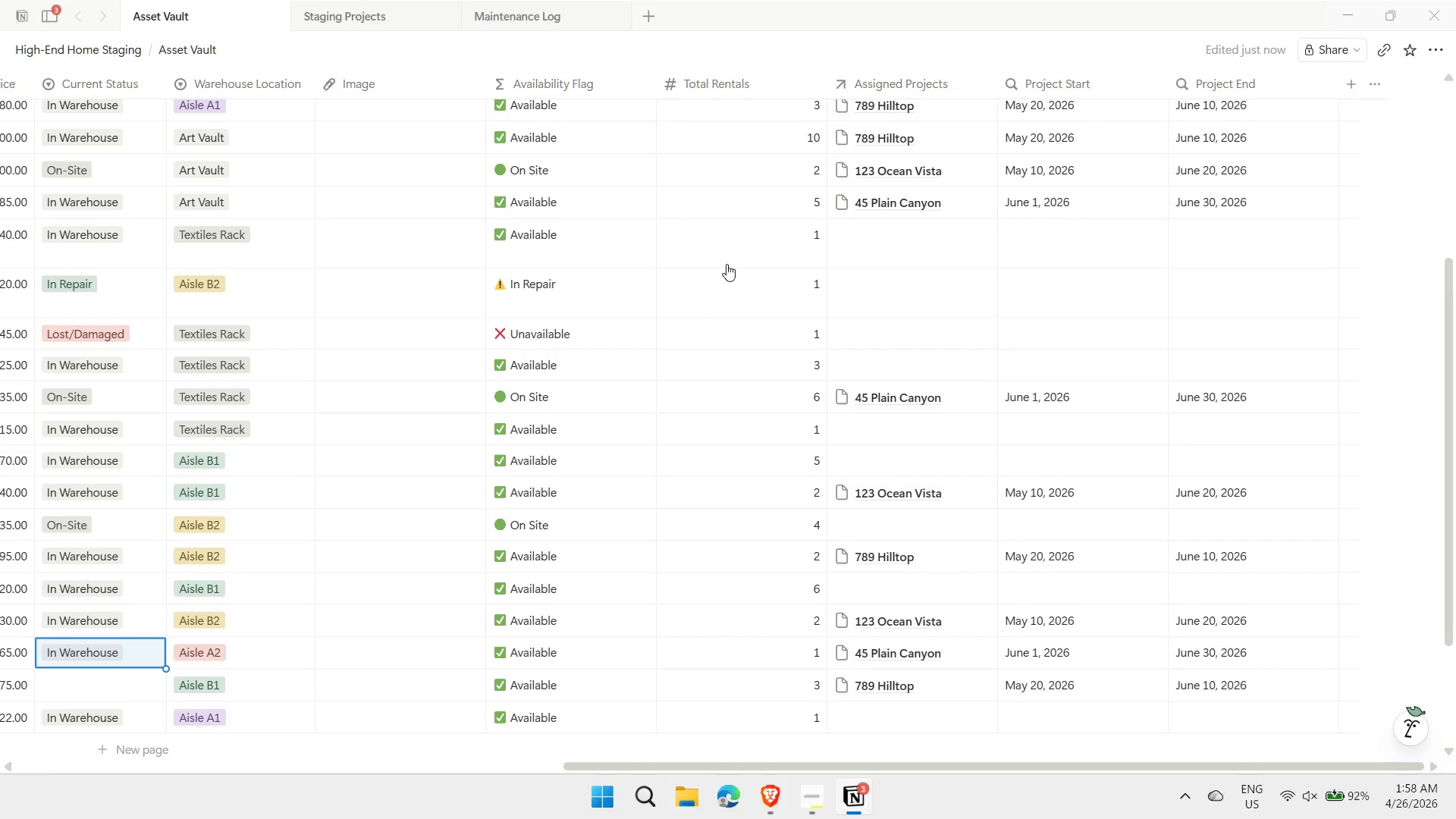 
key(ArrowDown)
 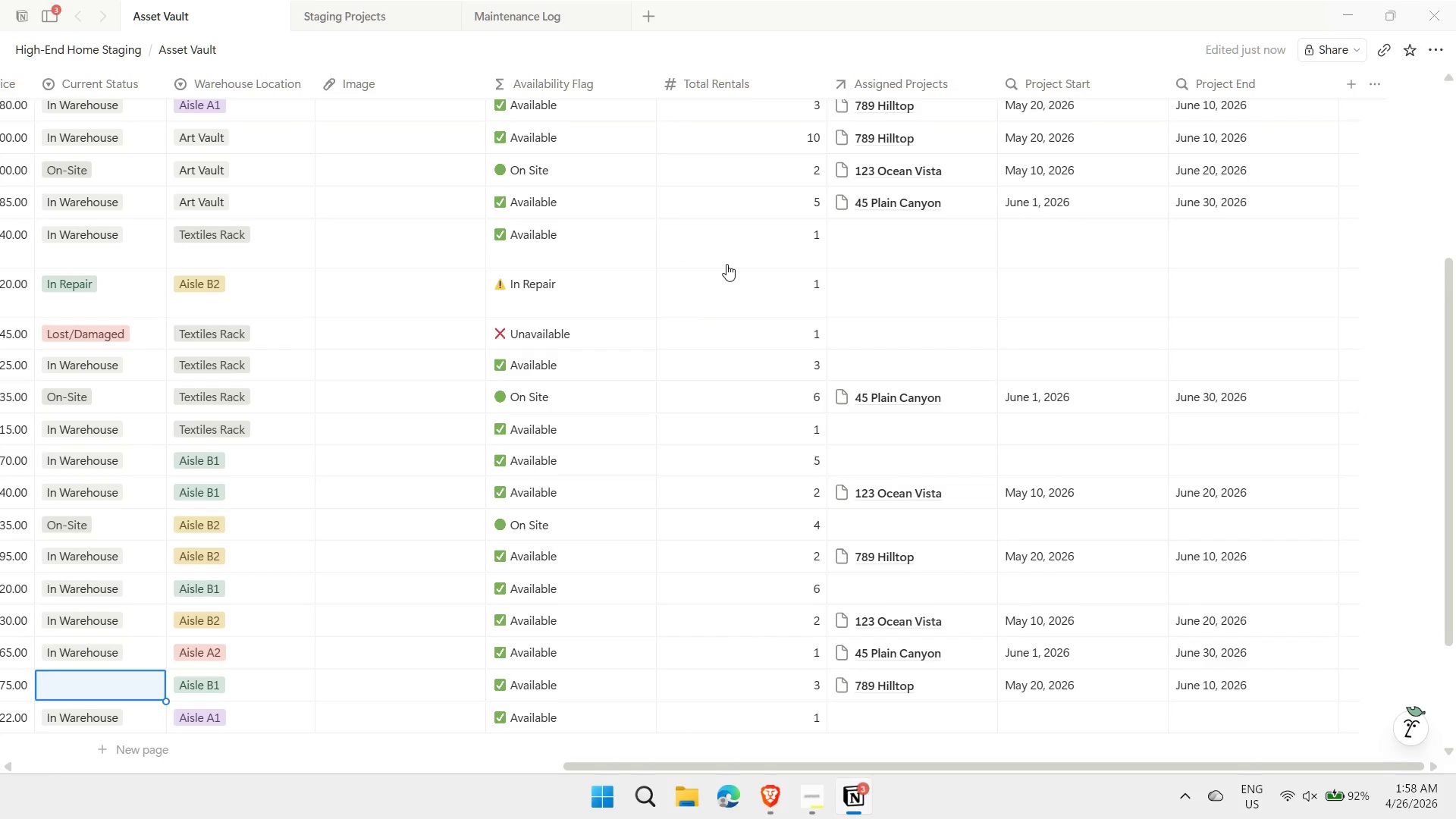 
key(Control+ControlLeft)
 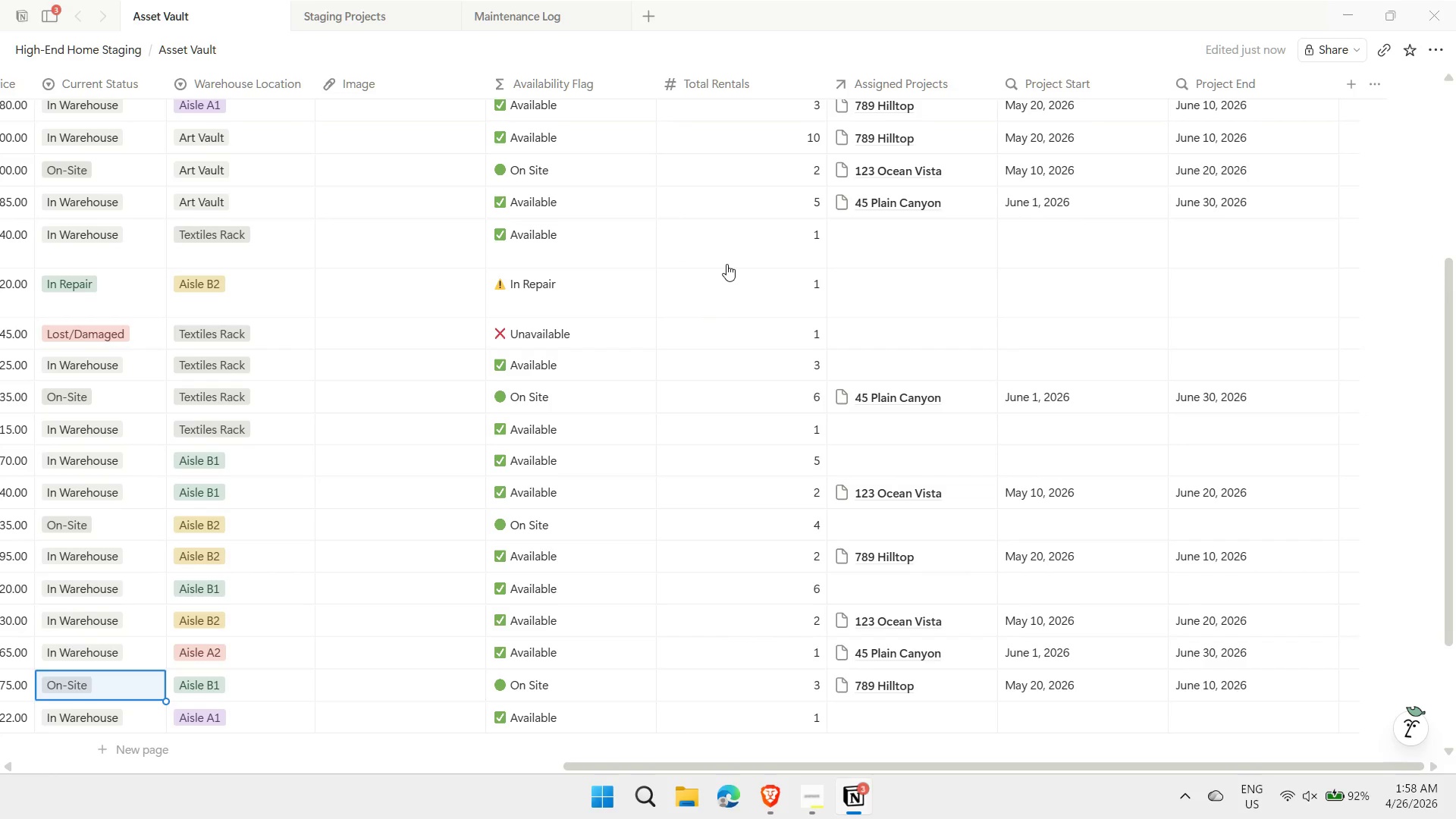 
key(Control+Z)
 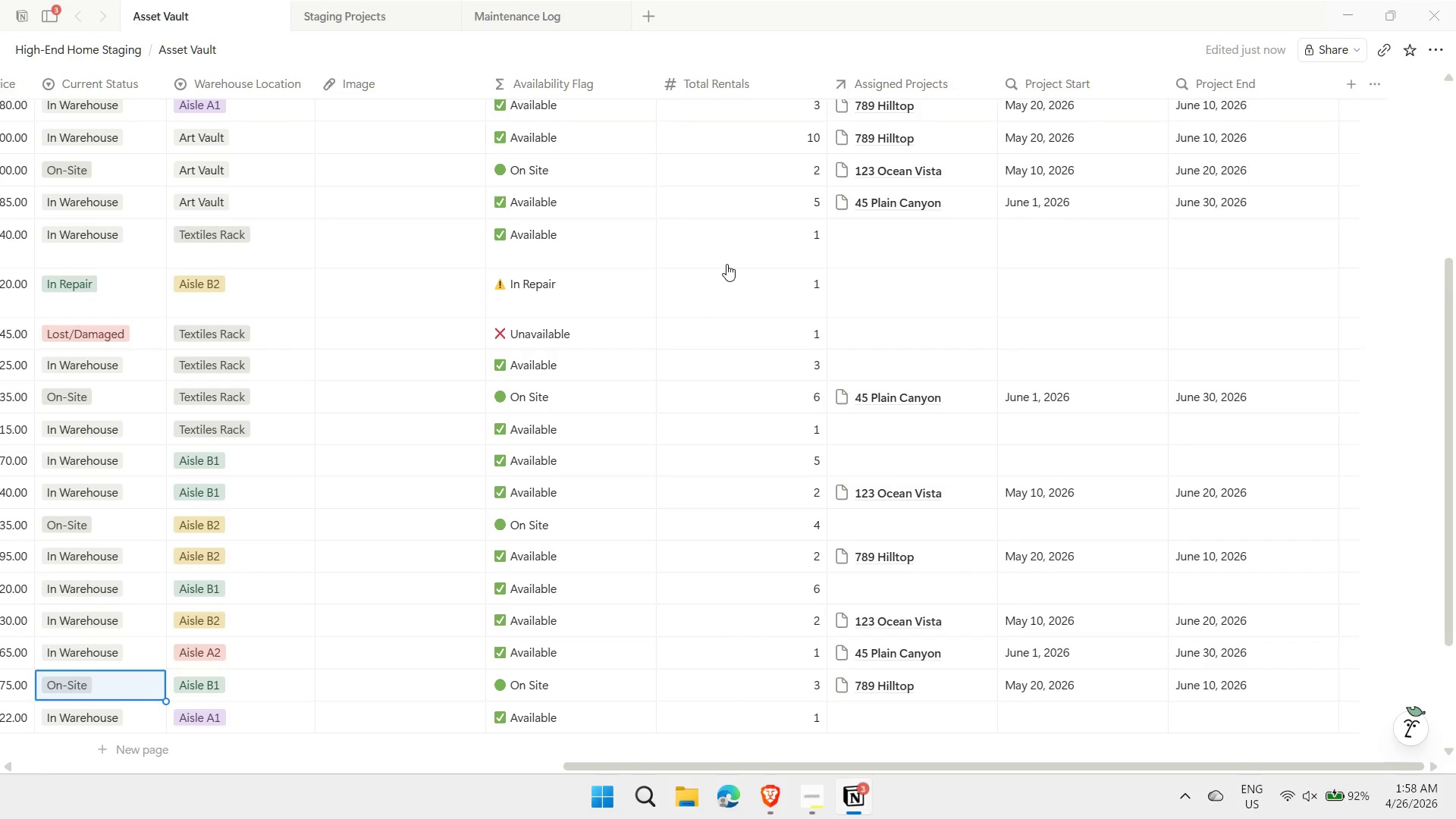 
key(ArrowUp)
 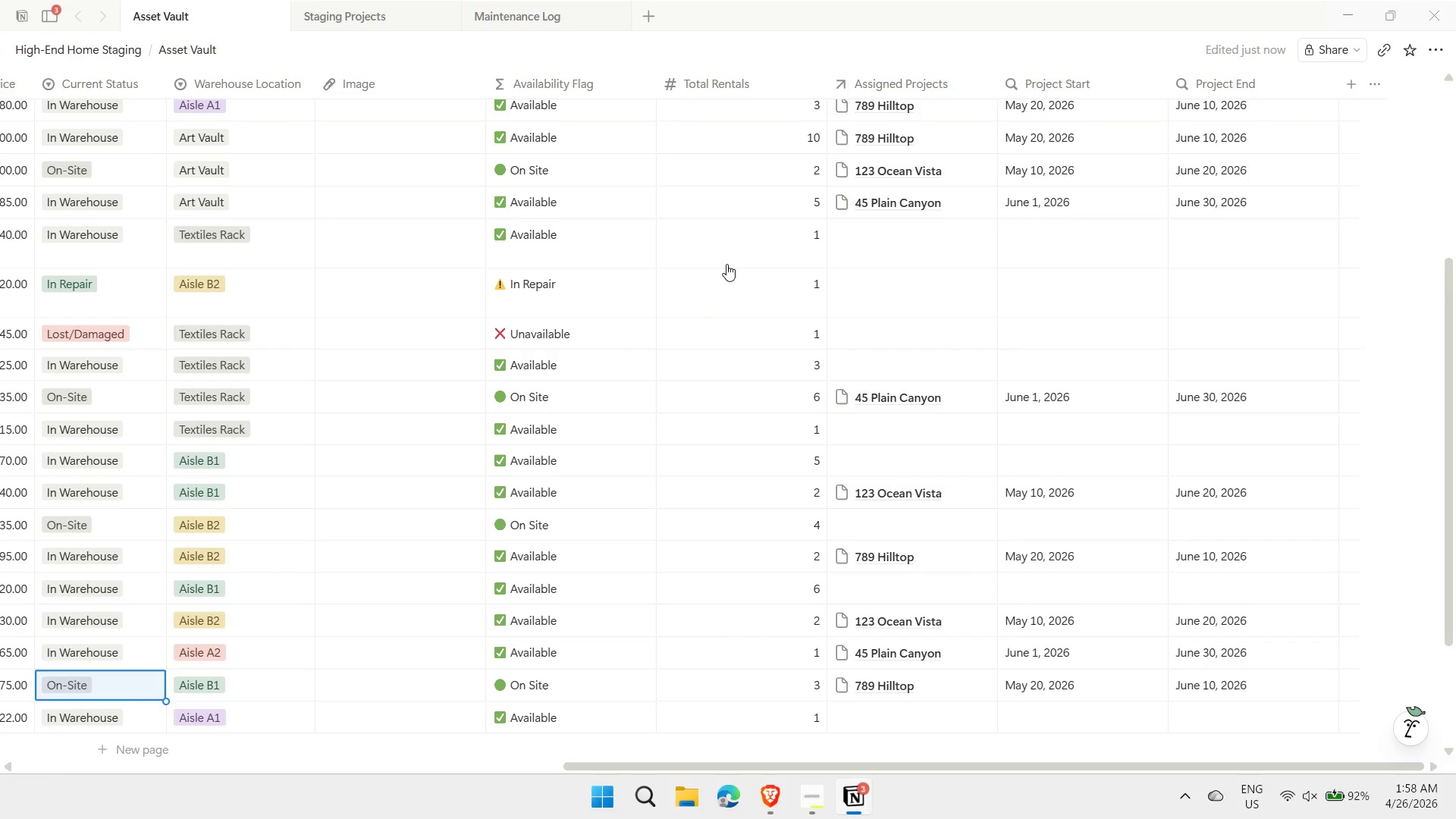 
key(ArrowDown)
 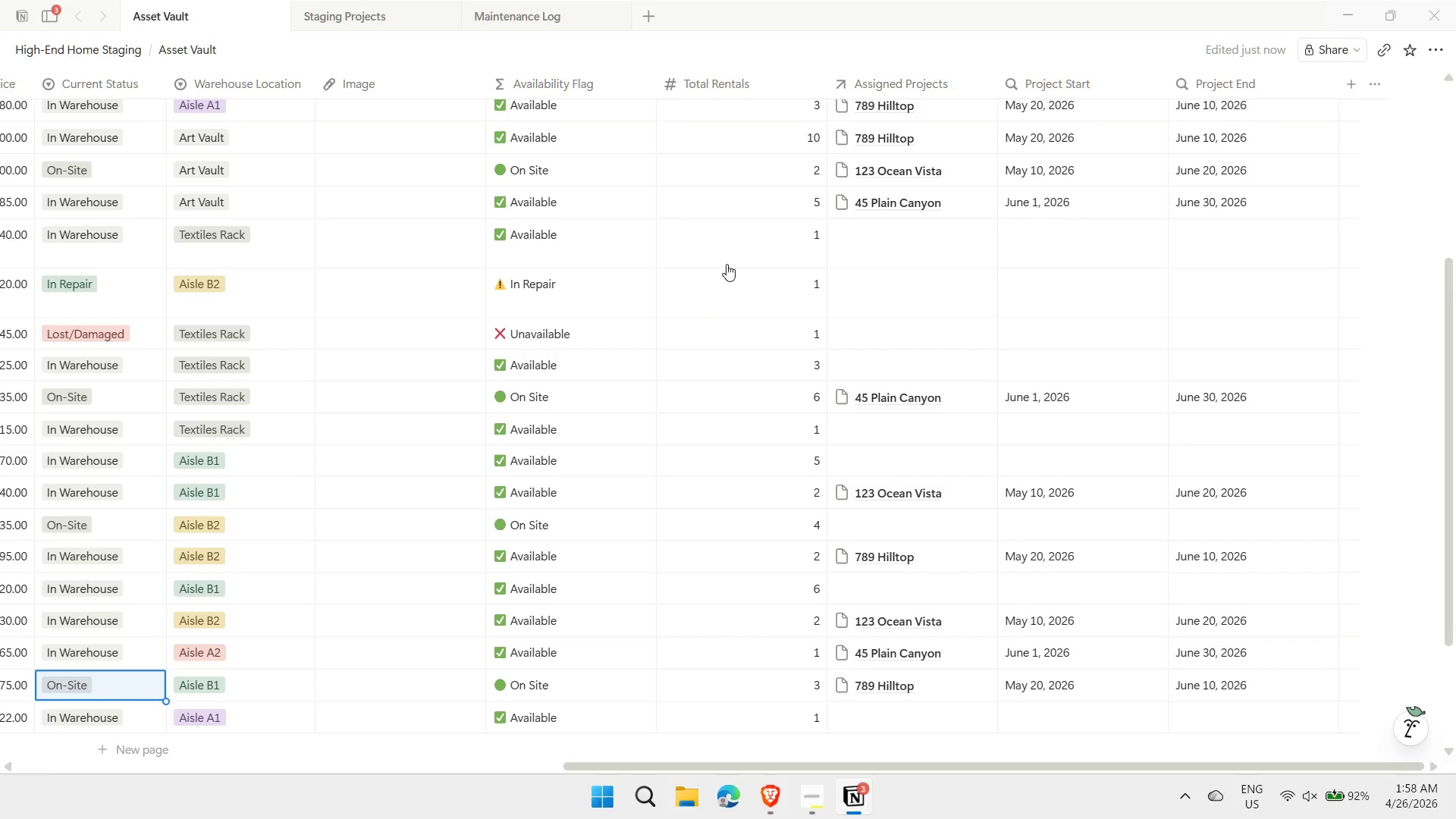 
key(Control+ControlLeft)
 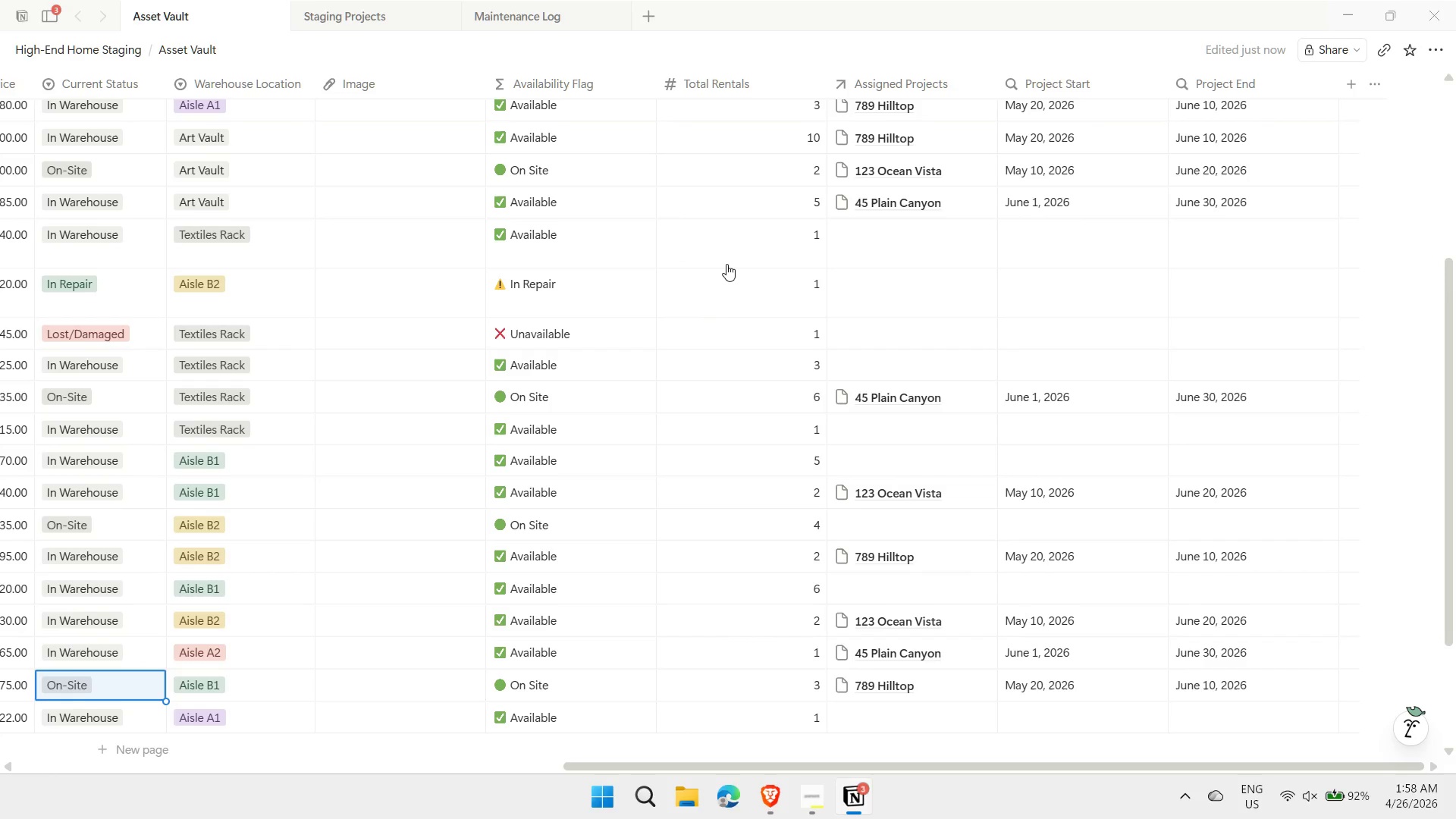 
key(Control+C)
 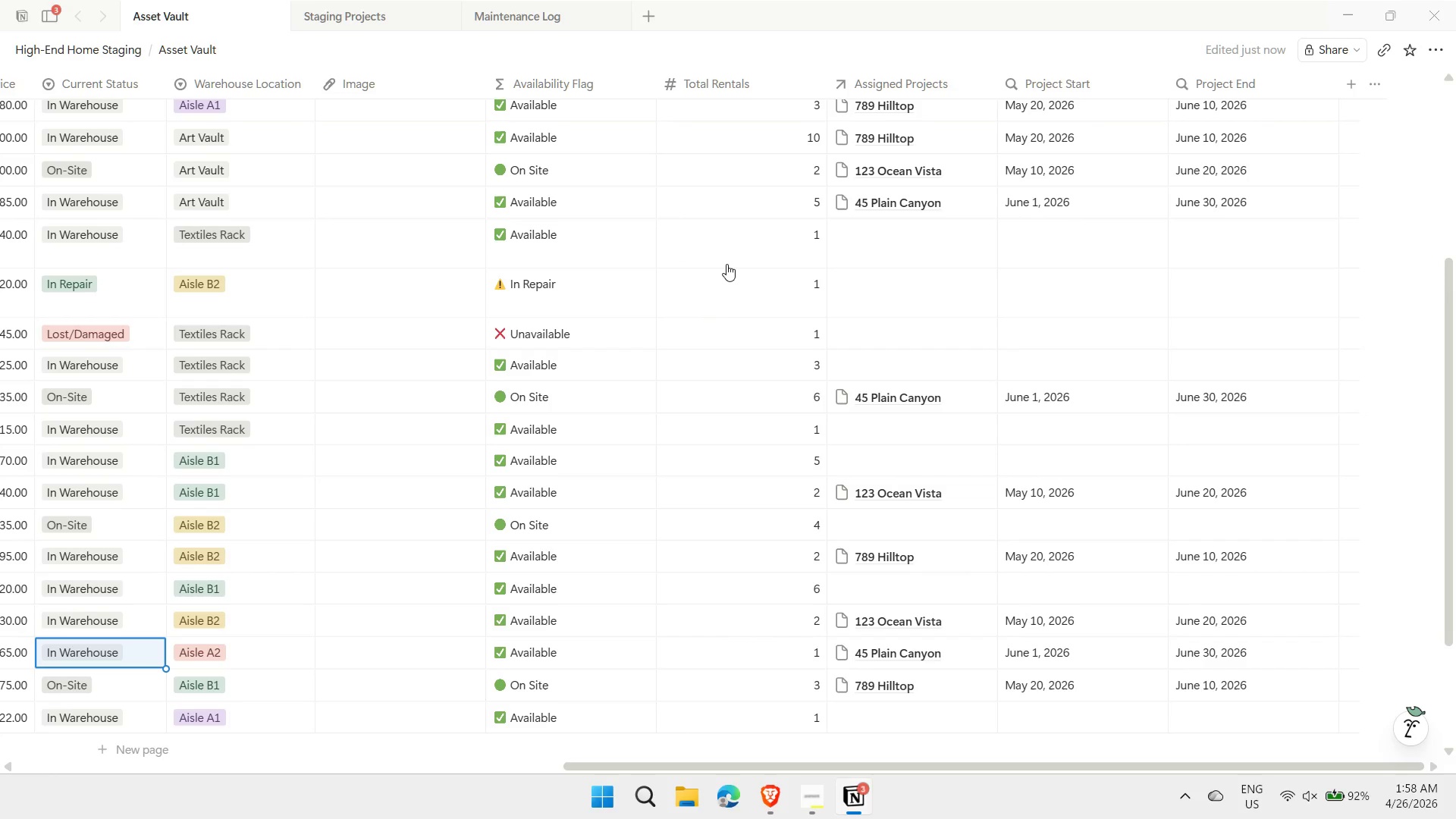 
key(ArrowUp)
 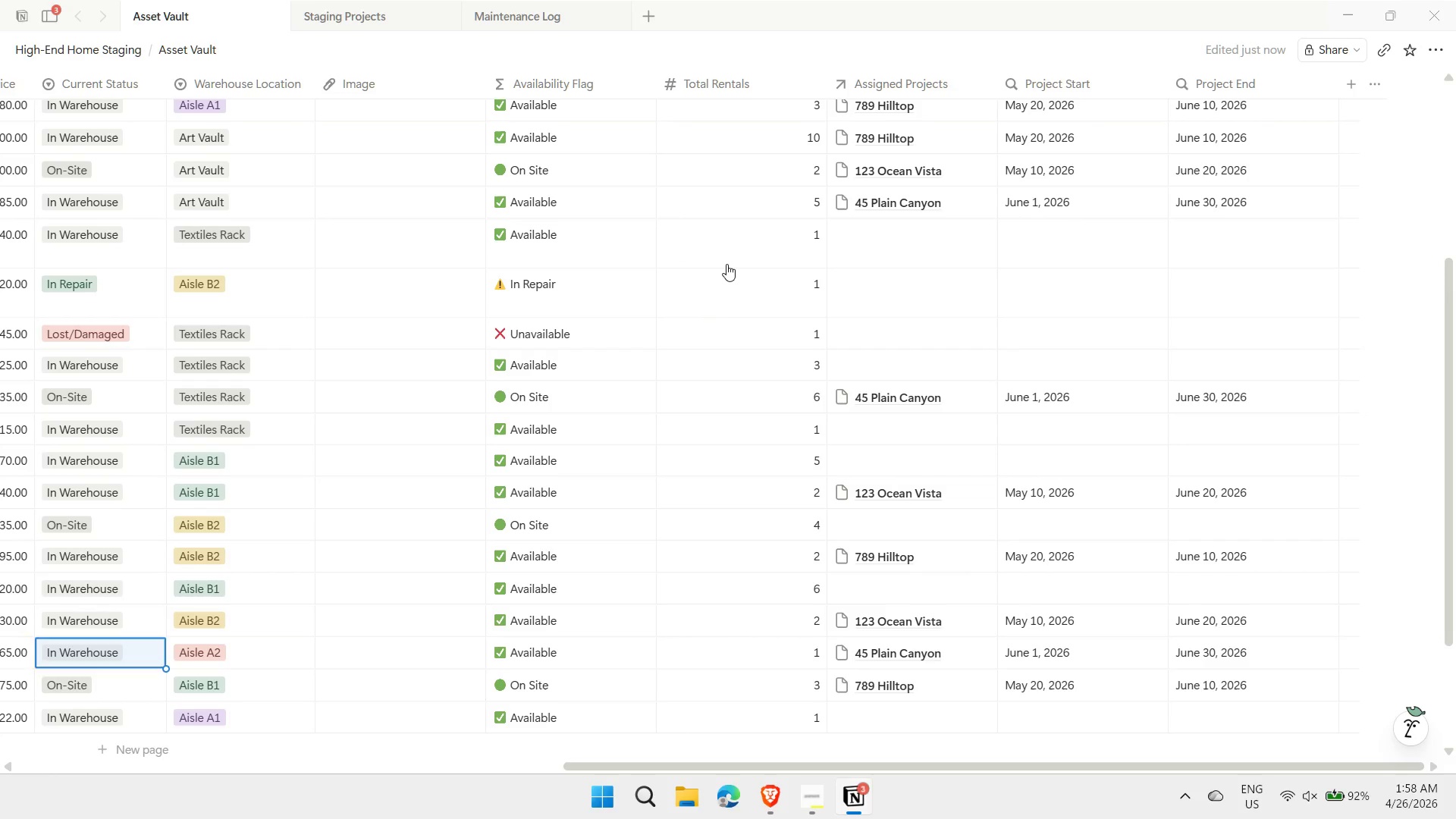 
key(ArrowUp)
 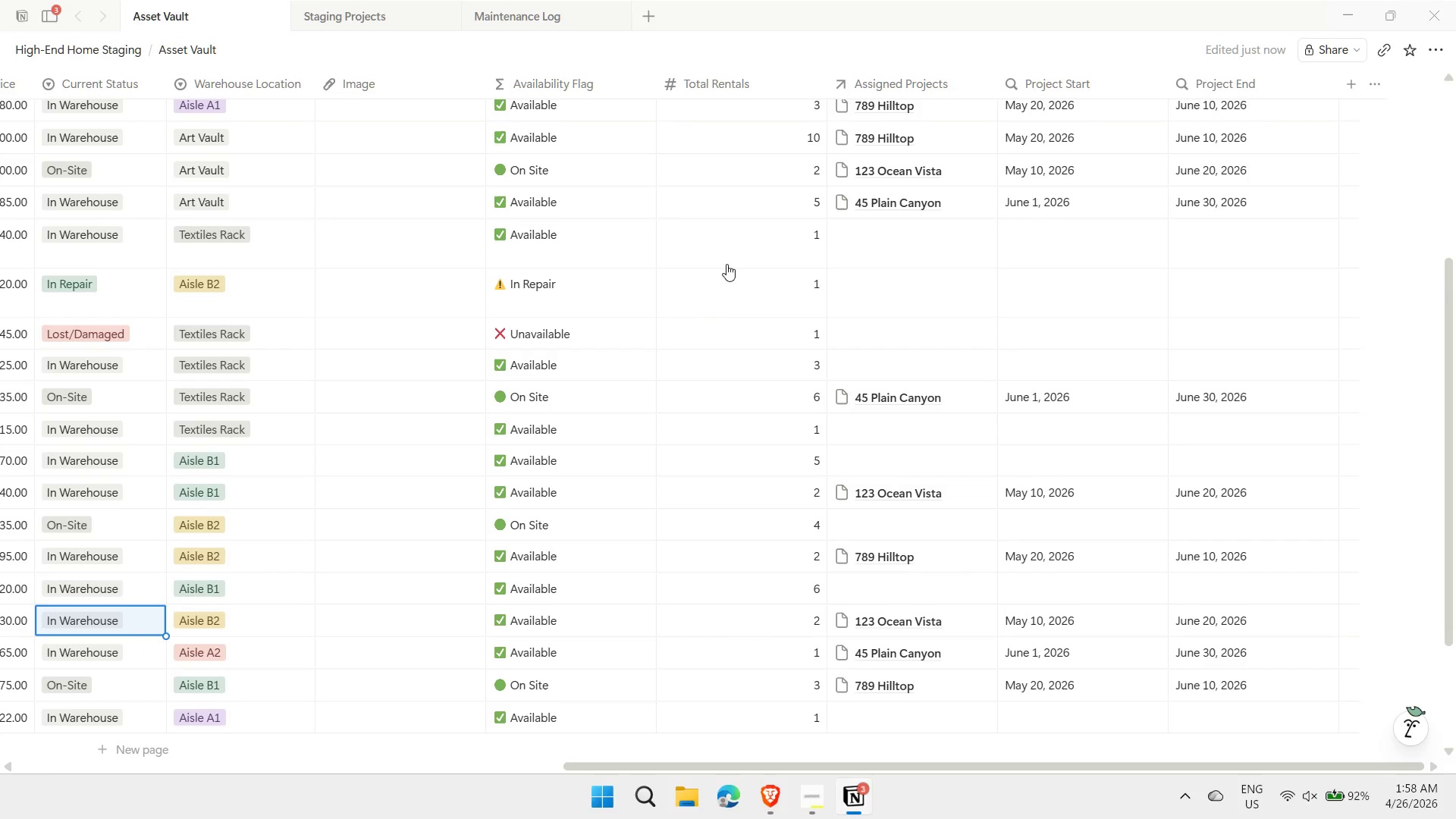 
key(Shift+ArrowDown)
 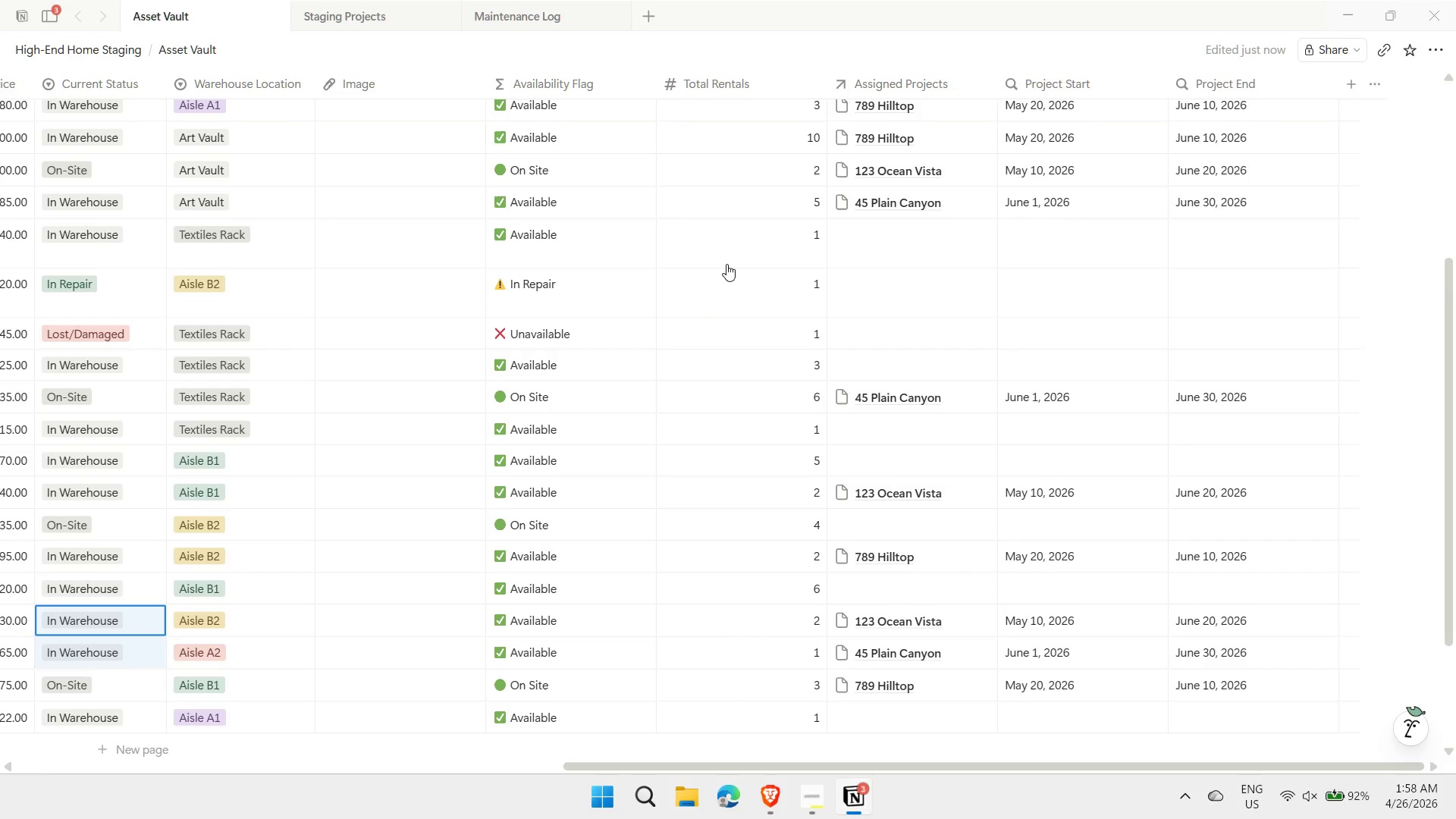 
key(Shift+ArrowDown)
 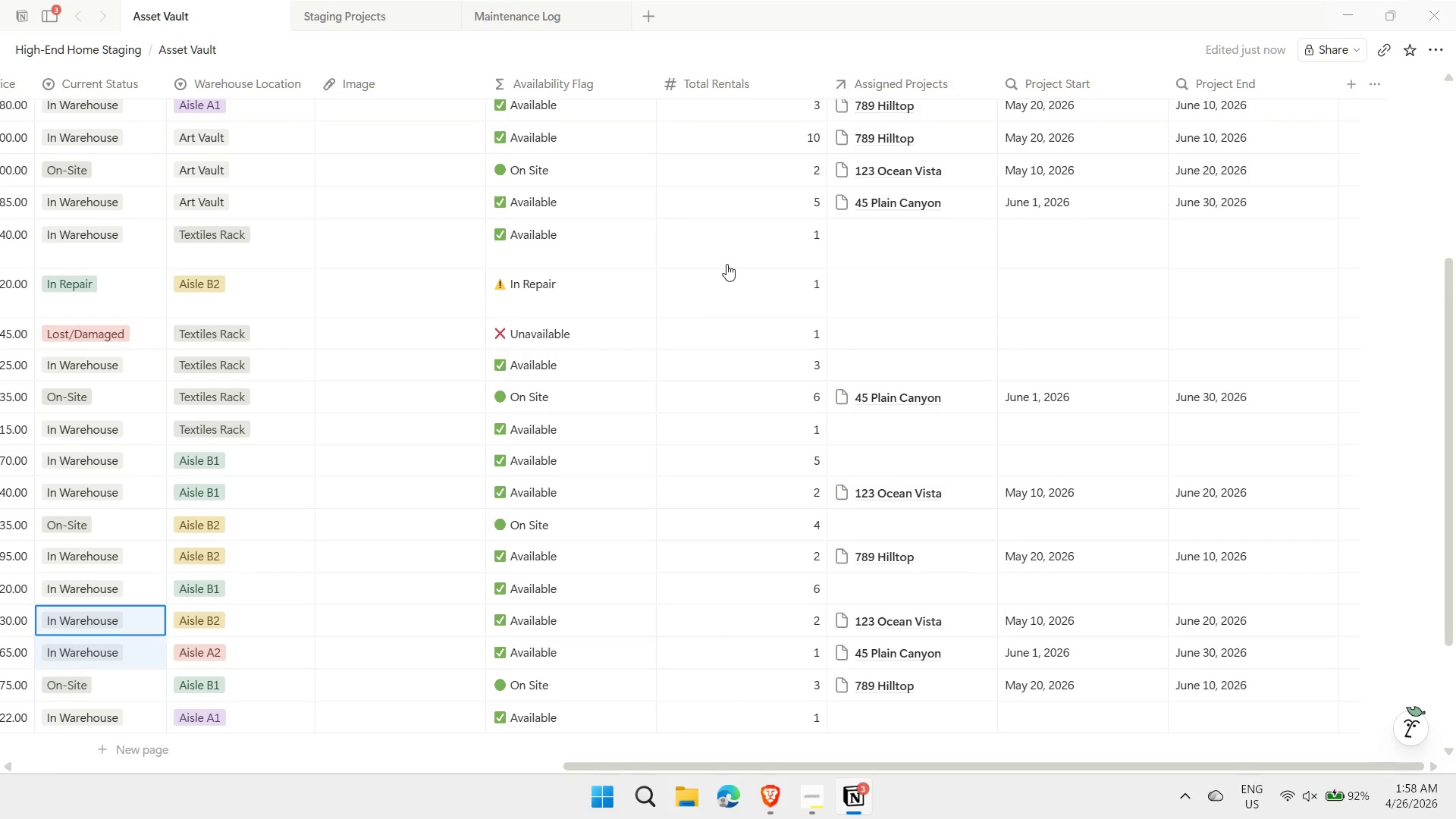 
key(Shift+ArrowUp)
 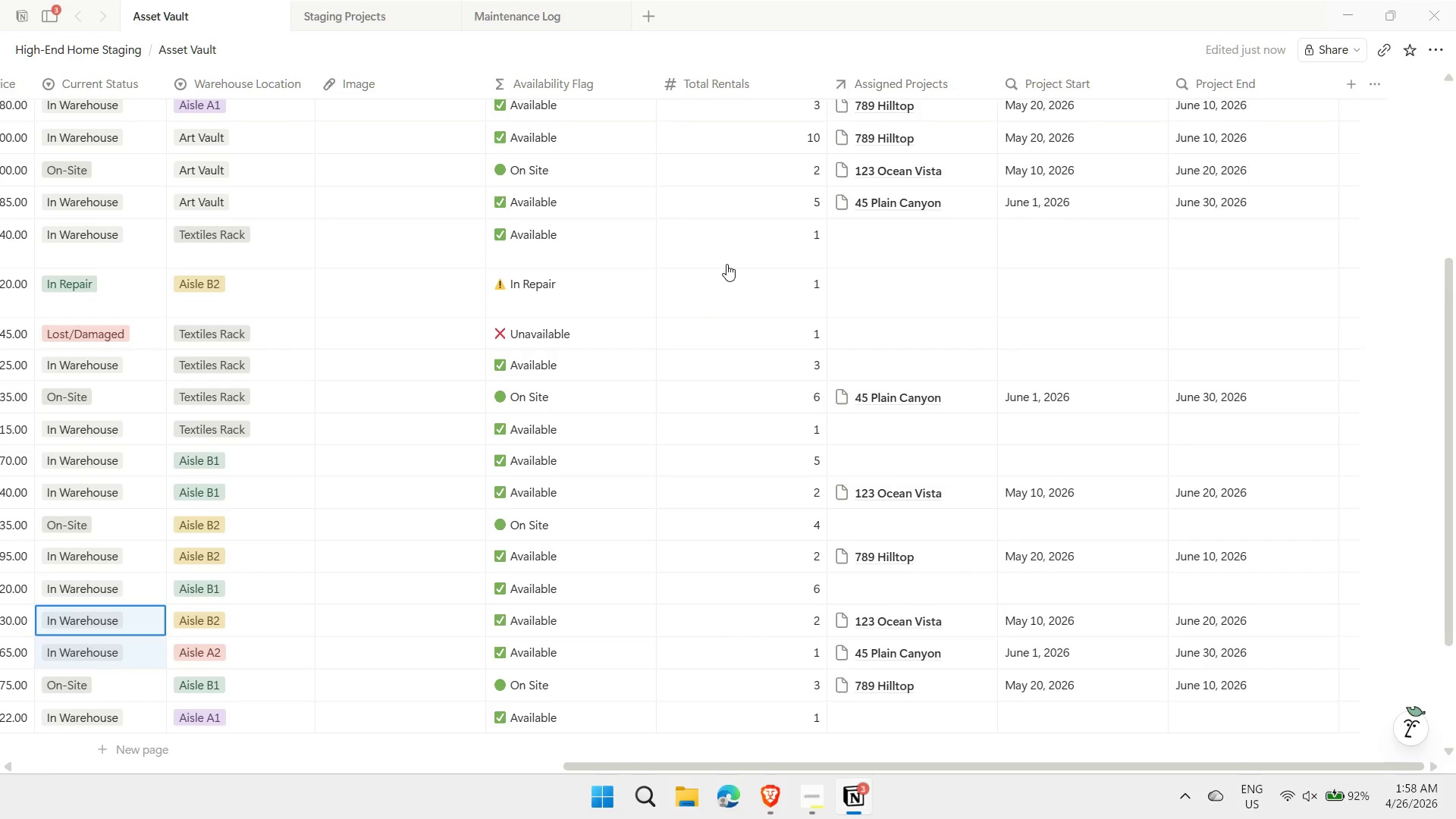 
key(Control+ControlLeft)
 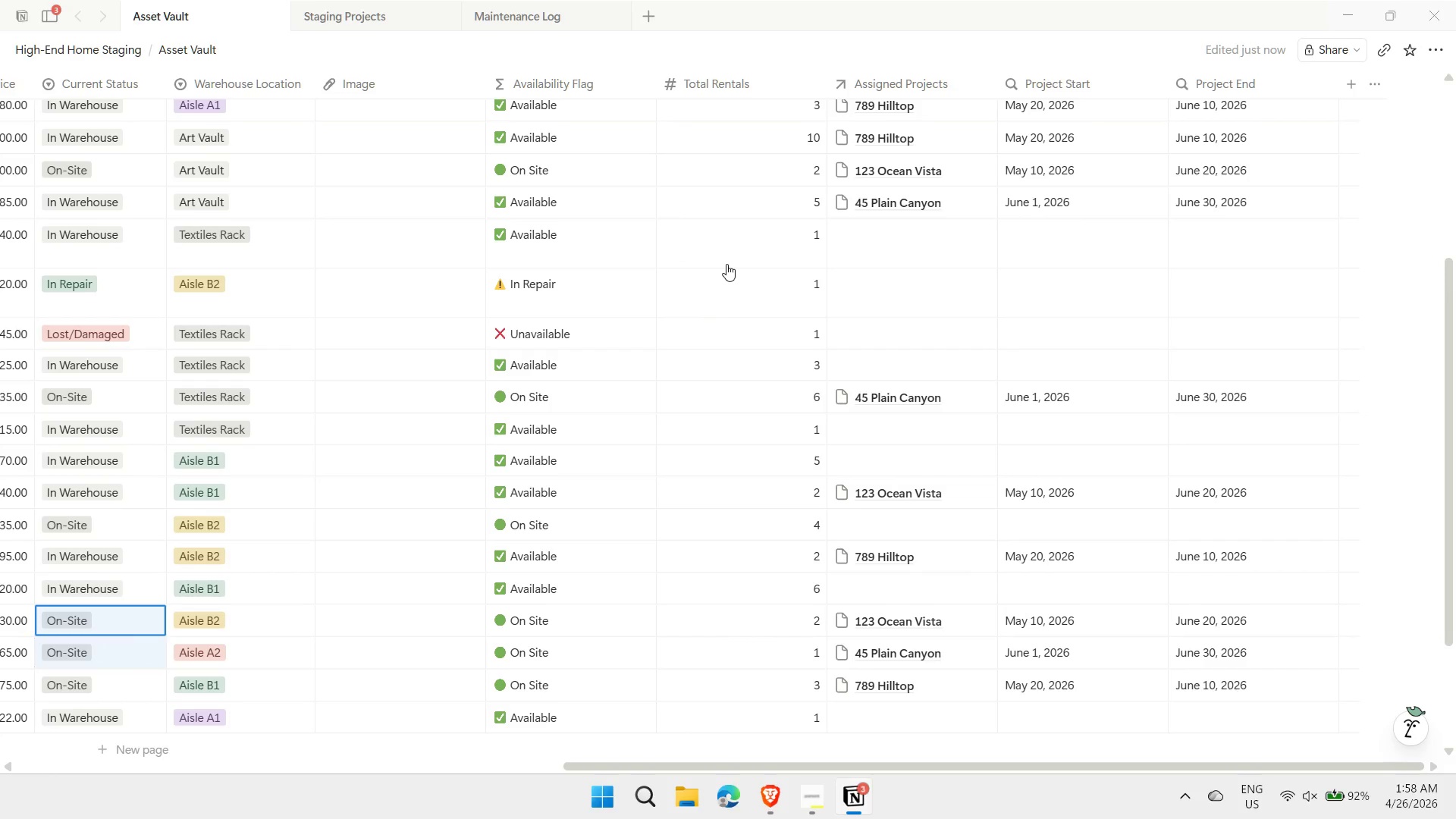 
key(Control+V)
 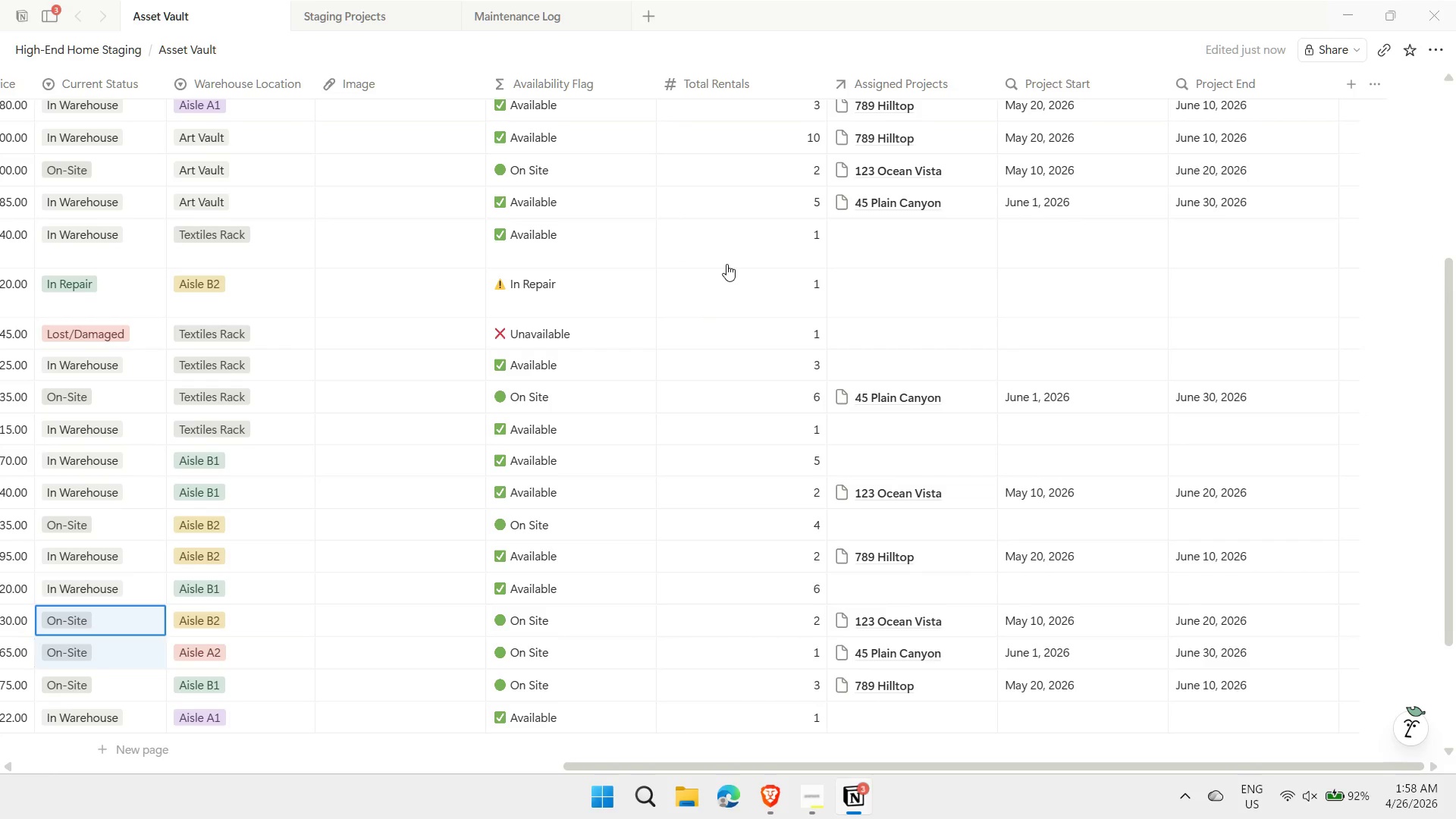 
key(ArrowUp)
 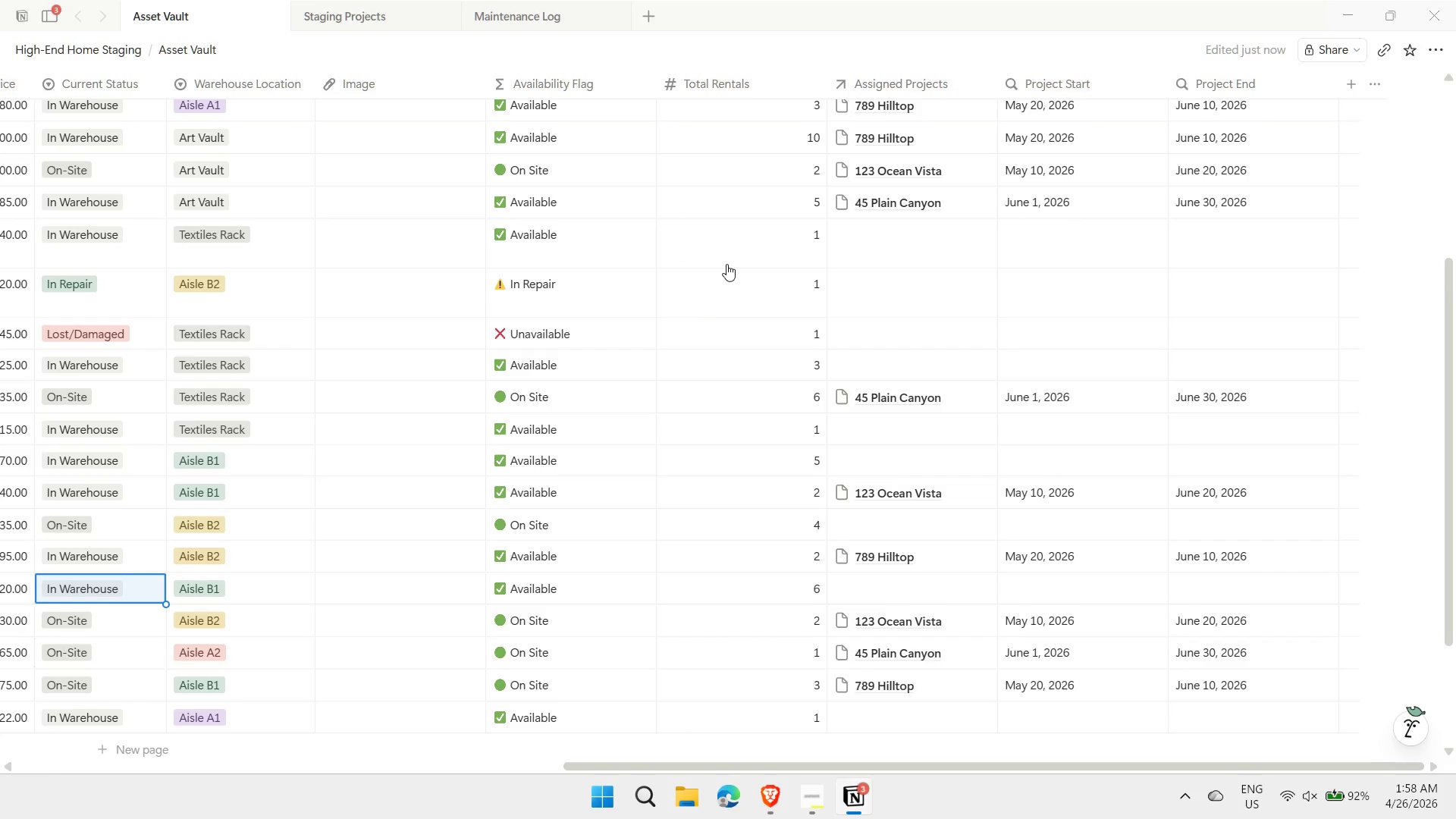 
key(ArrowUp)
 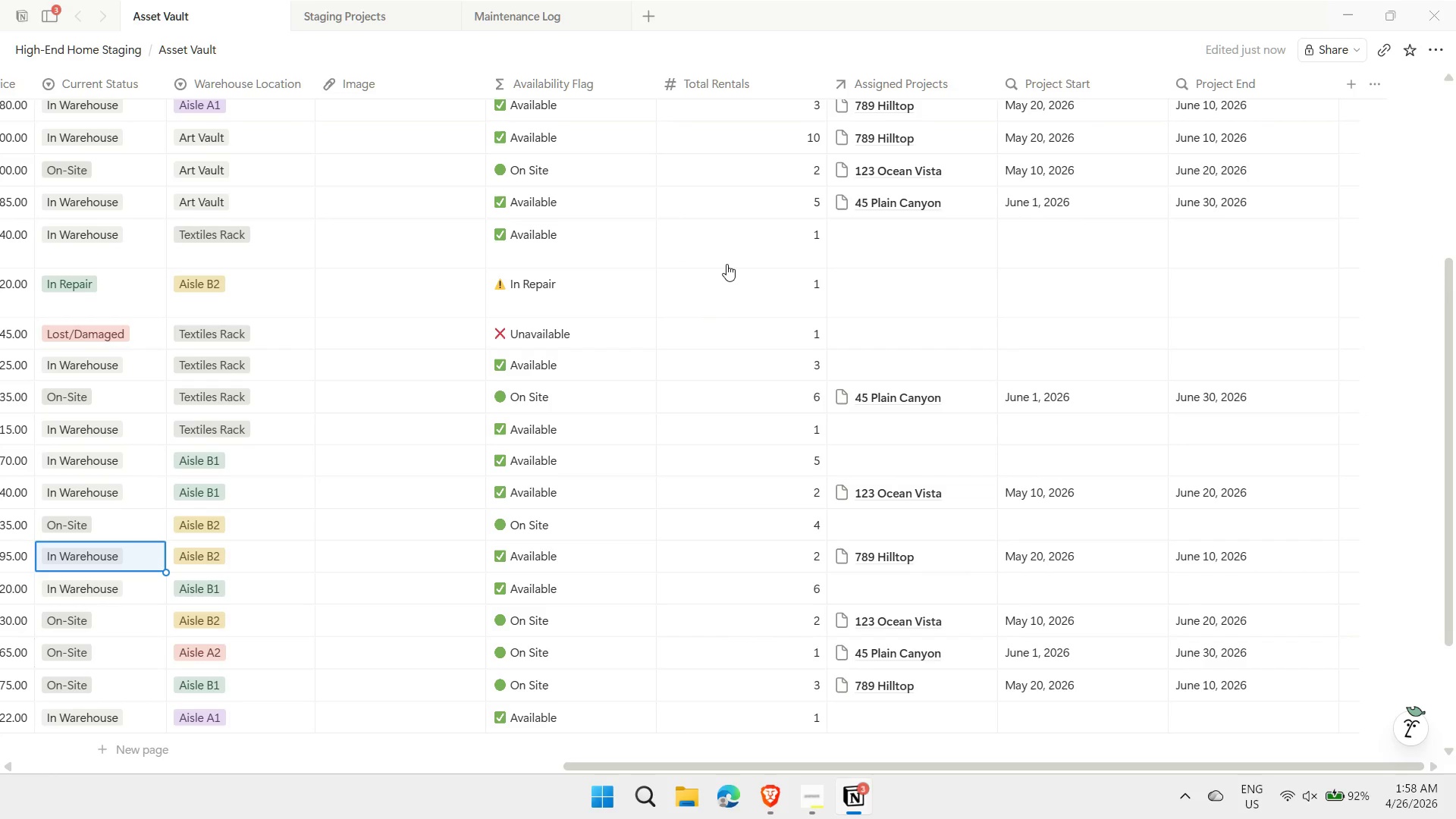 
key(Control+ControlLeft)
 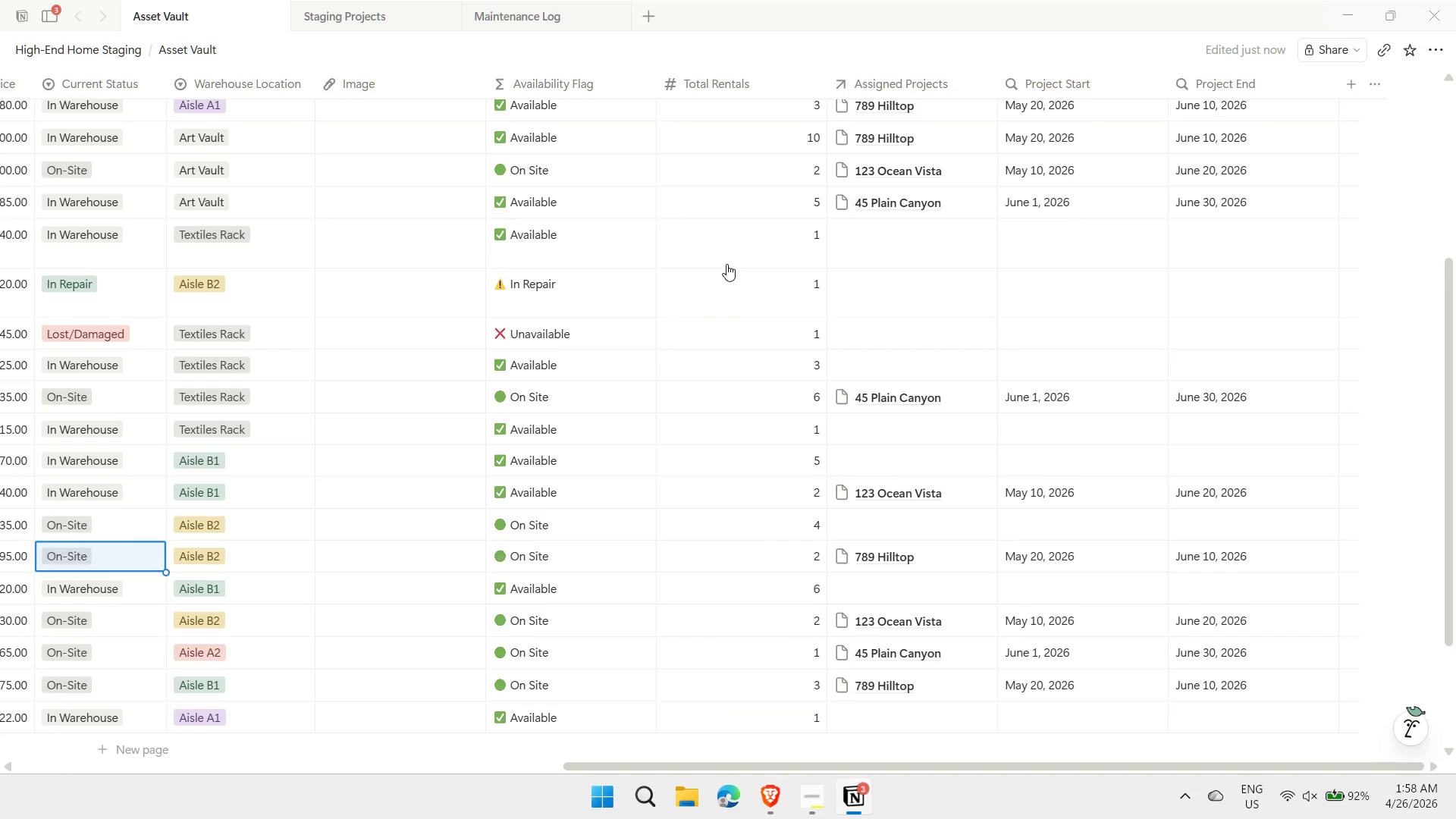 
key(Control+V)
 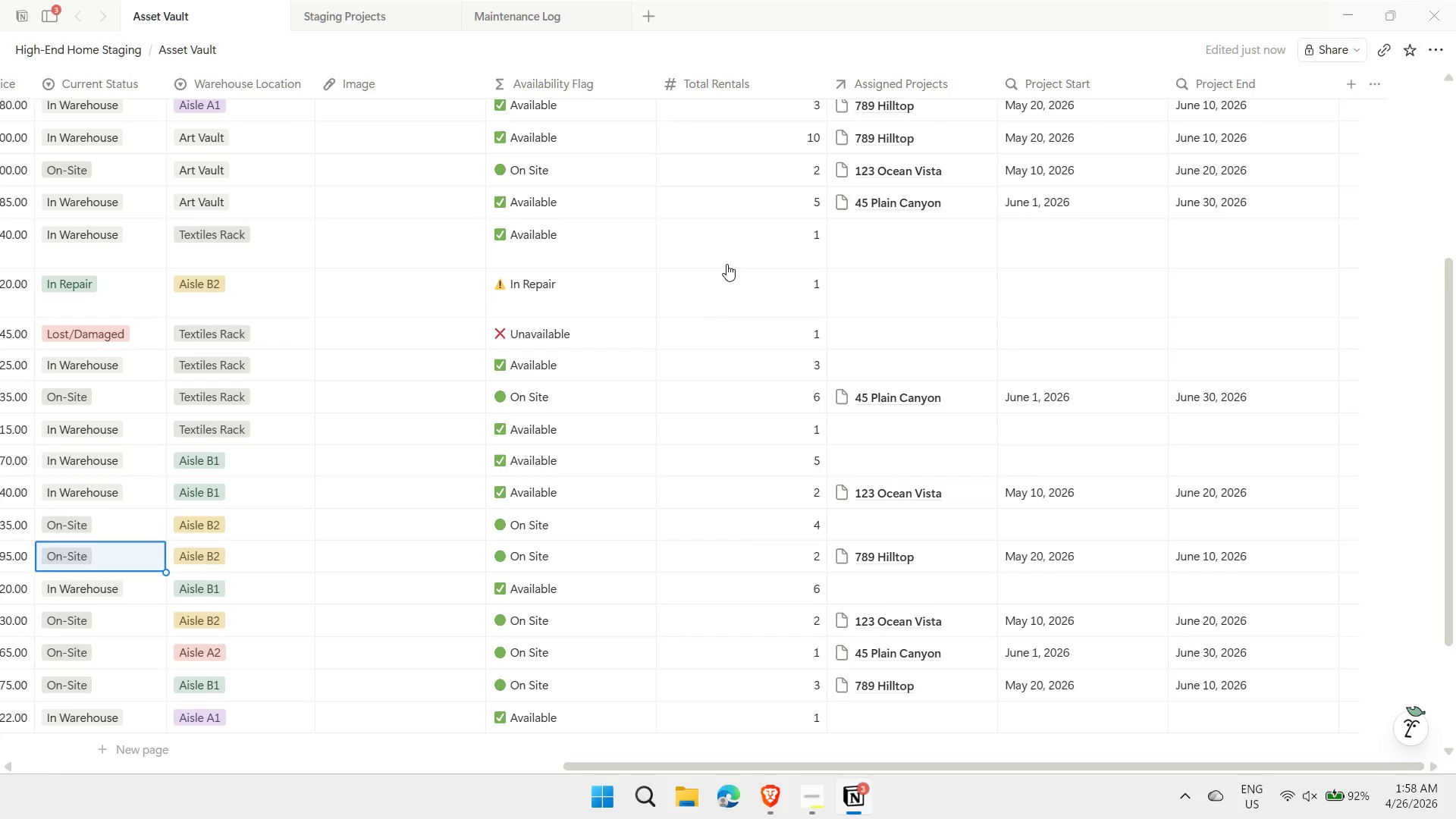 
key(ArrowUp)
 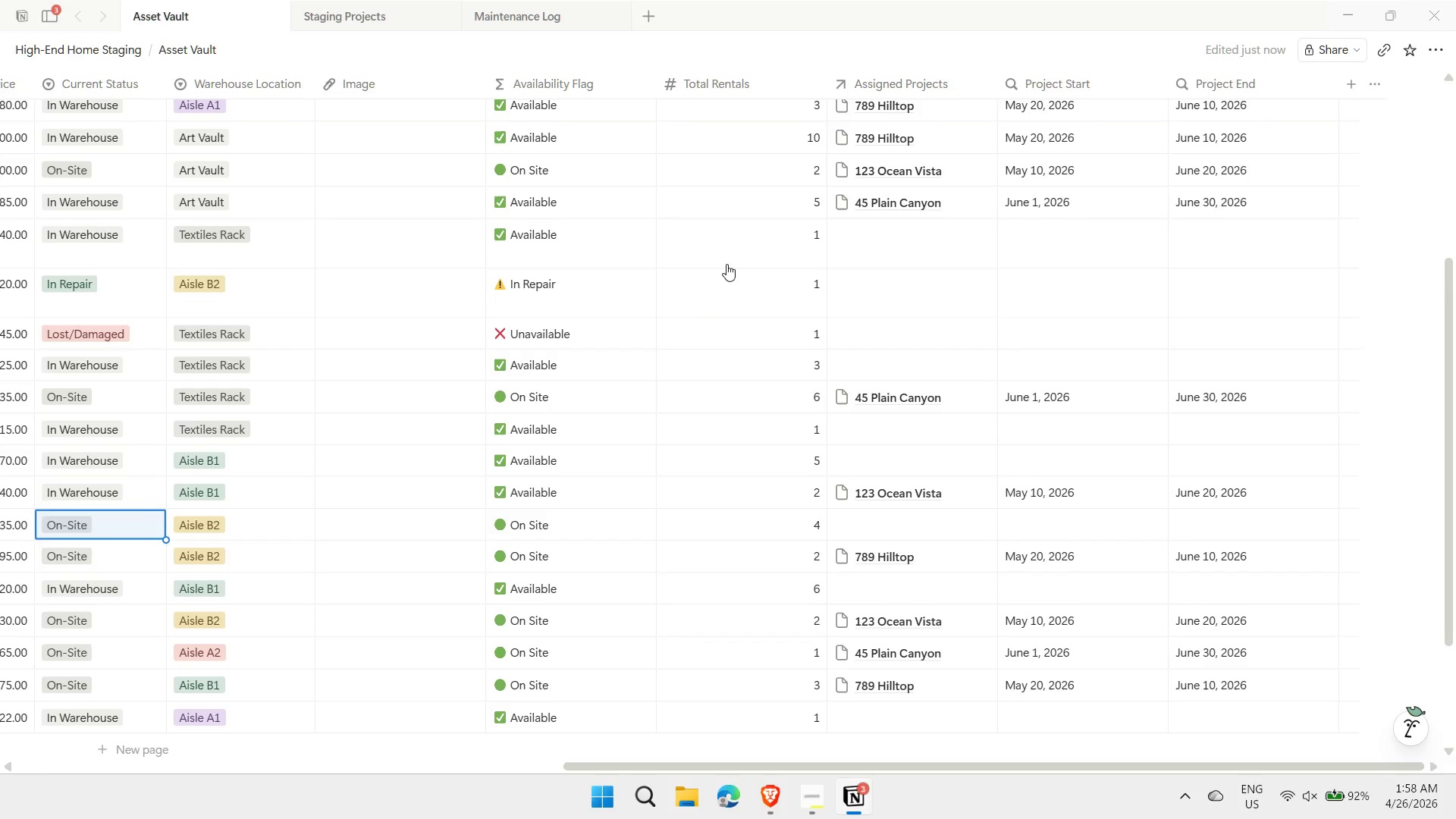 
key(ArrowUp)
 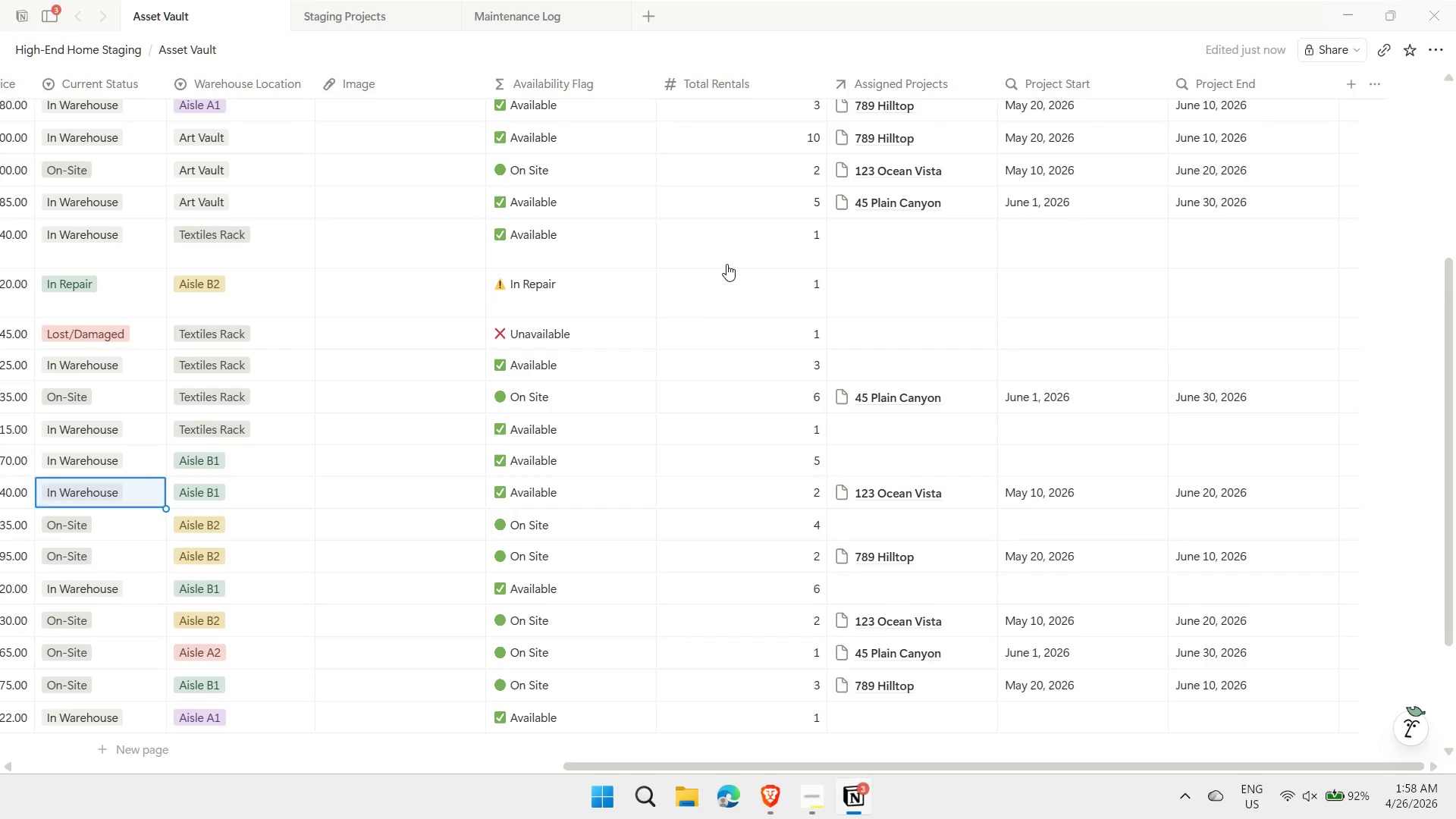 
key(ArrowUp)
 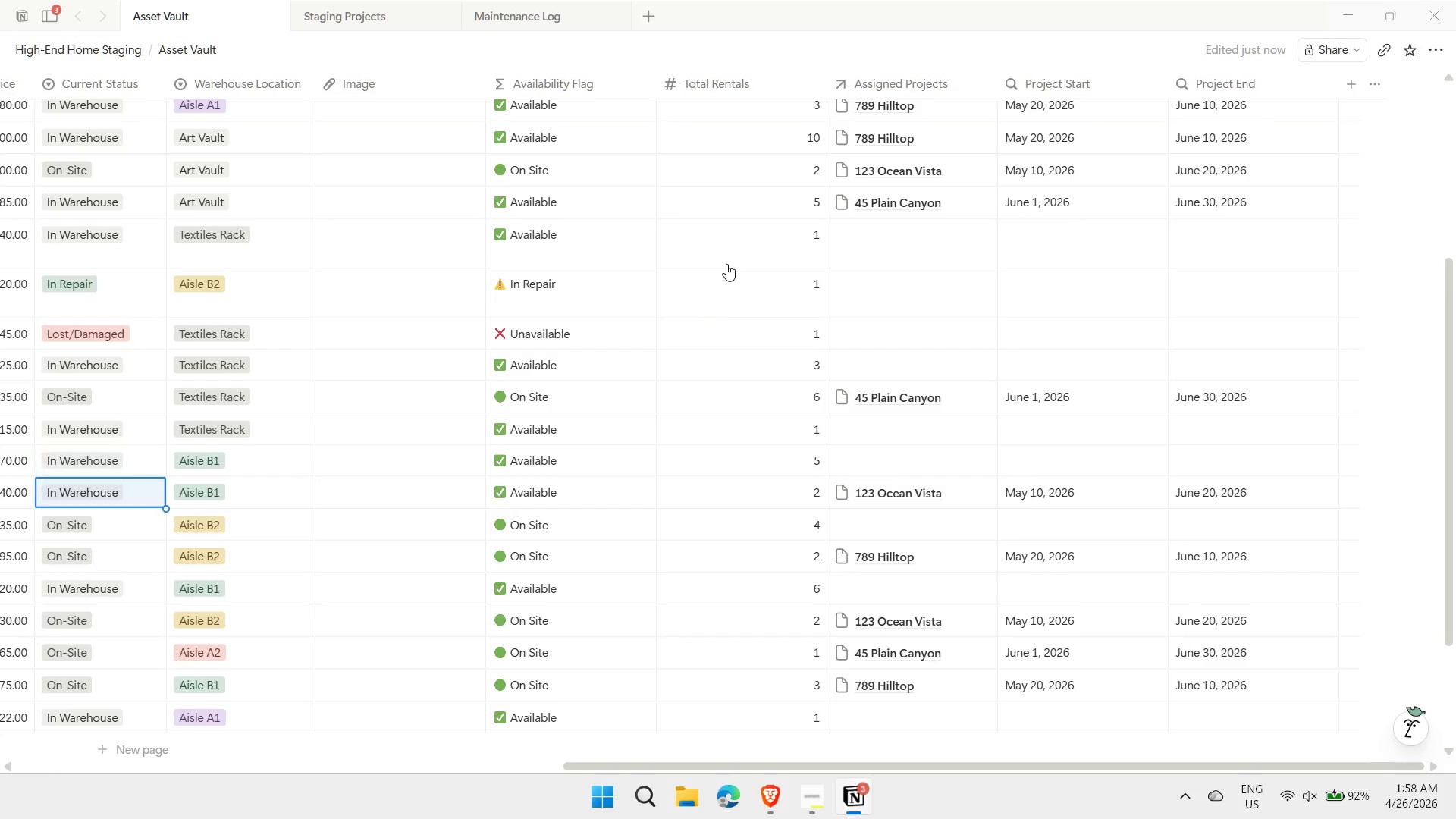 
key(ArrowDown)
 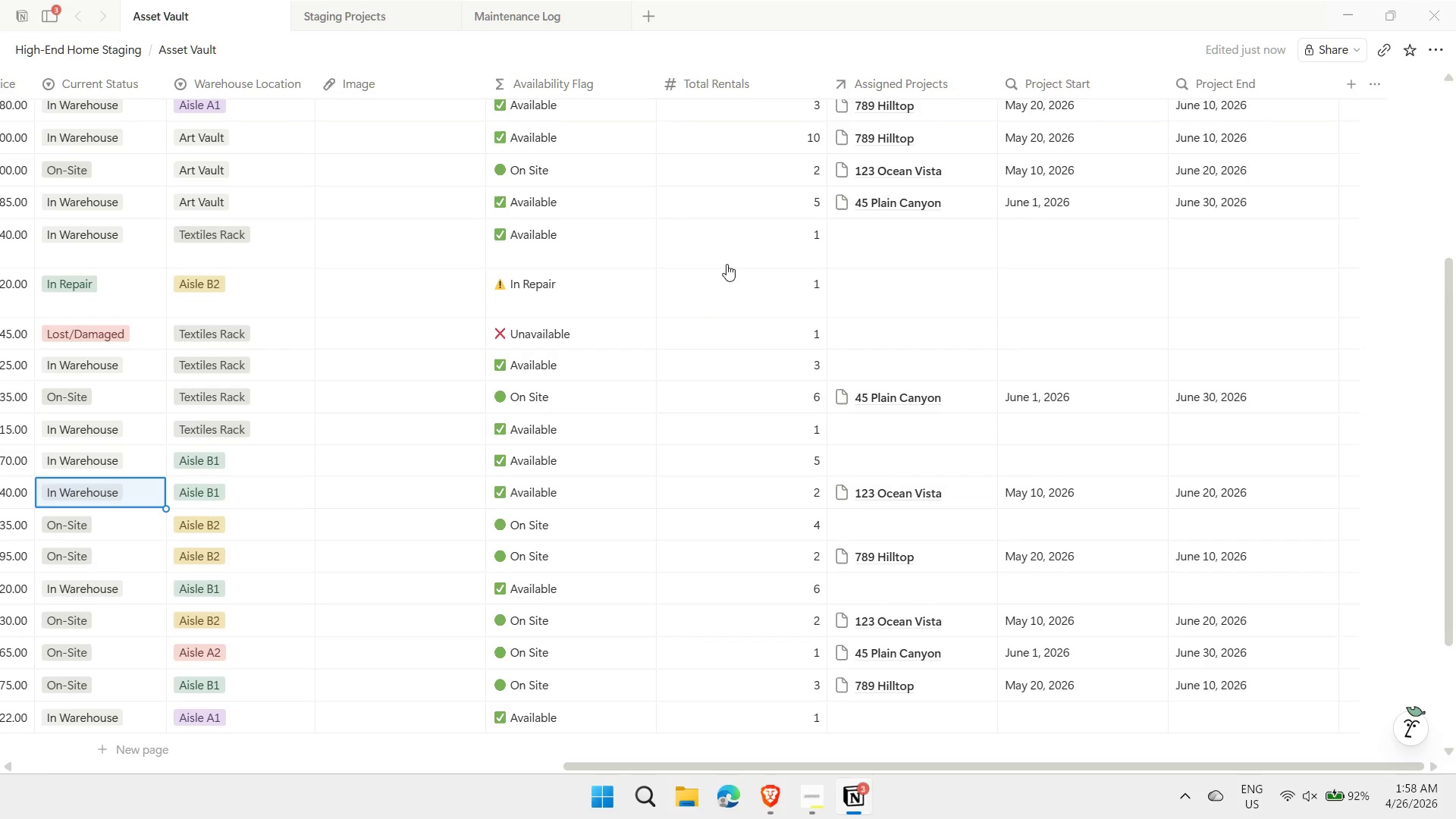 
key(Control+ControlLeft)
 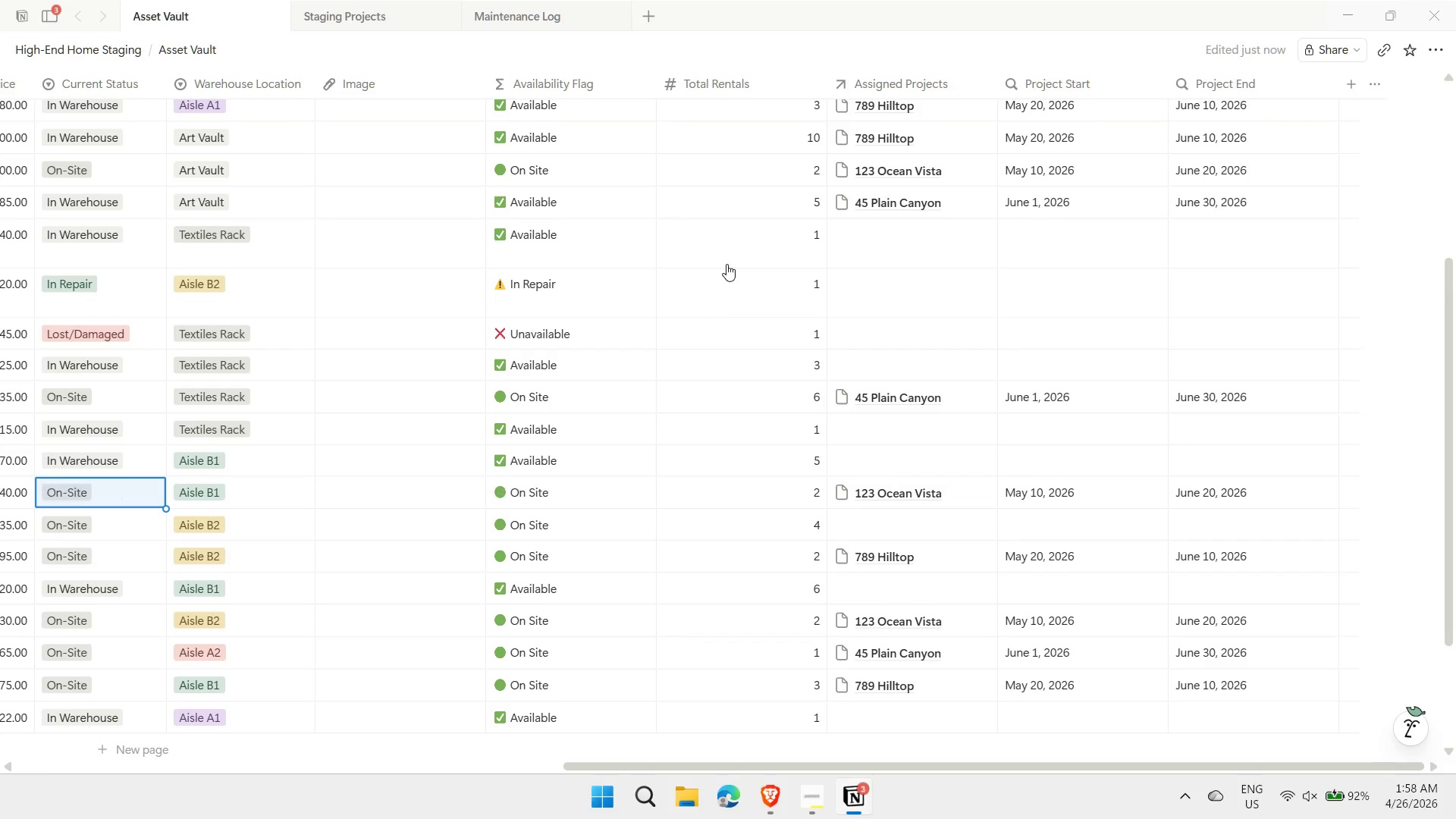 
key(Control+V)
 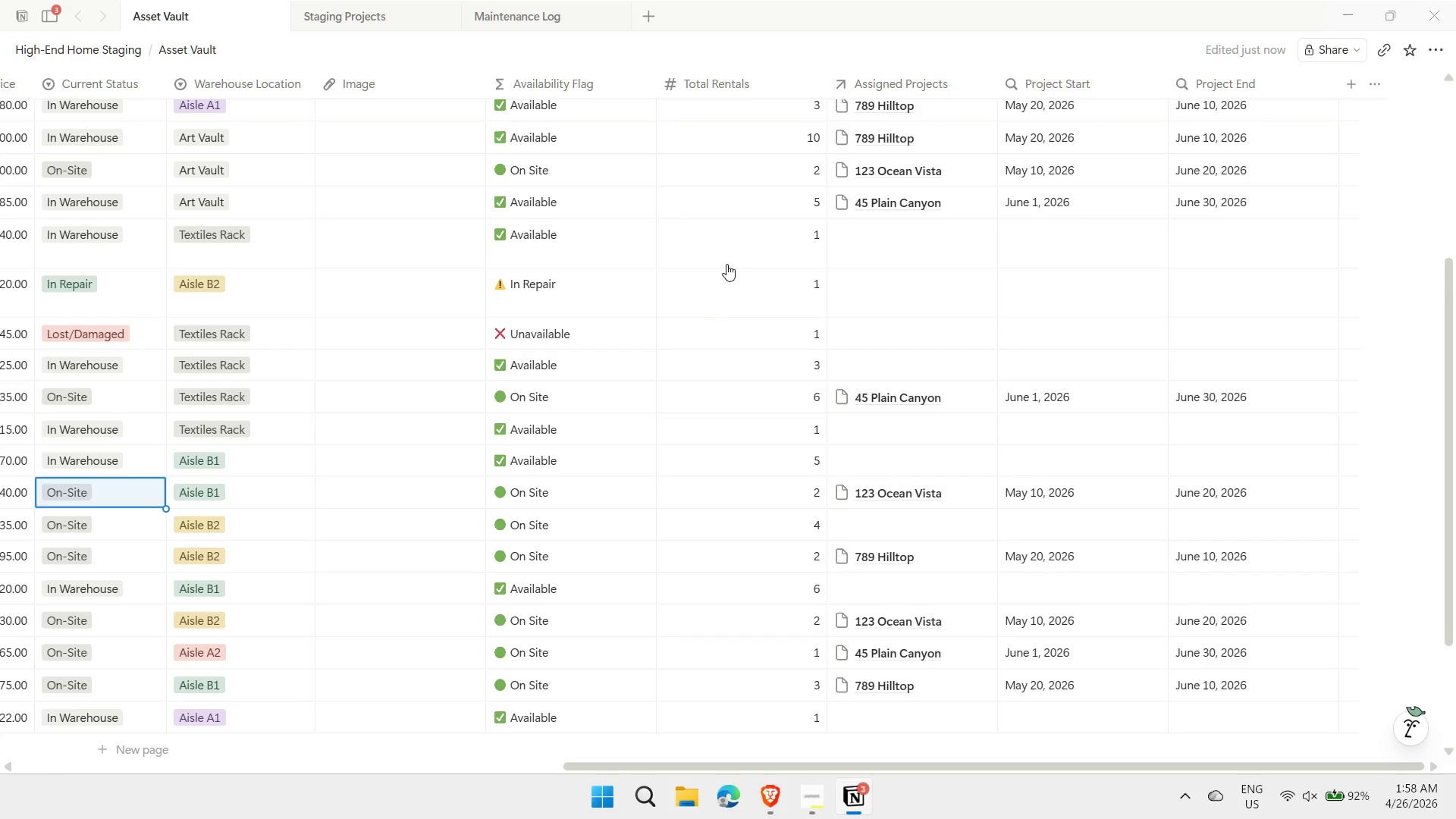 
key(ArrowUp)
 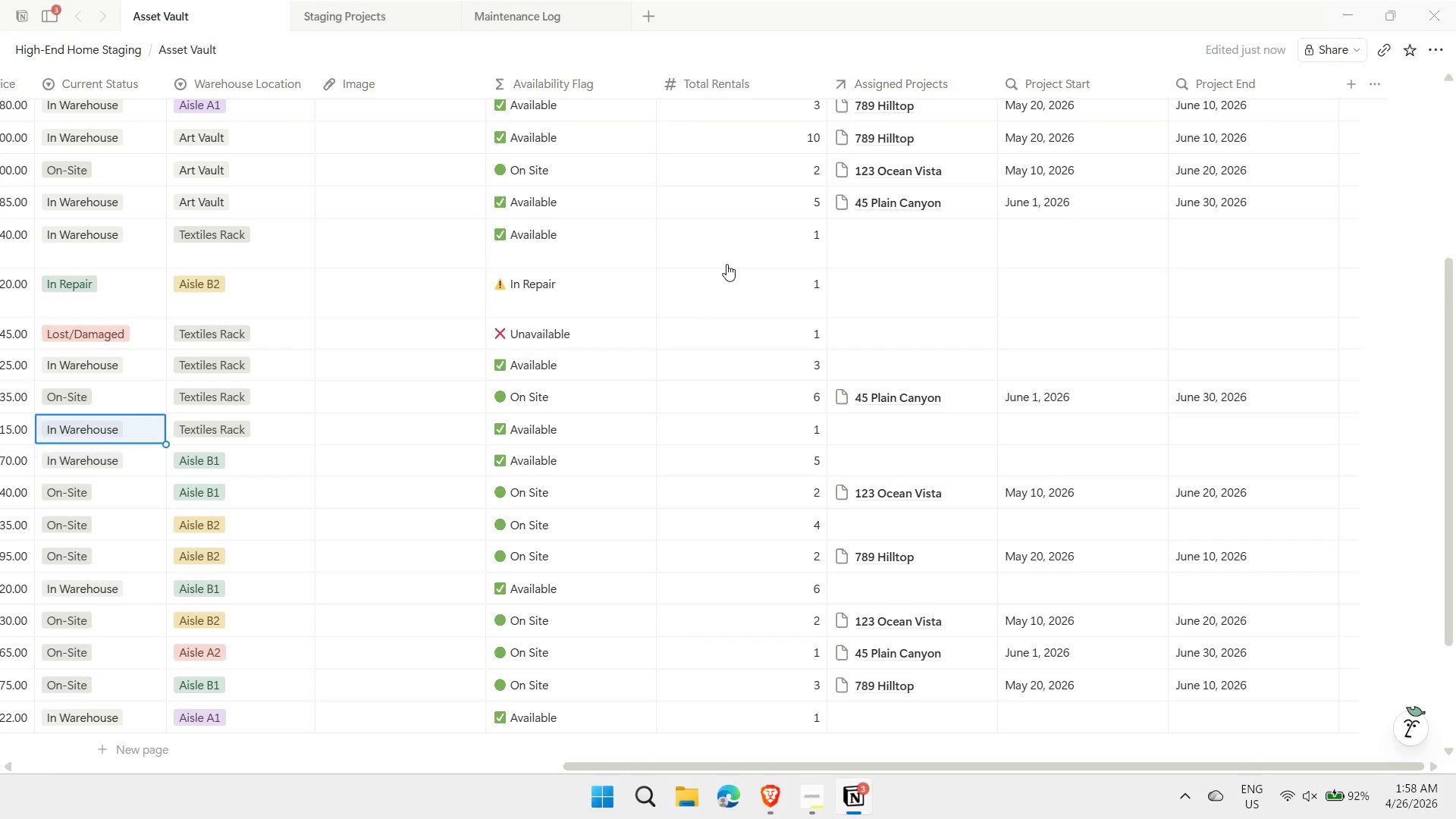 
key(ArrowUp)
 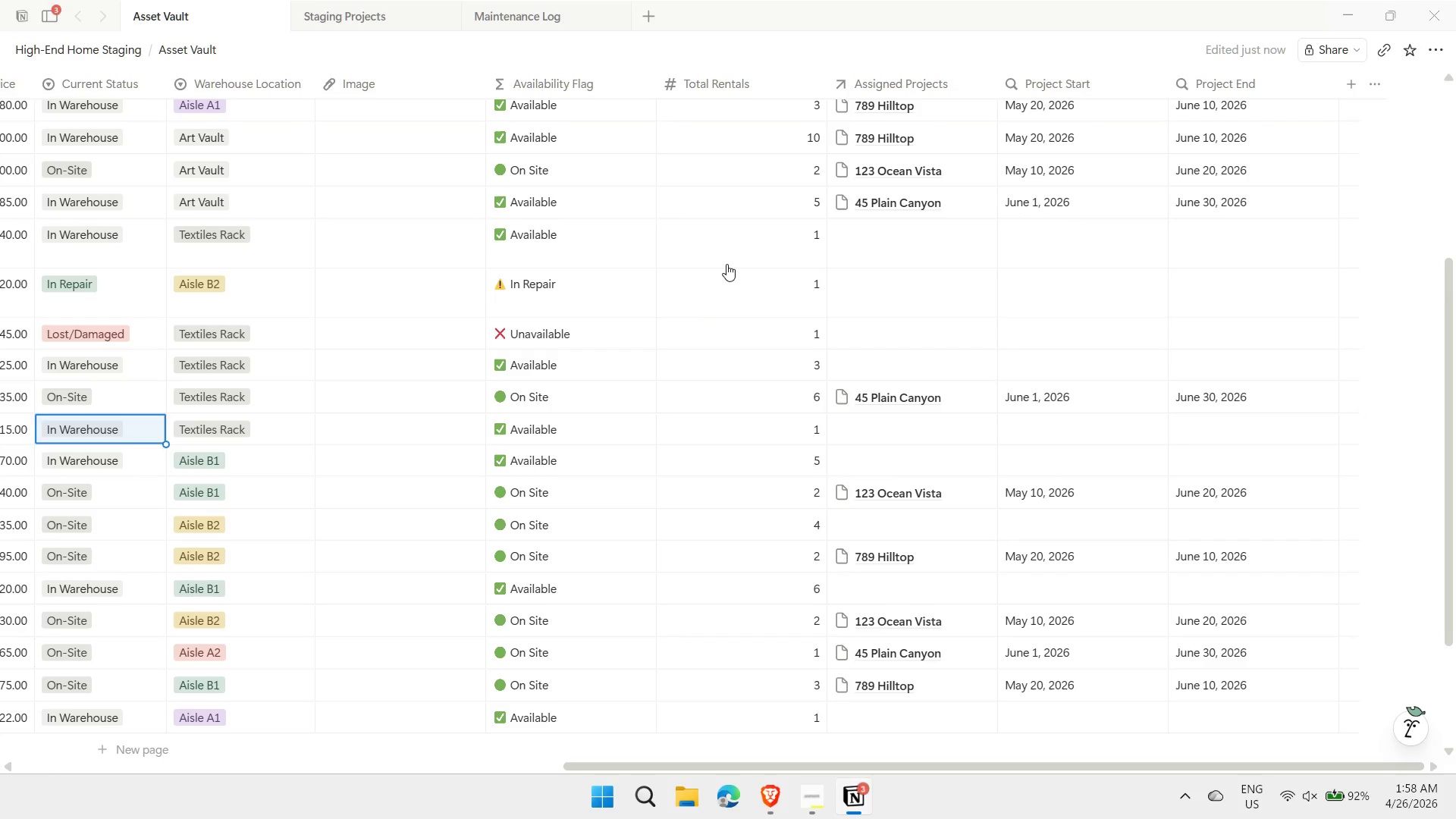 
key(ArrowUp)
 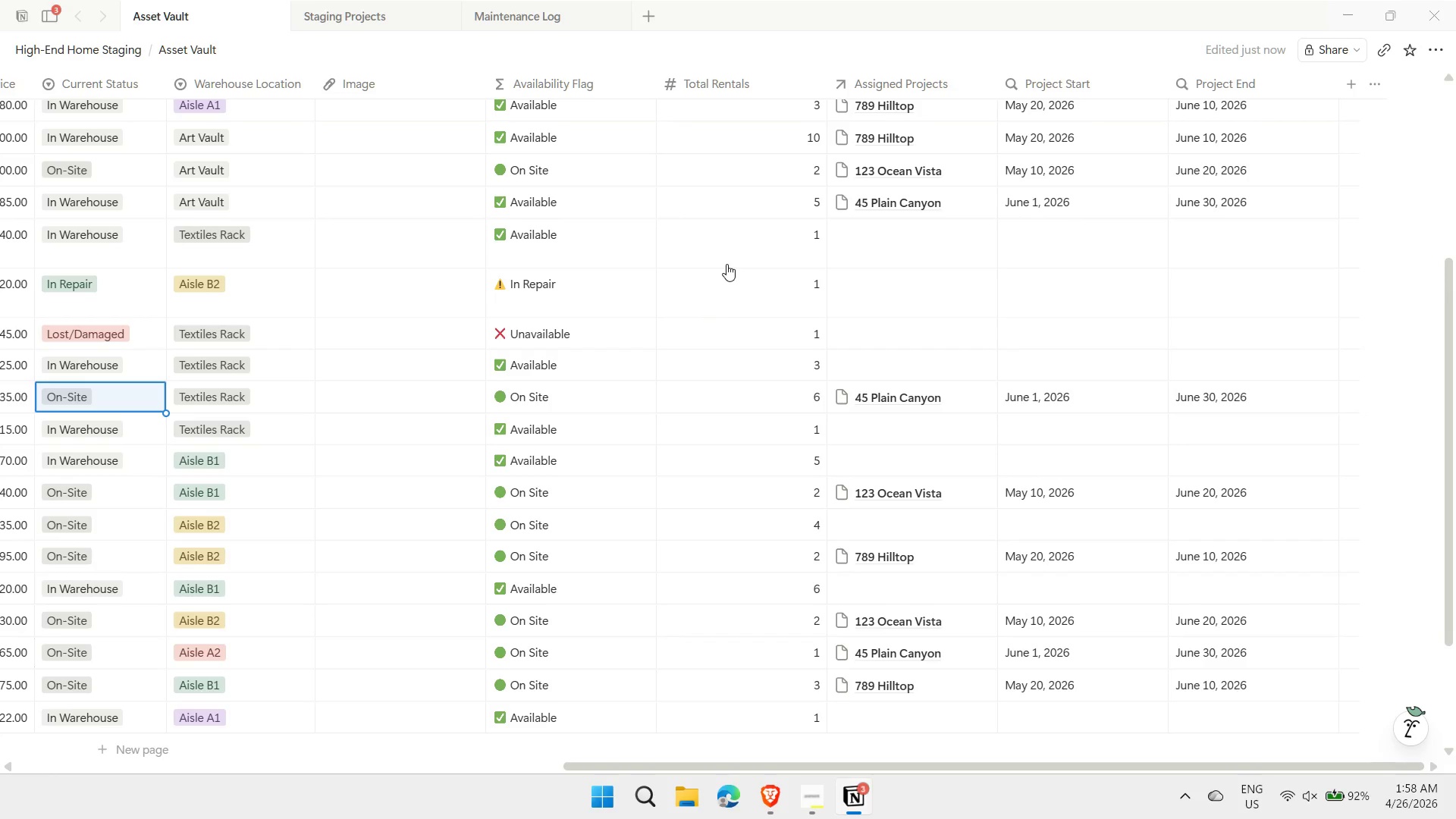 
key(ArrowUp)
 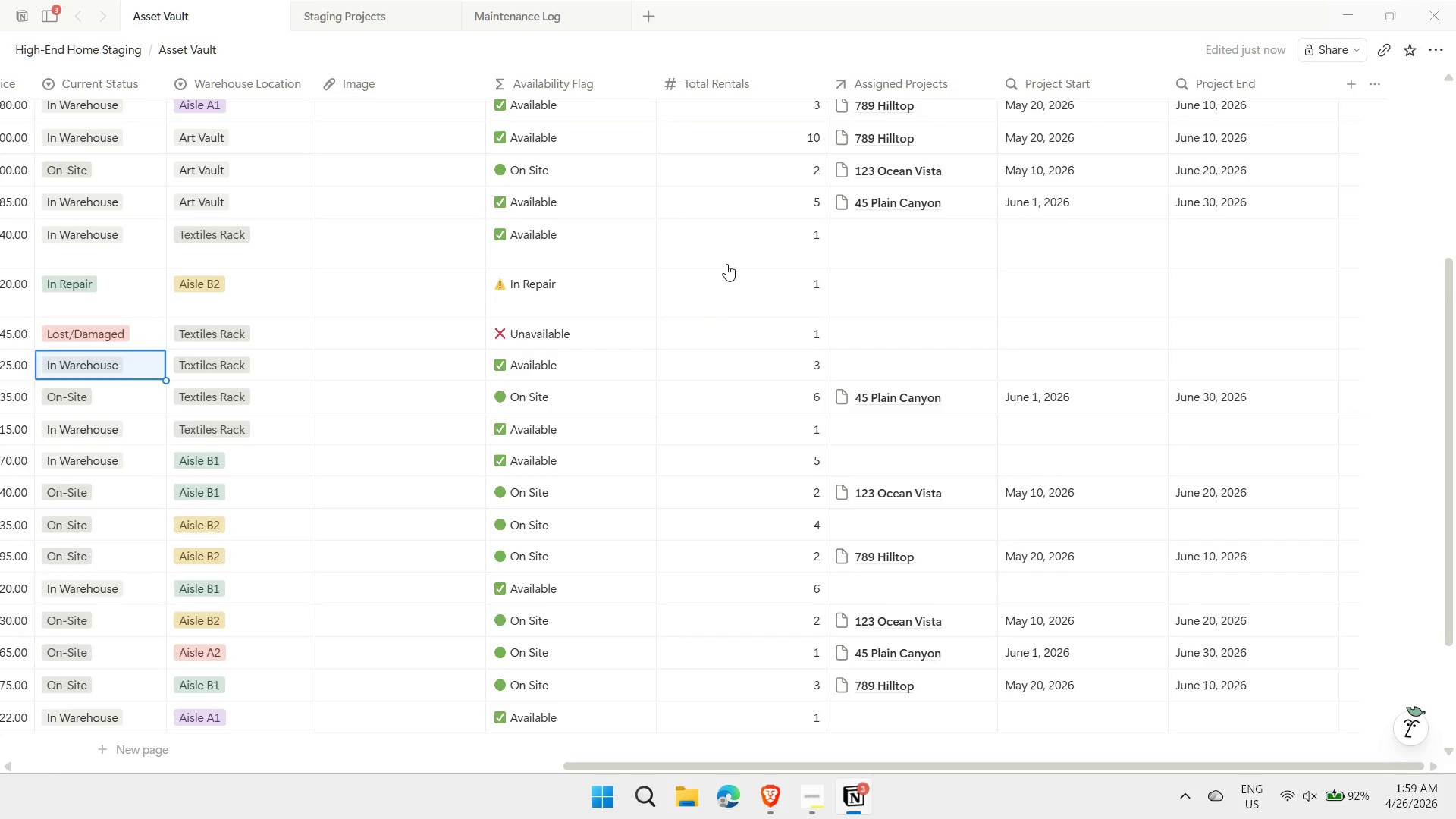 
key(ArrowUp)
 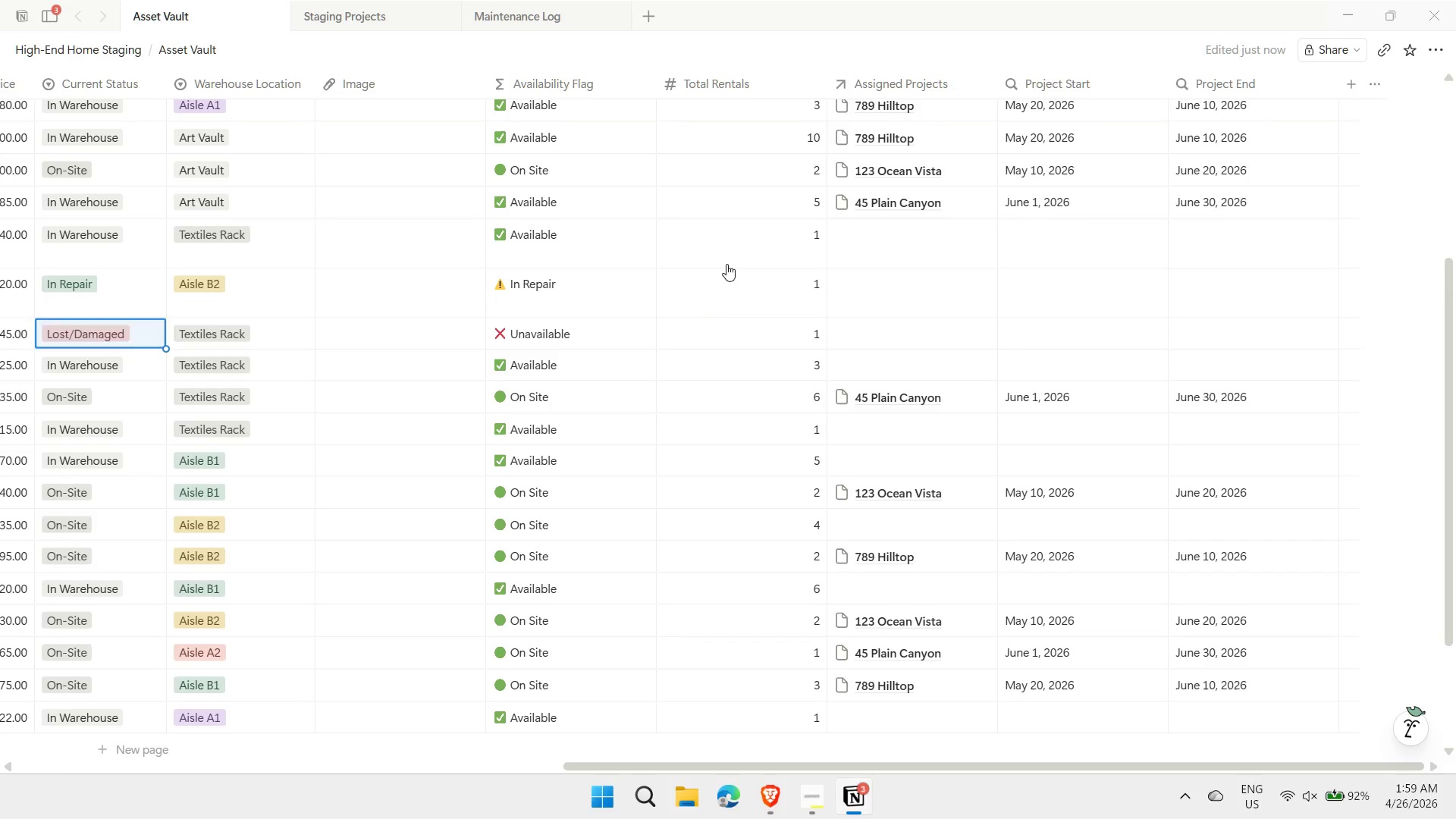 
key(ArrowUp)
 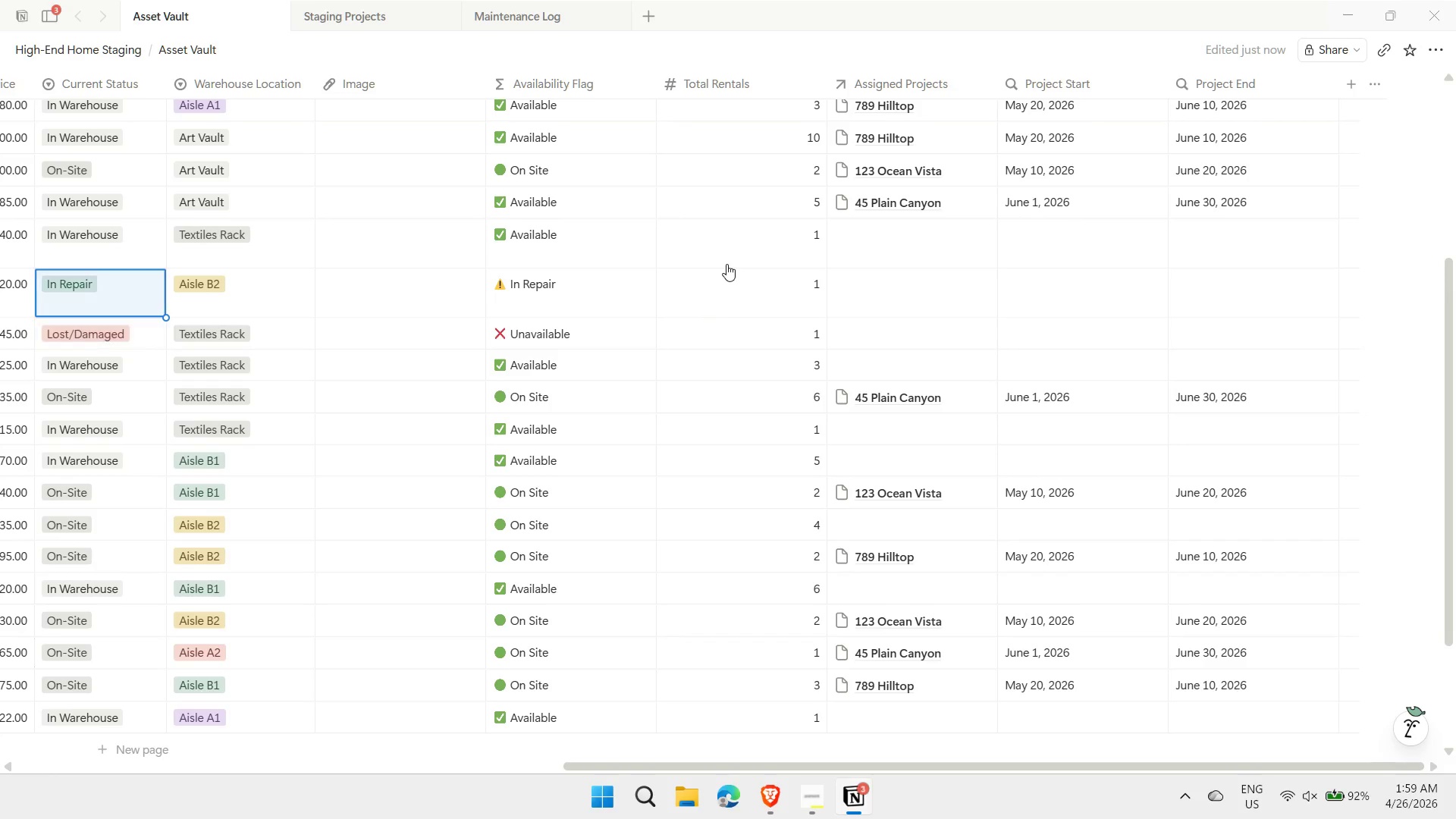 
key(ArrowUp)
 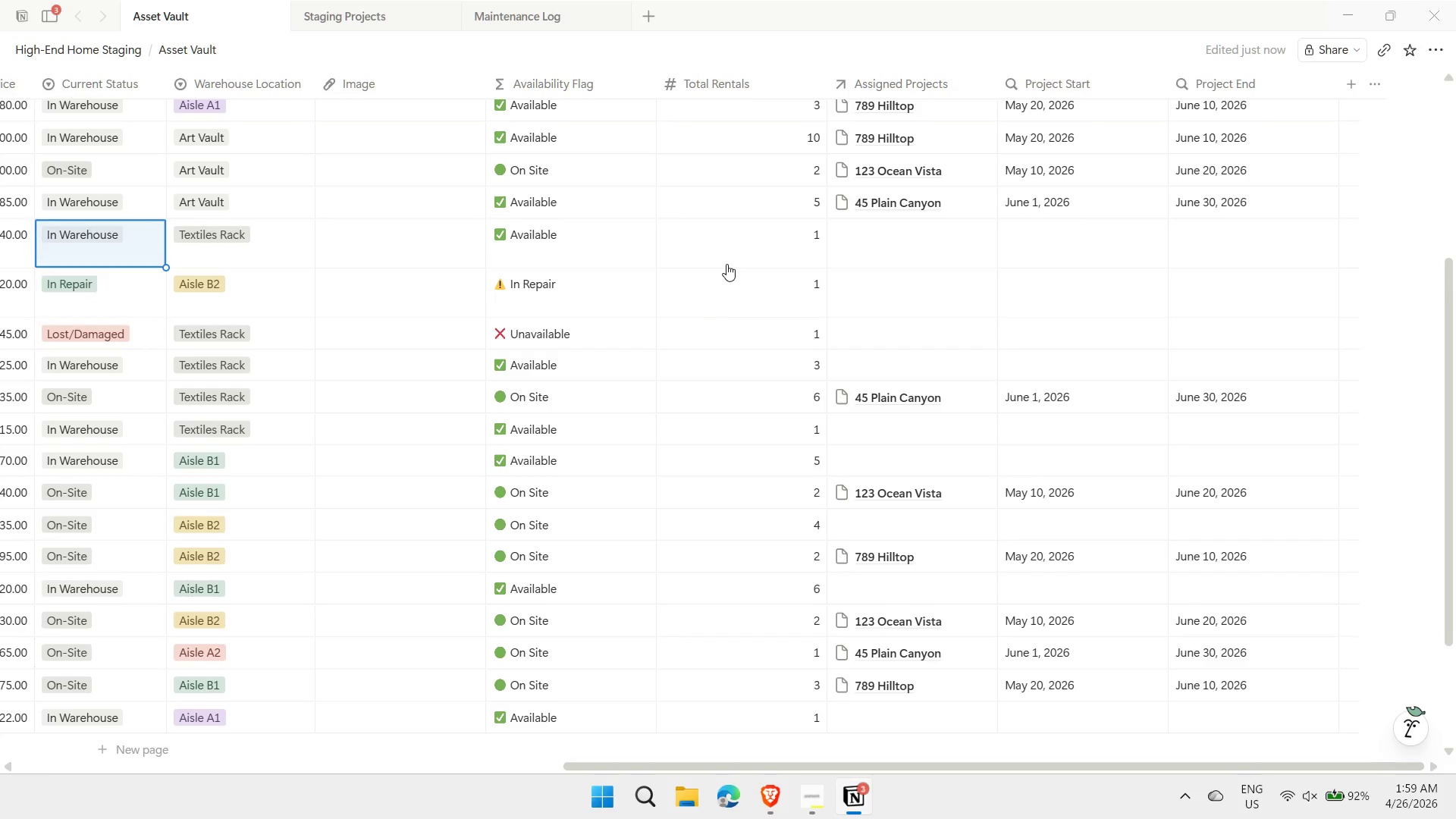 
key(ArrowUp)
 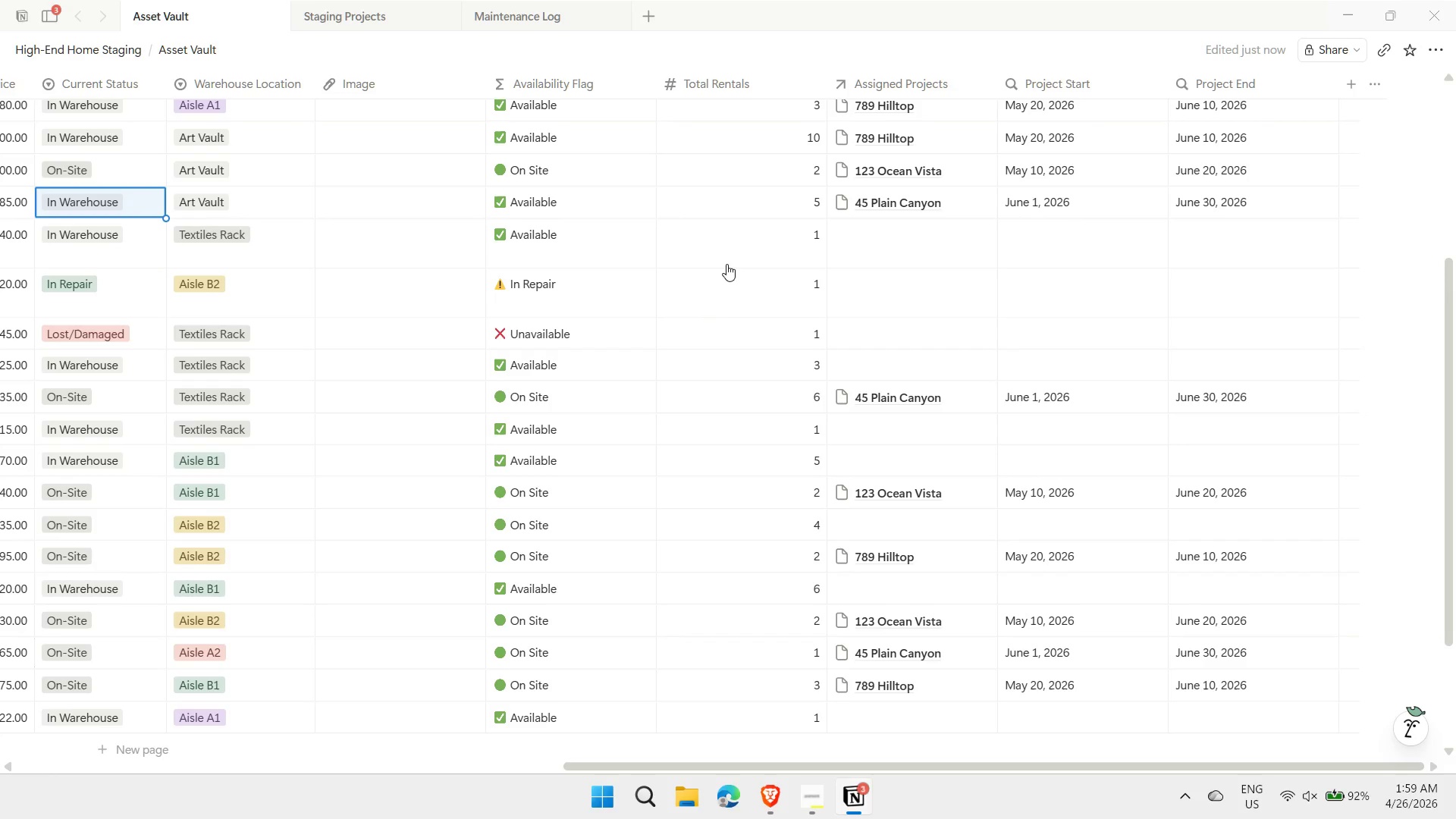 
key(Shift+ArrowUp)
 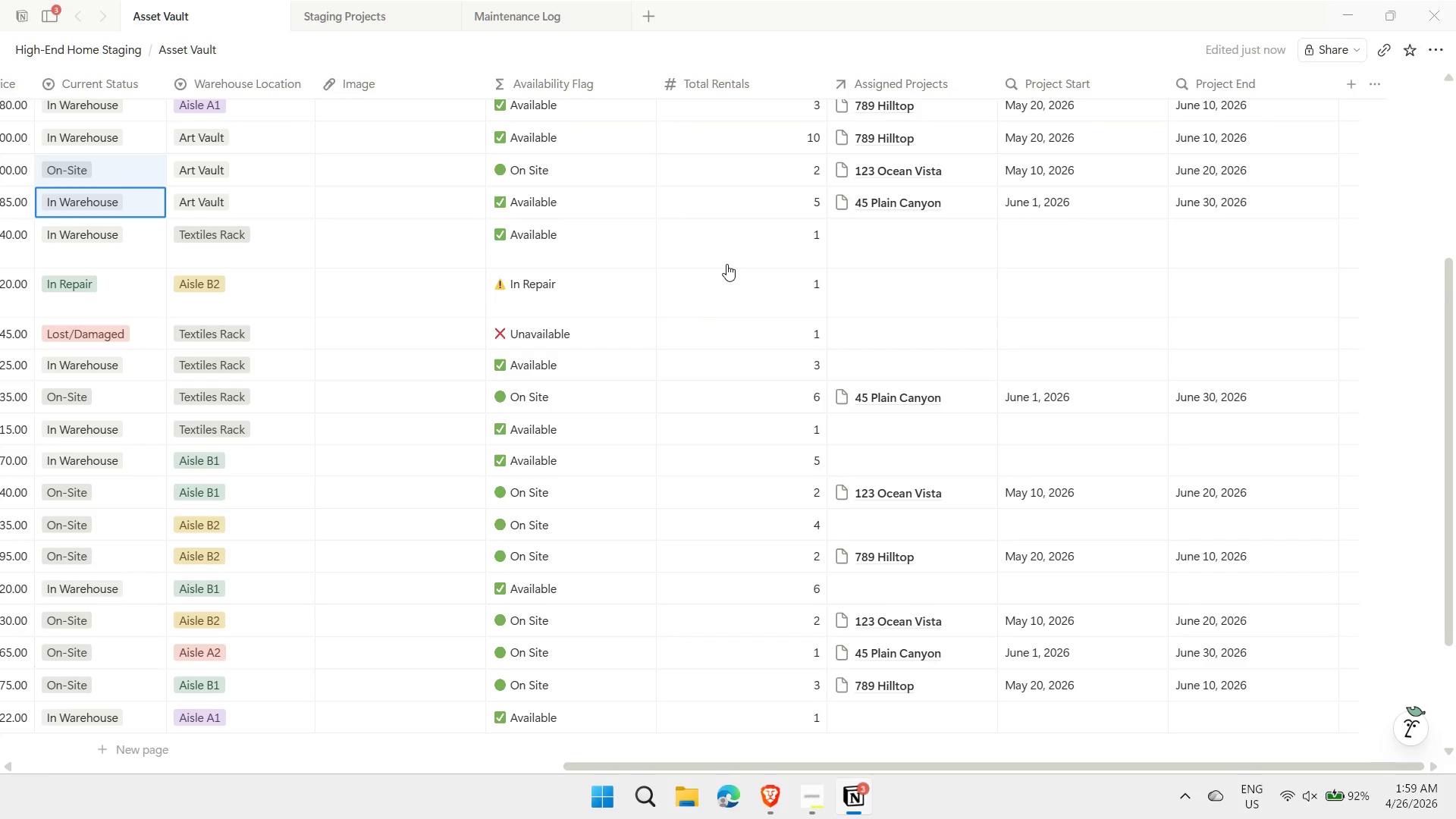 
key(Shift+ArrowUp)
 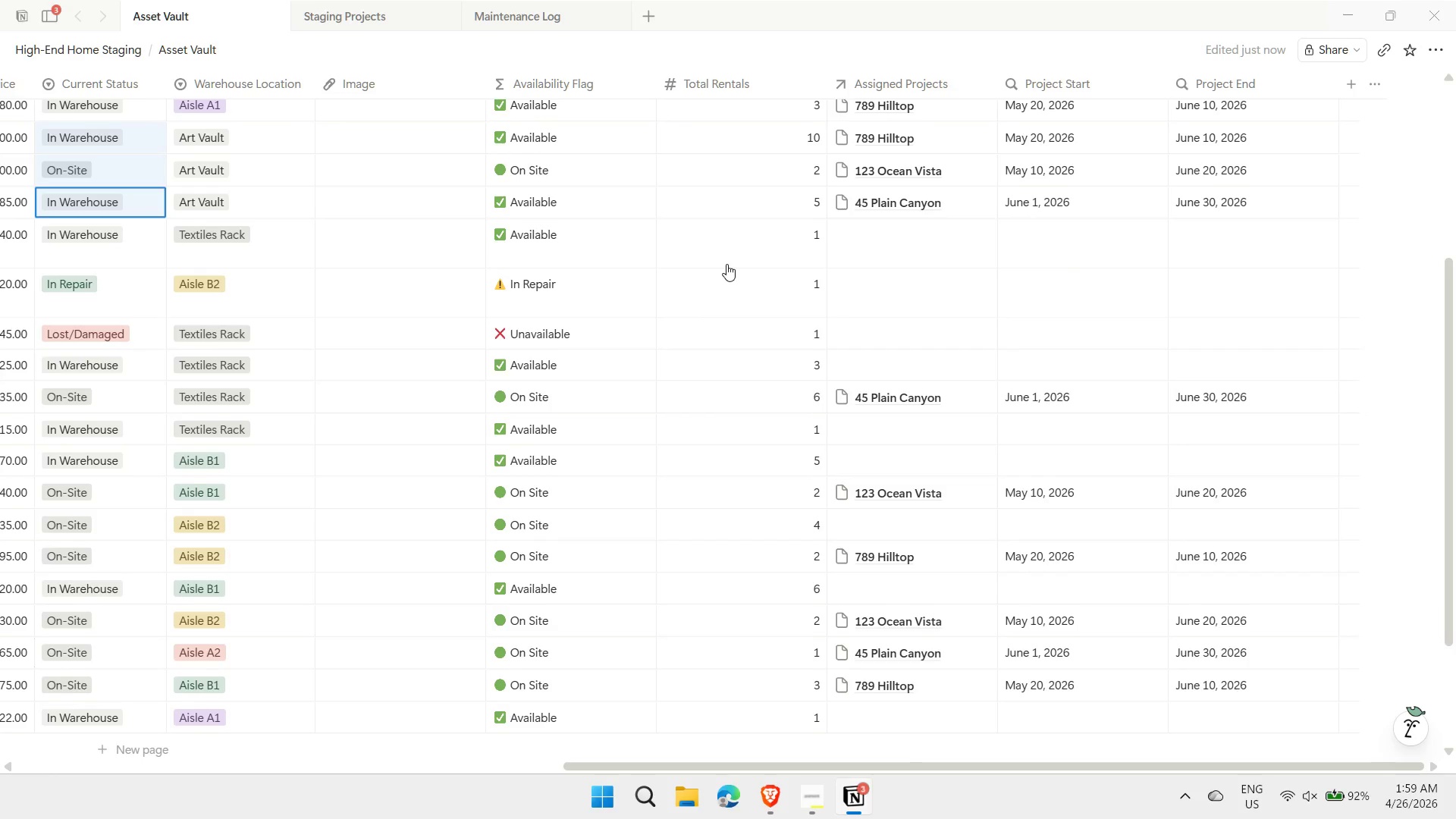 
key(Shift+ArrowUp)
 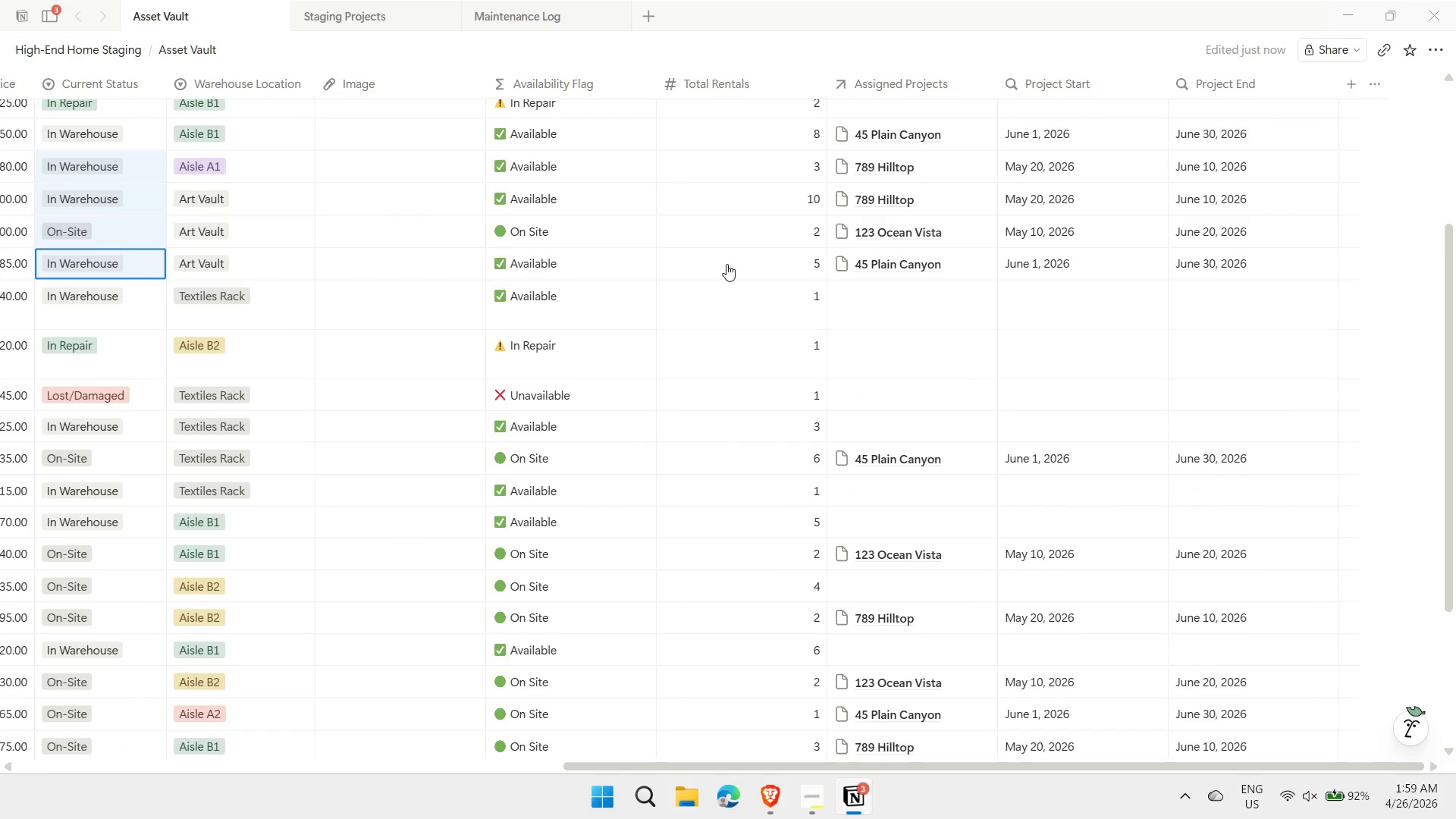 
key(Shift+ShiftLeft)
 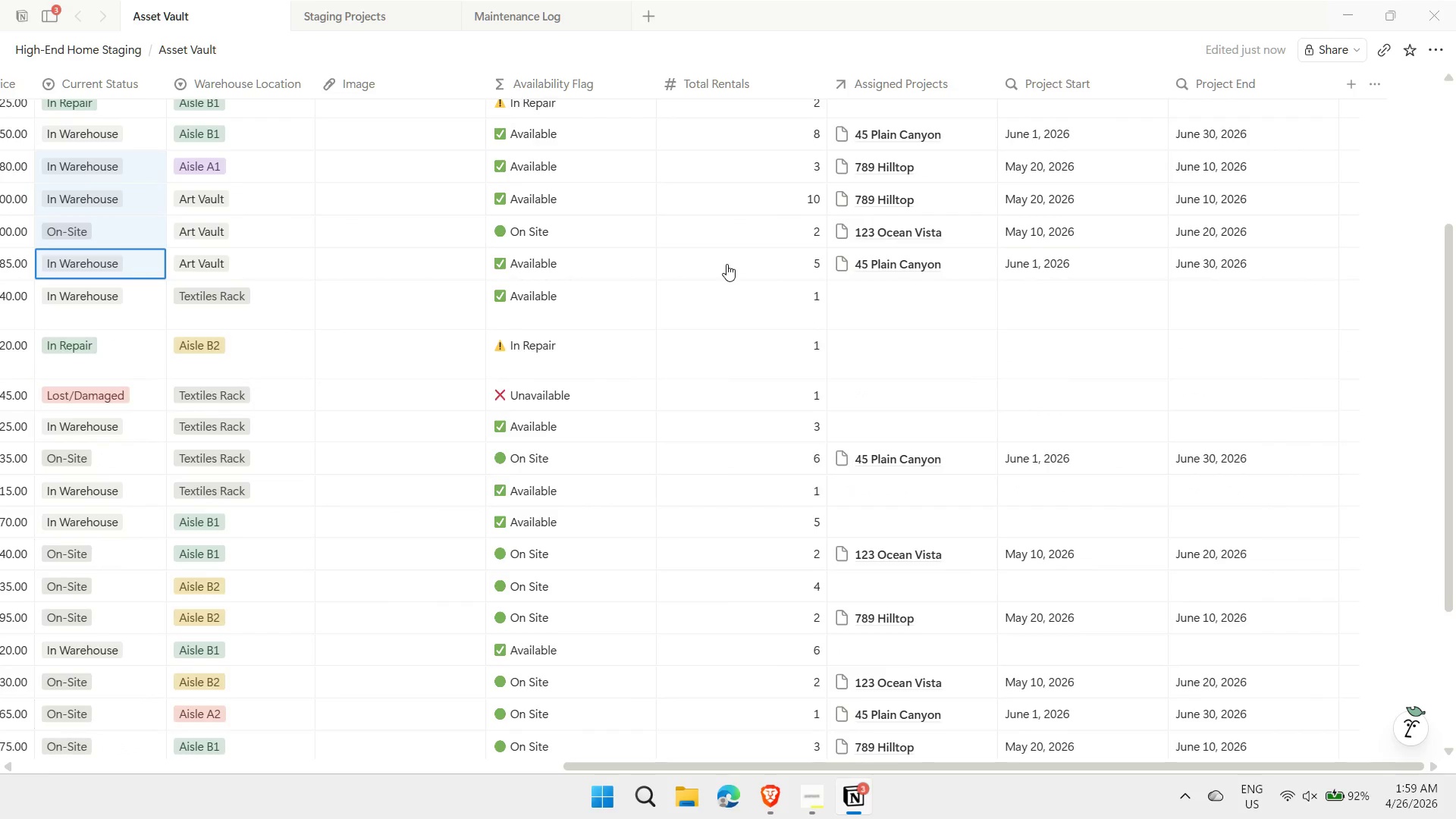 
key(Shift+ArrowUp)
 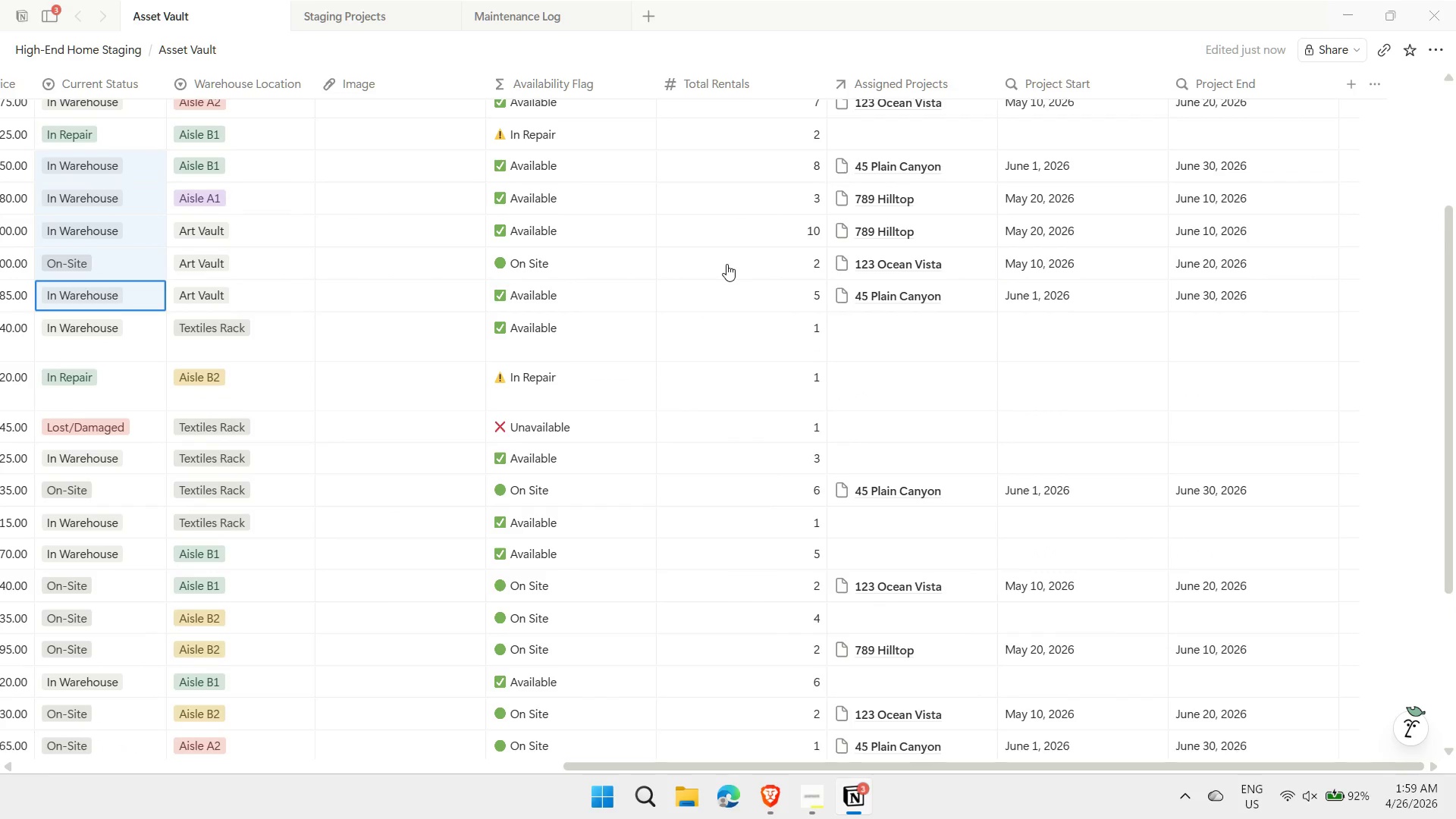 
key(Control+ControlLeft)
 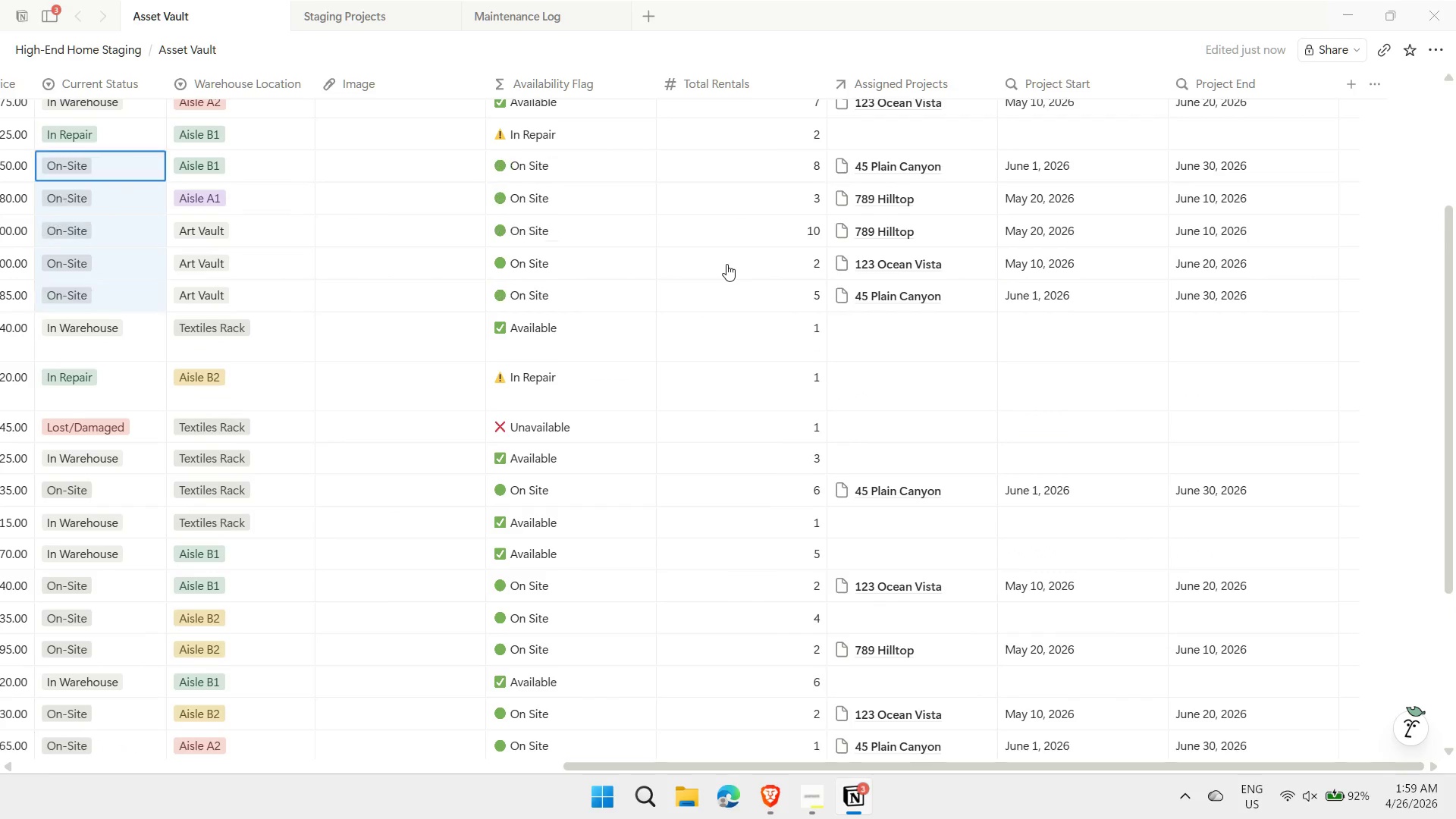 
key(Control+V)
 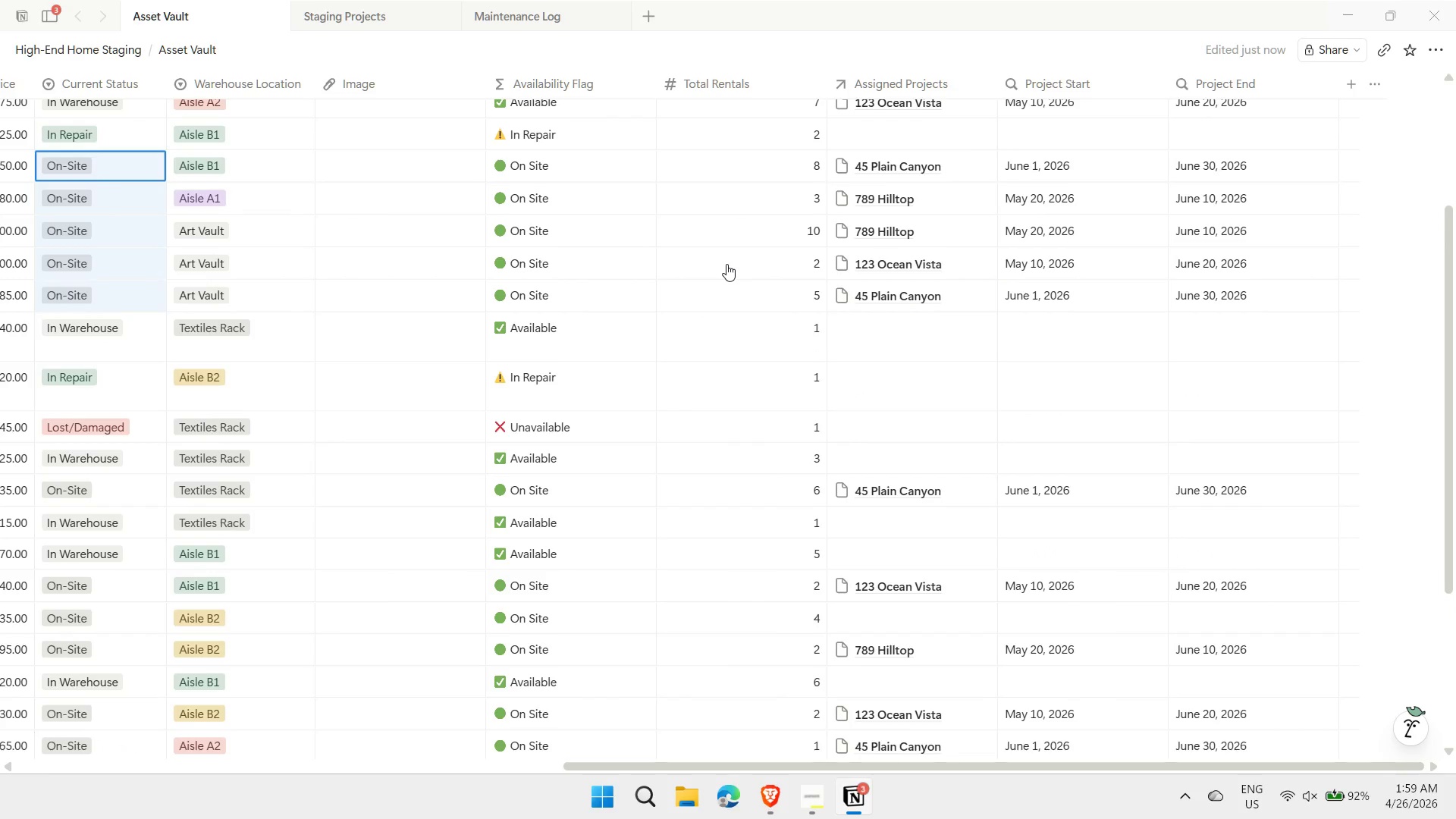 
key(ArrowUp)
 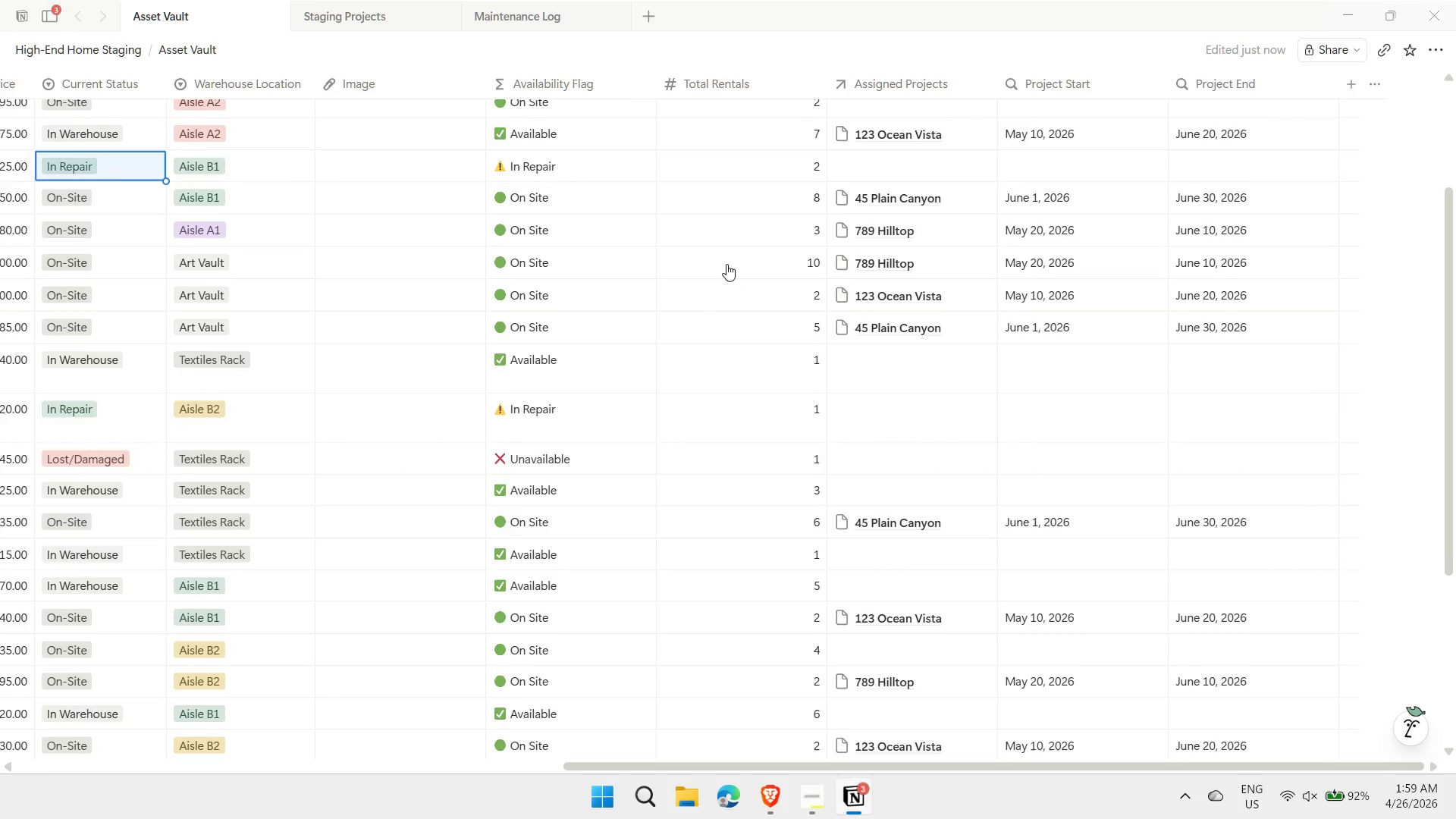 
key(ArrowUp)
 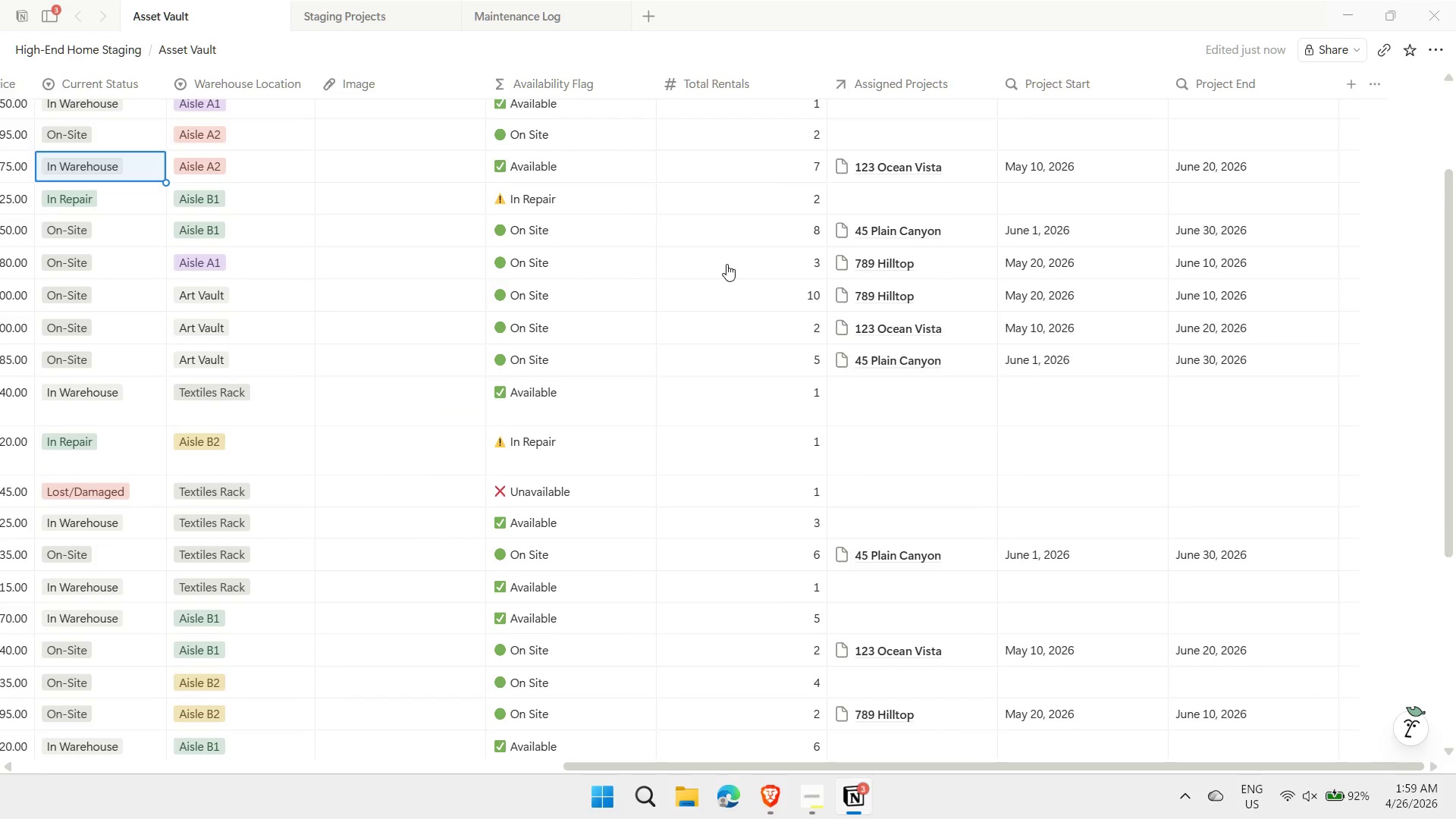 
key(ArrowDown)
 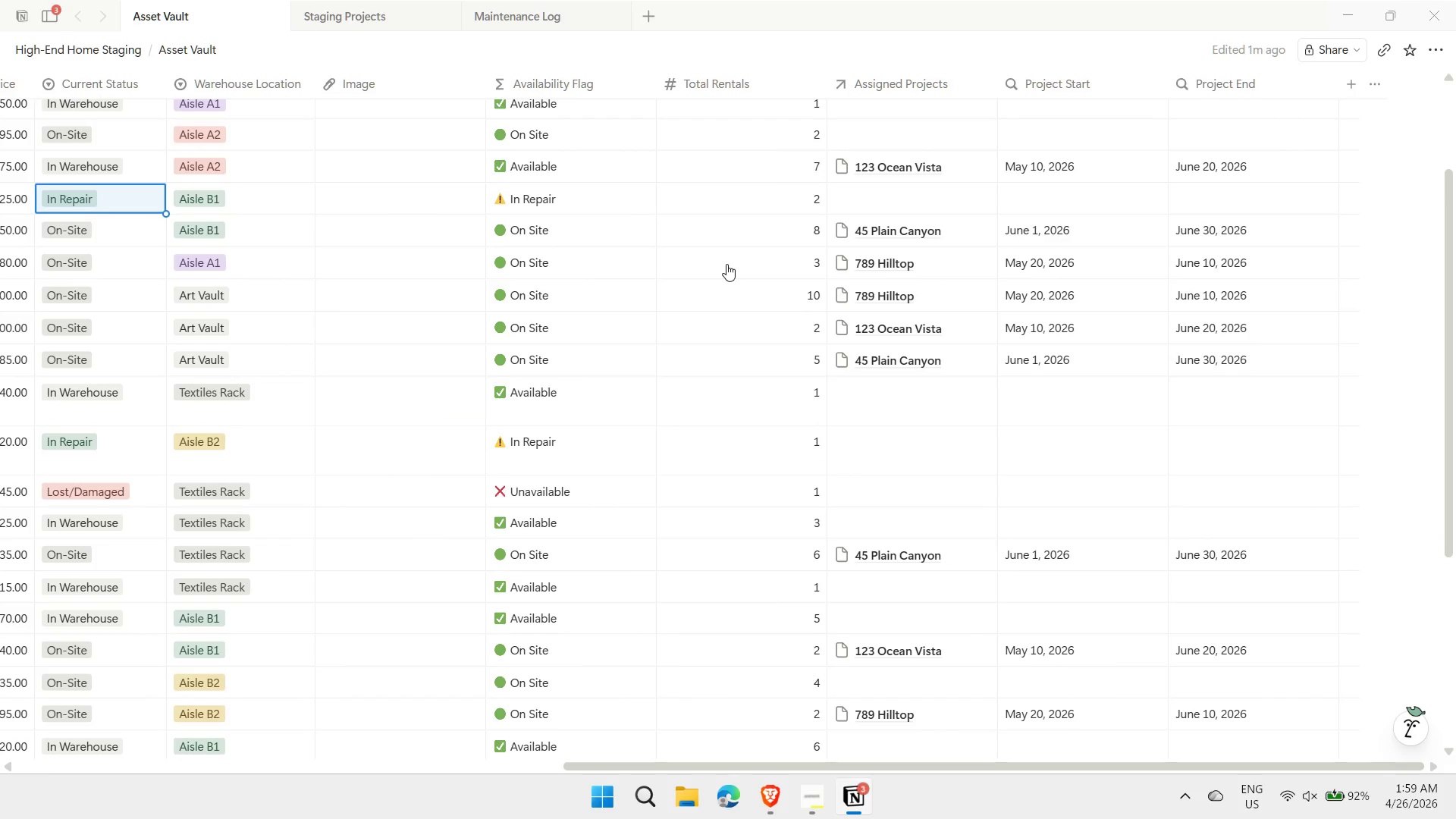 
key(ArrowUp)
 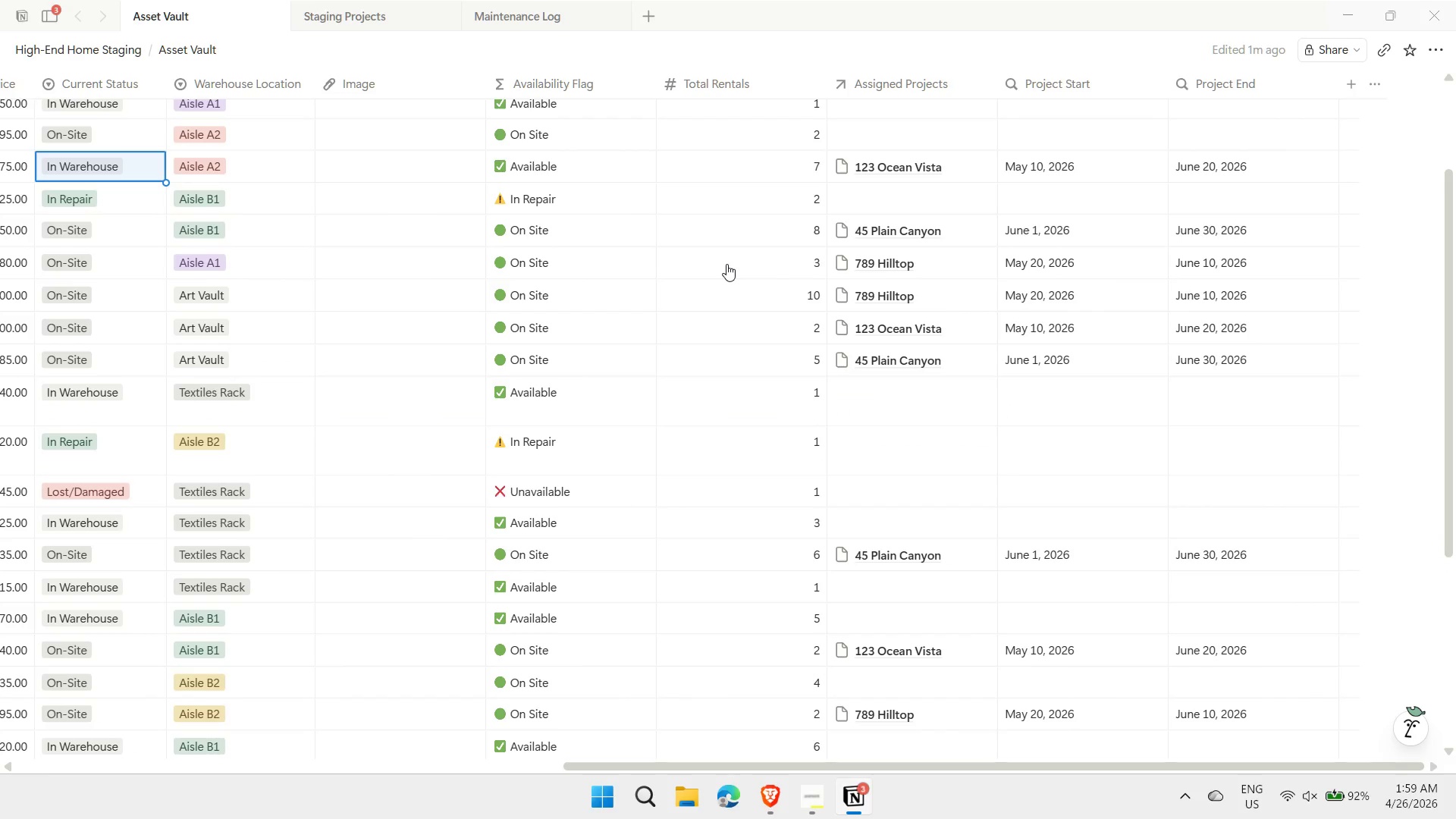 
key(Control+ControlLeft)
 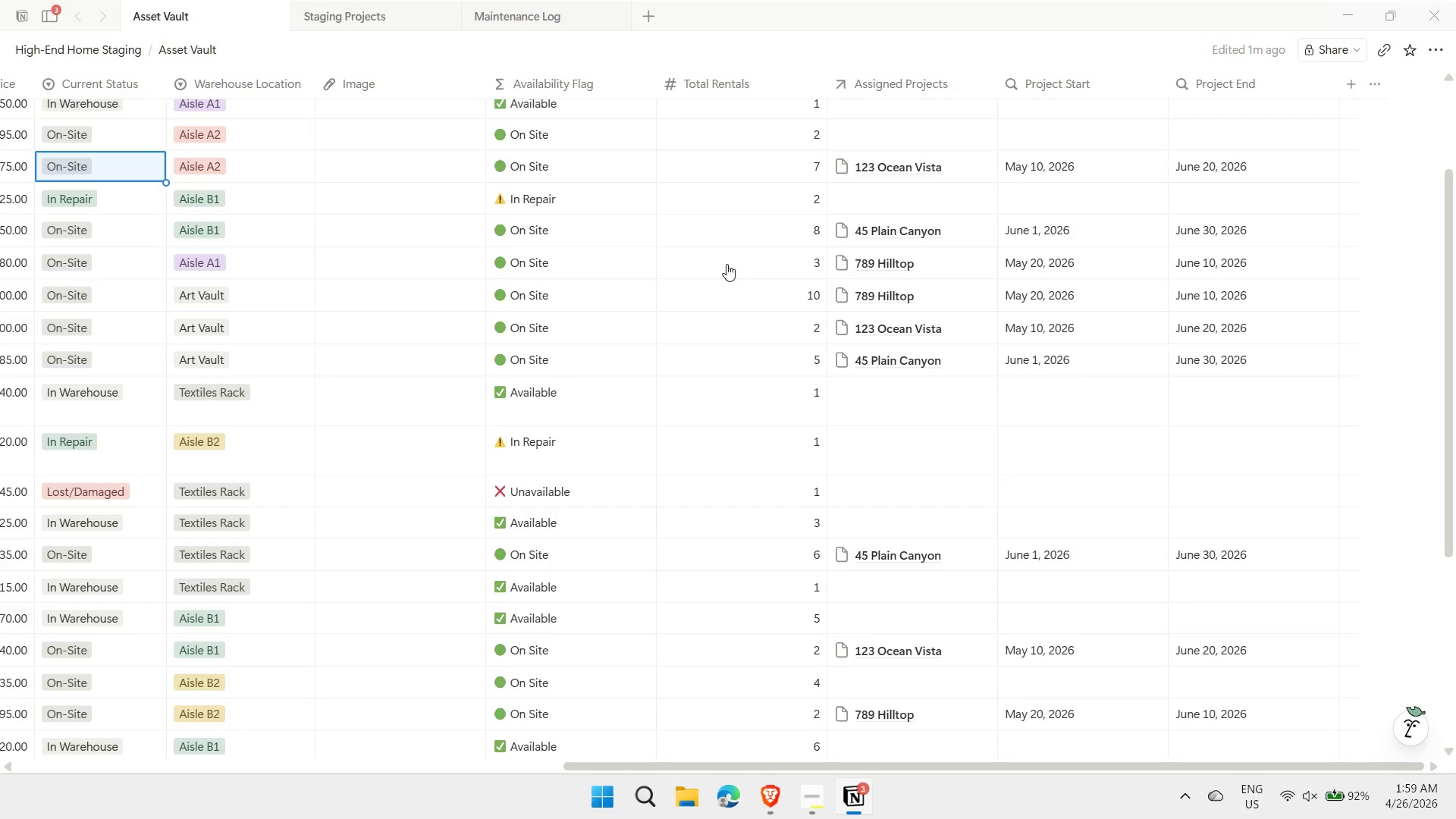 
key(Control+V)
 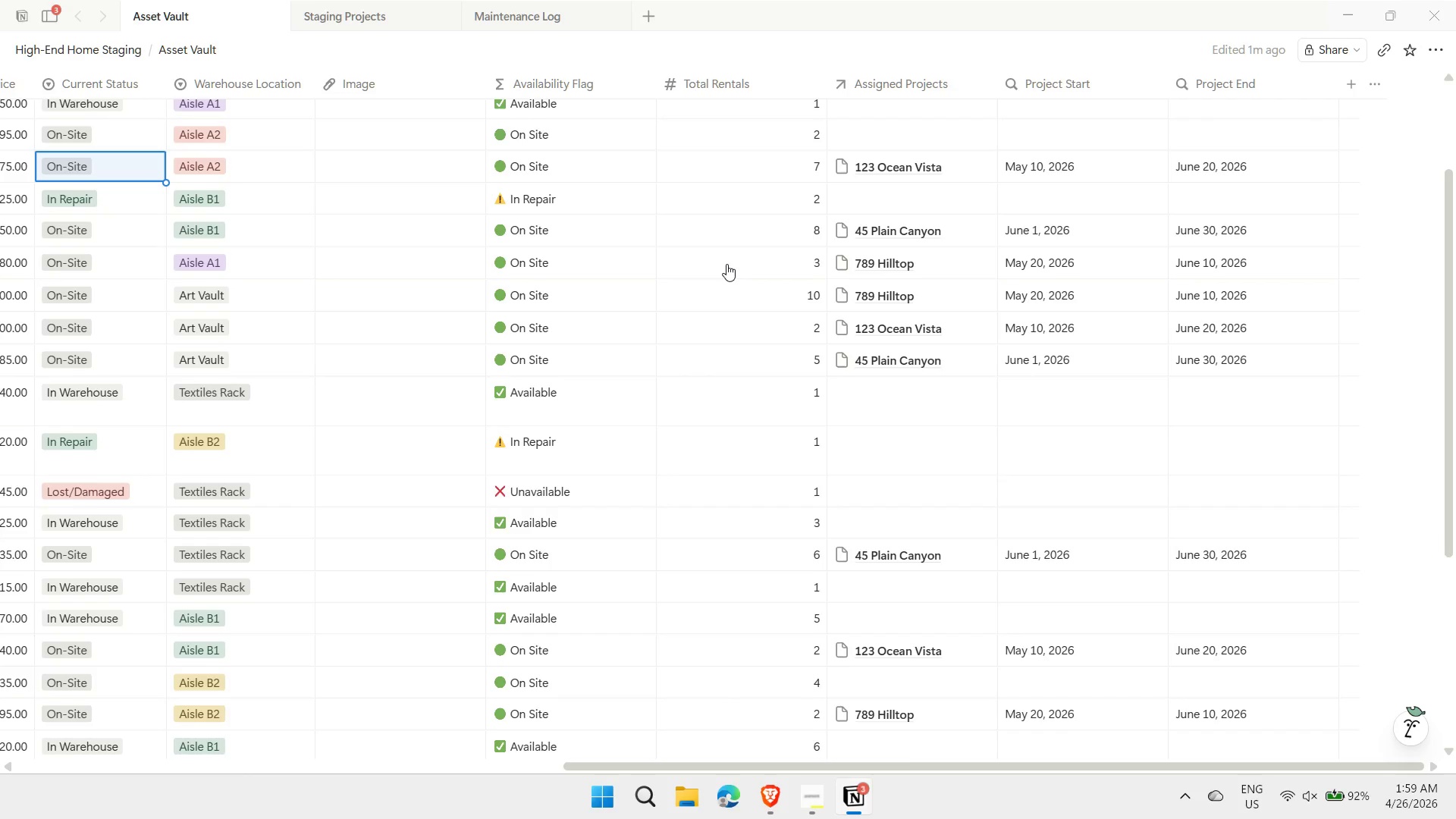 
key(ArrowUp)
 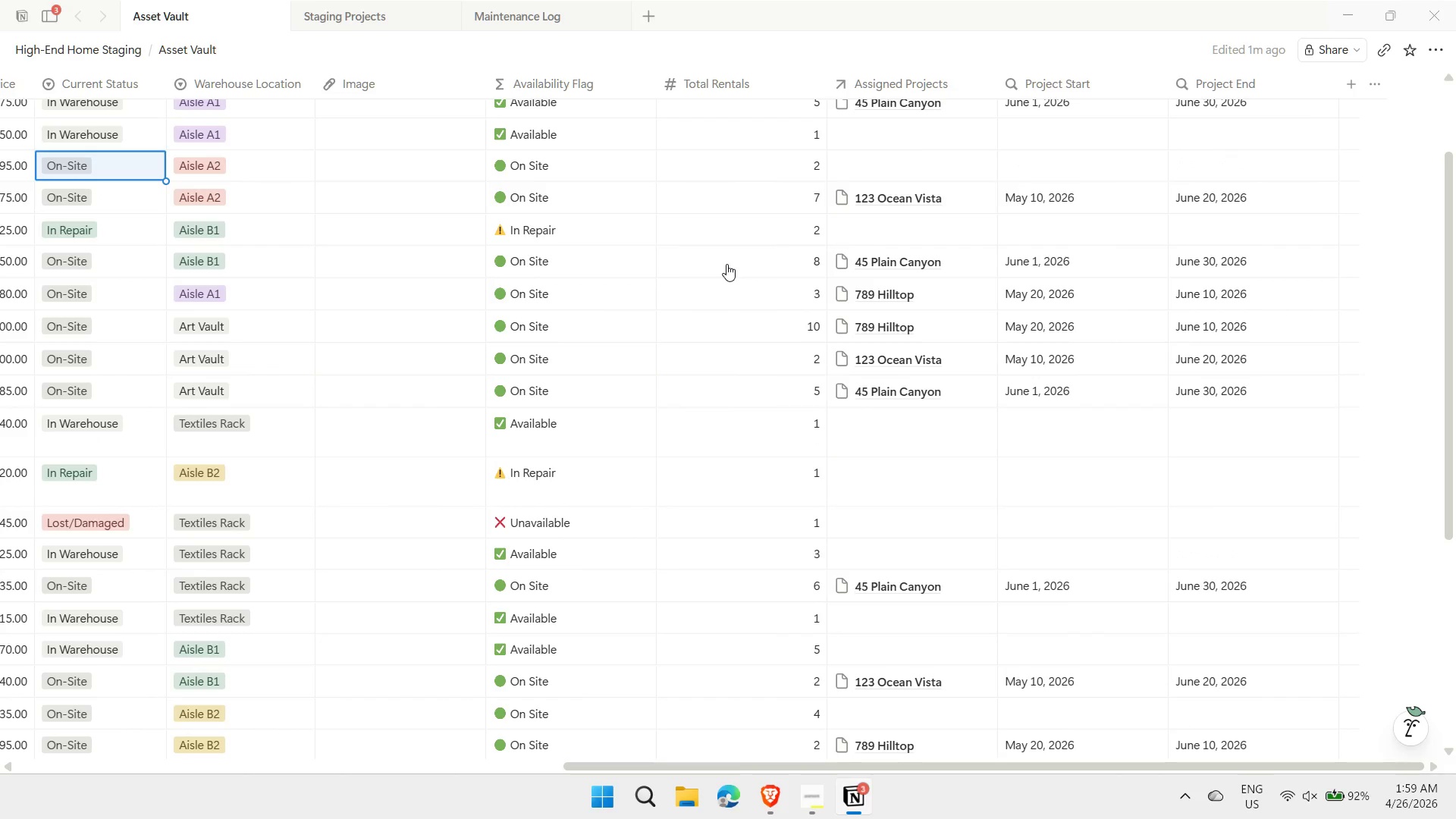 
key(ArrowUp)
 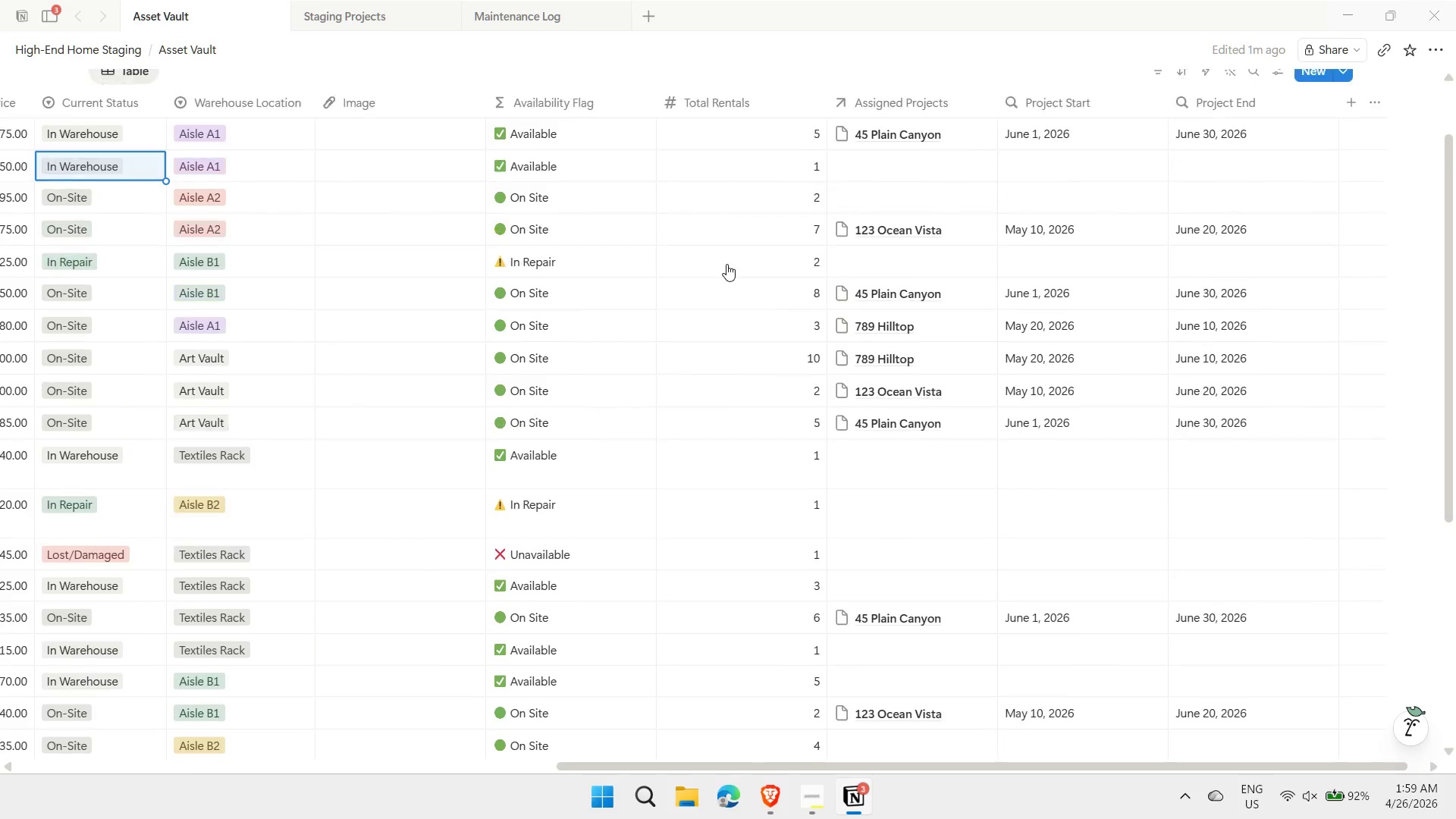 
key(ArrowUp)
 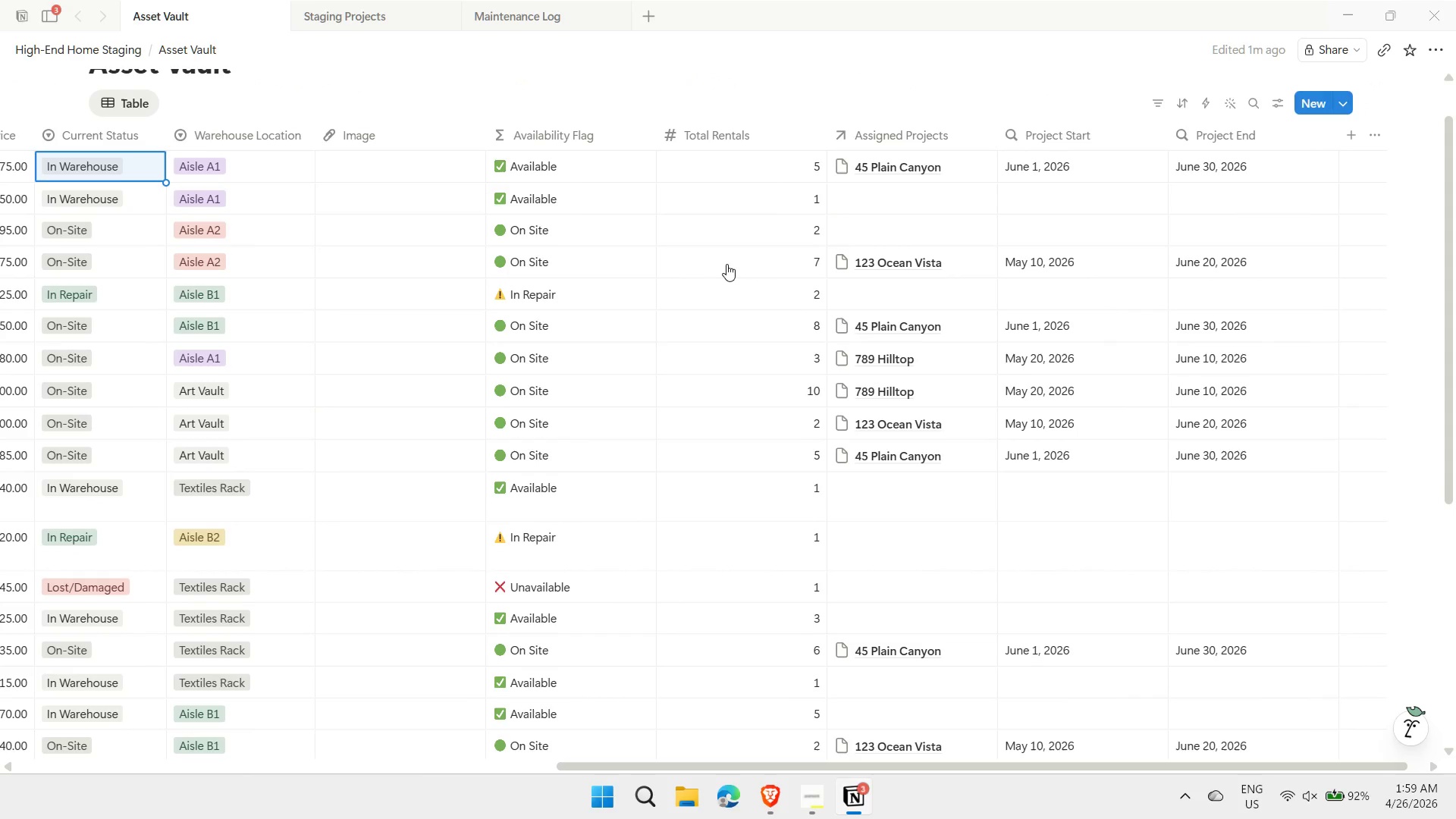 
key(Control+ControlLeft)
 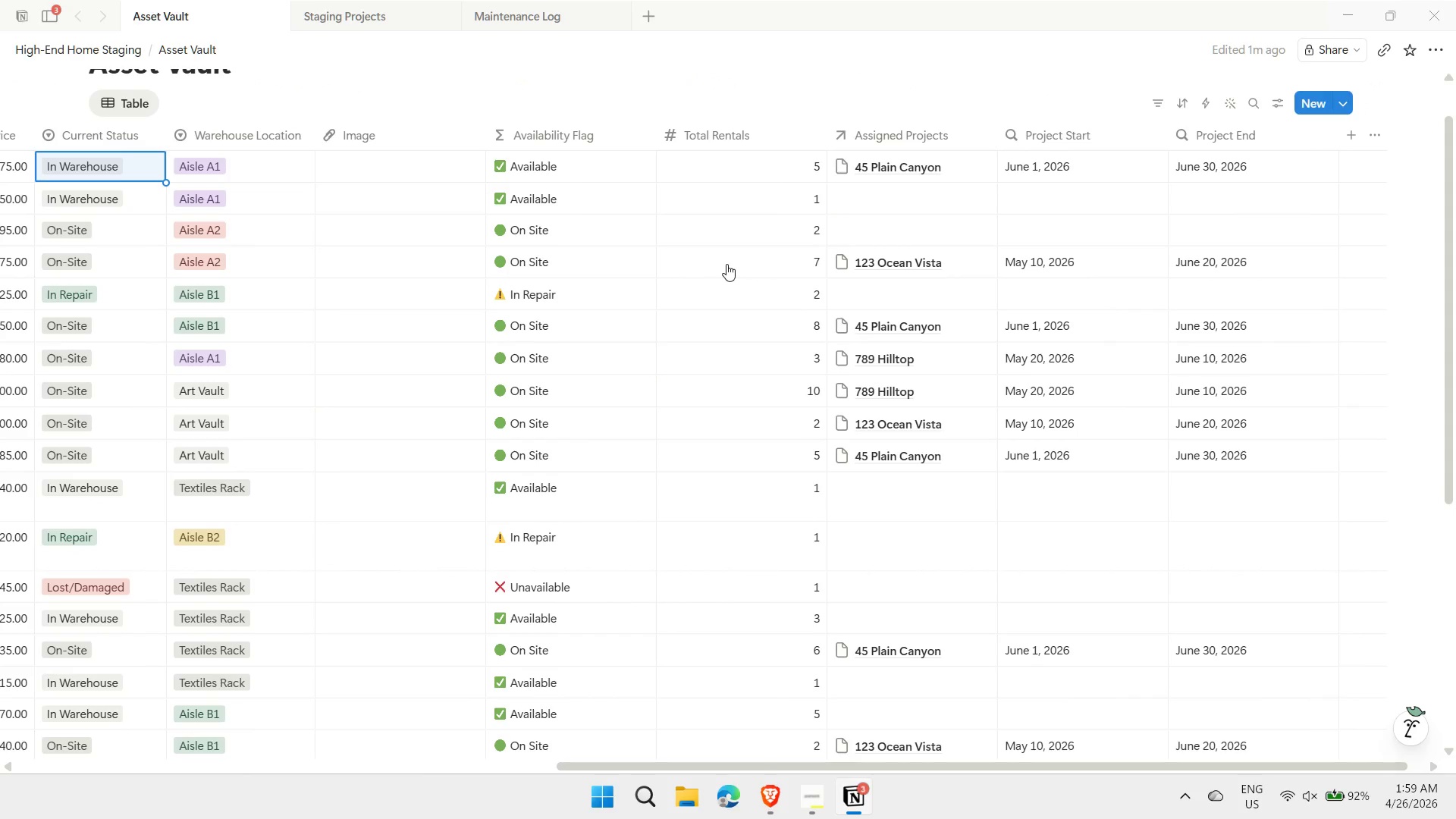 
key(Control+V)
 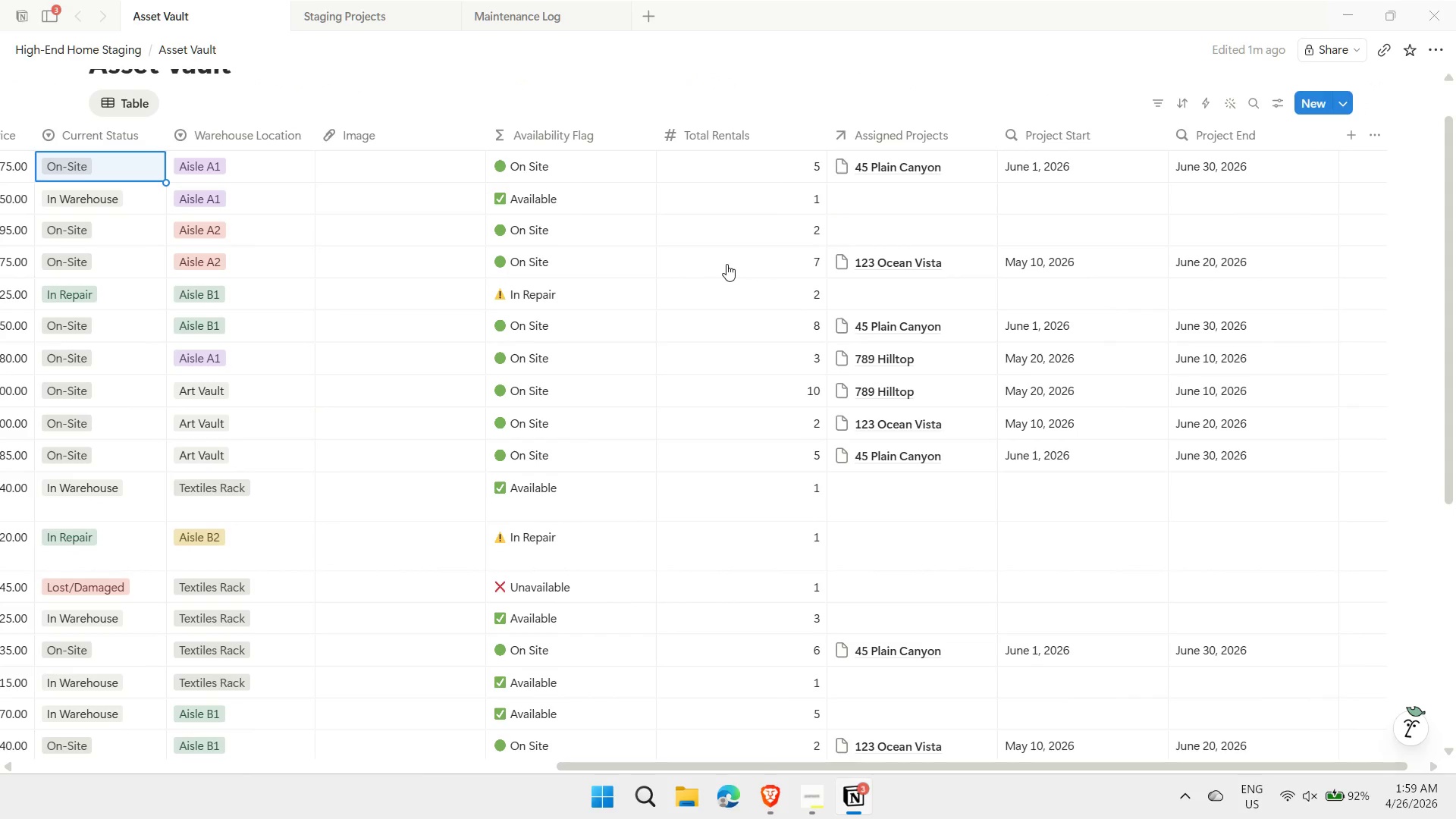 
key(ArrowDown)
 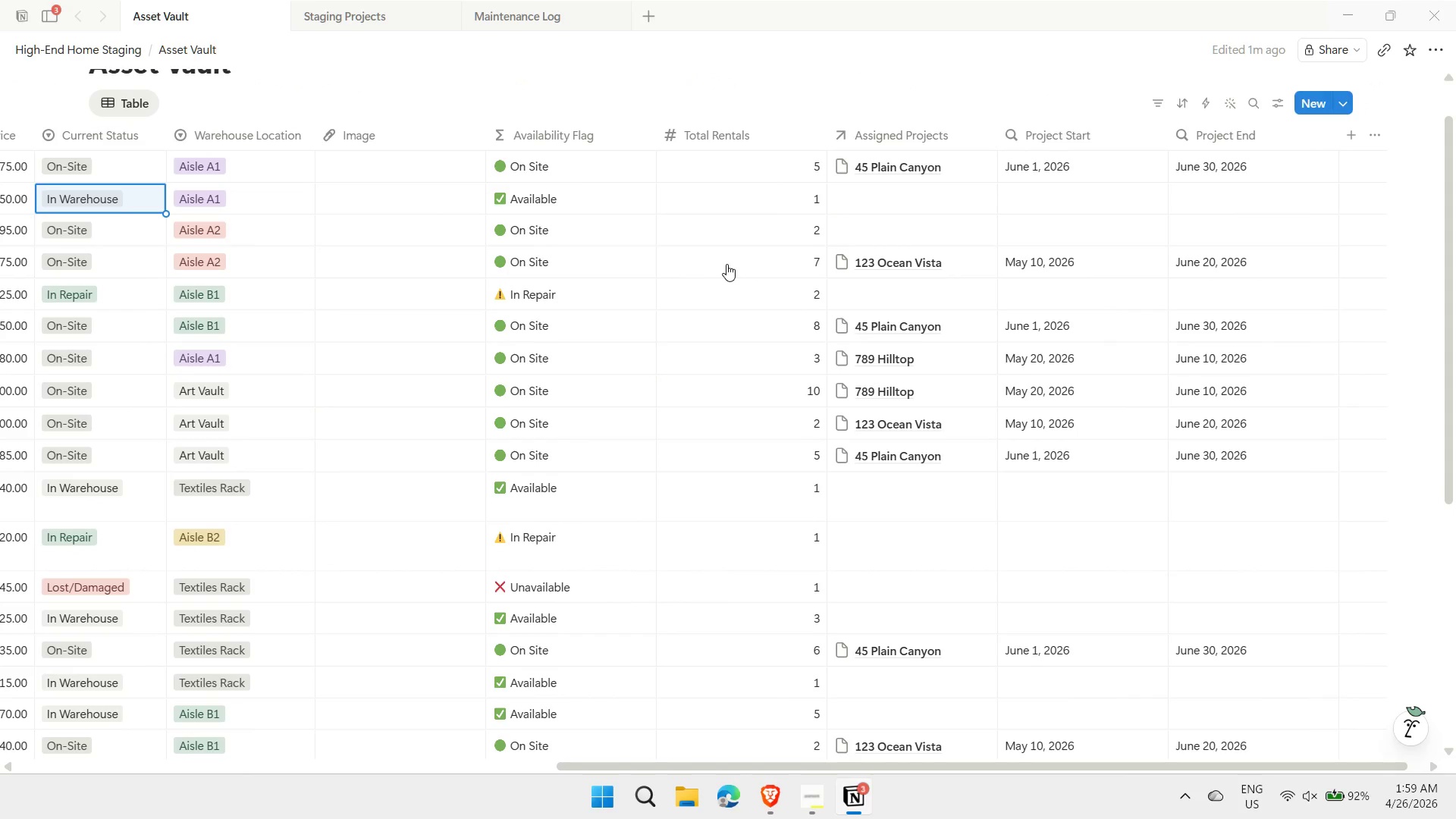 
key(Control+ControlLeft)
 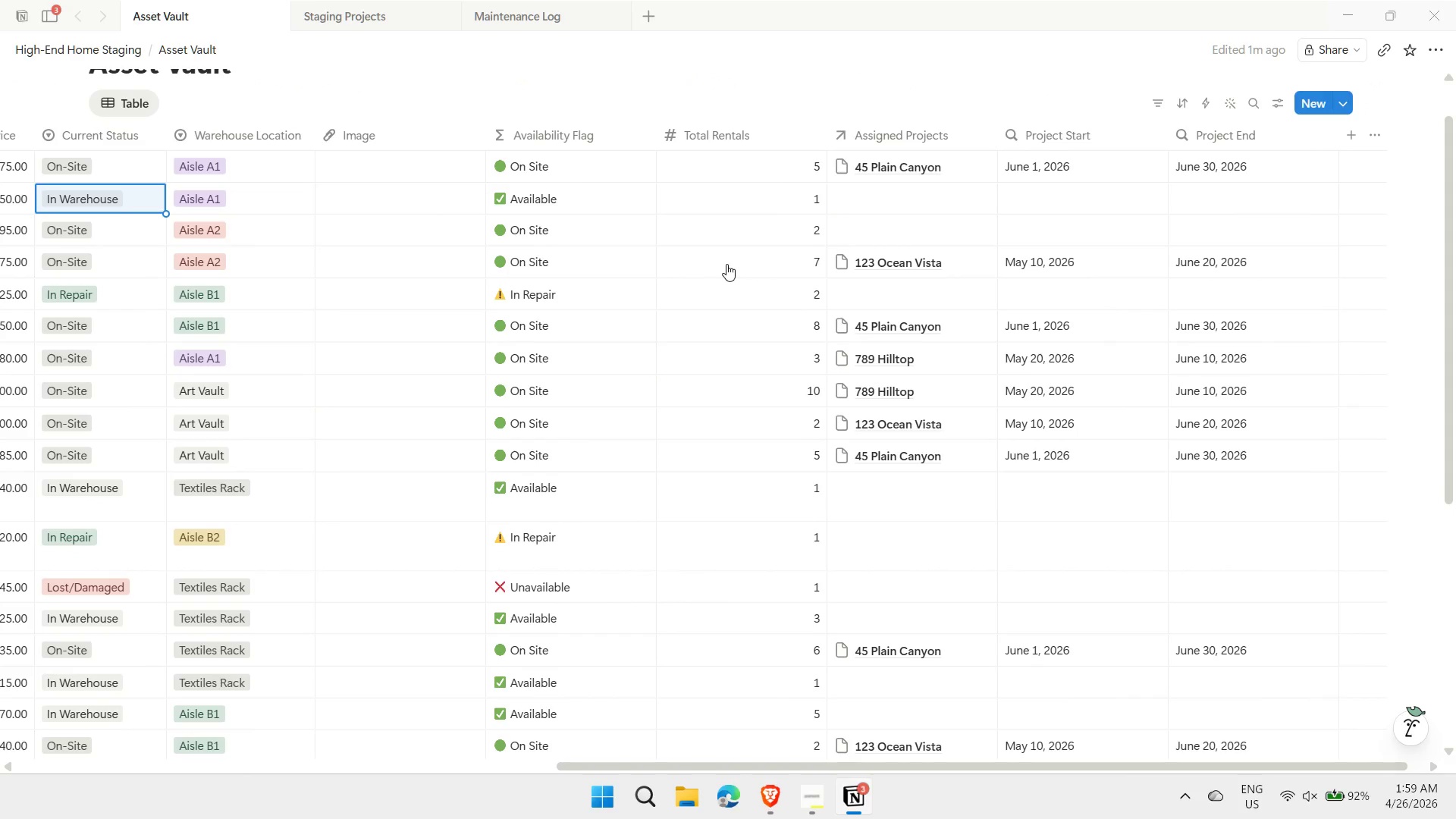 
key(Control+C)
 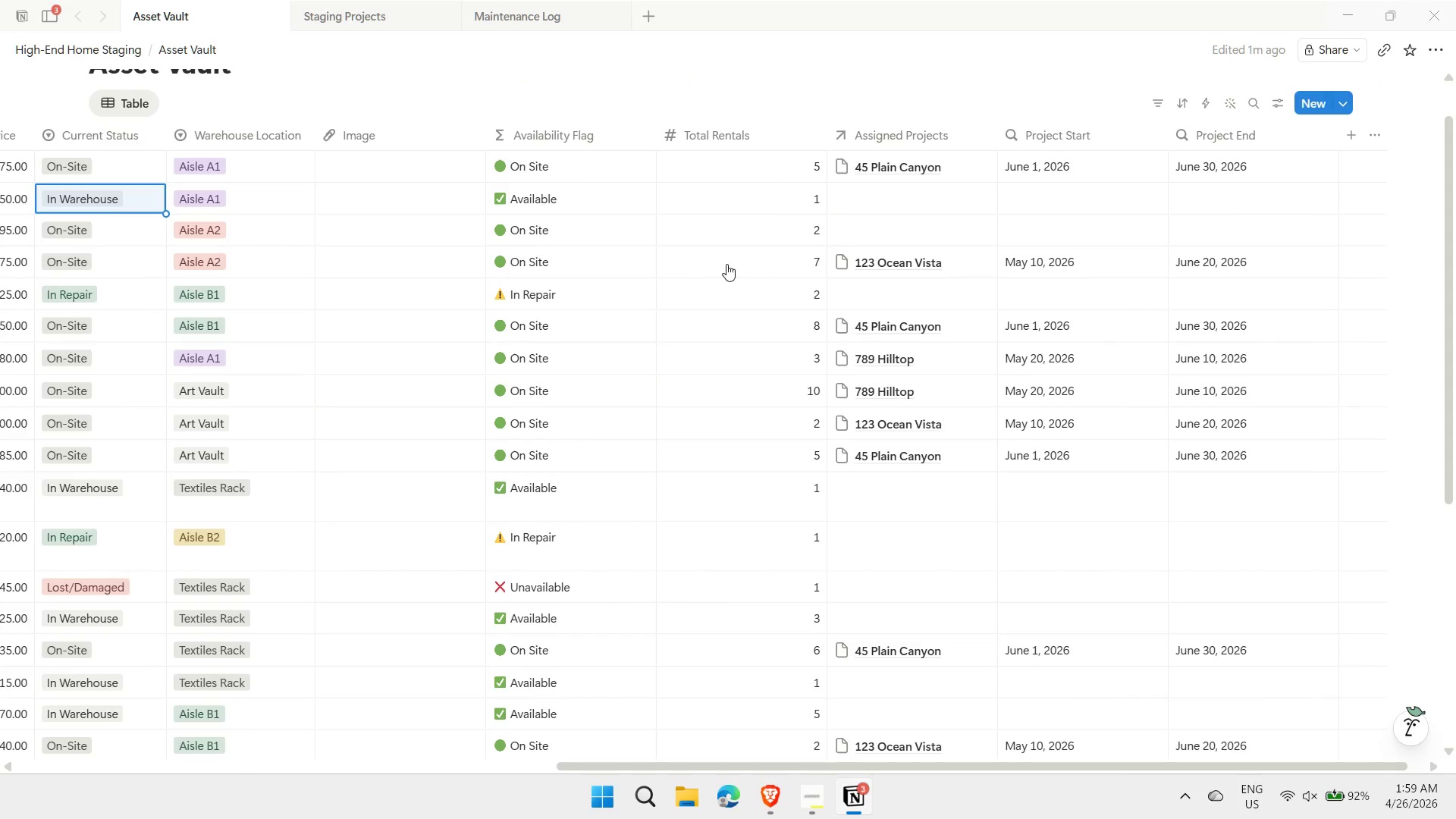 
key(ArrowDown)
 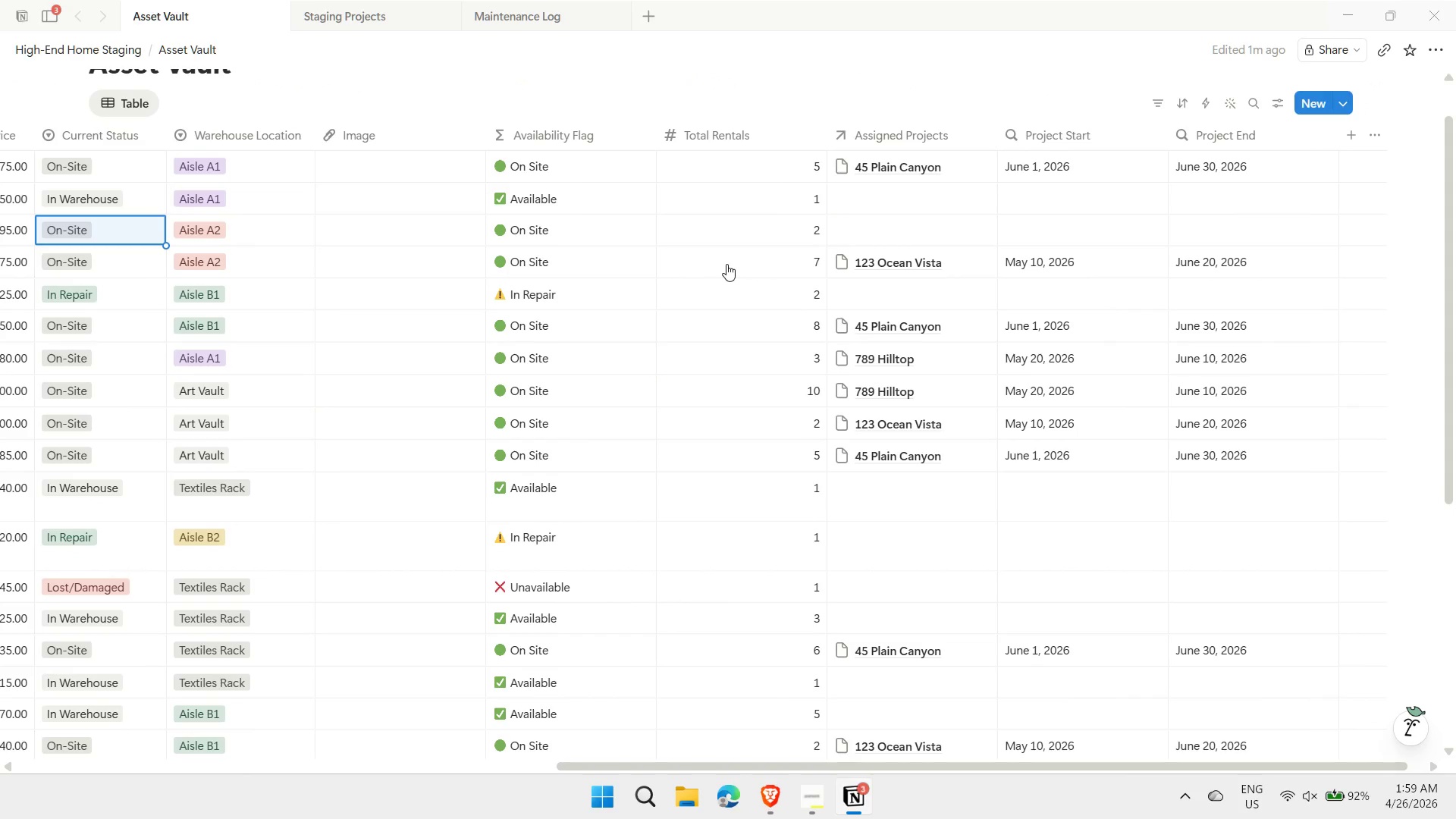 
key(Control+ControlLeft)
 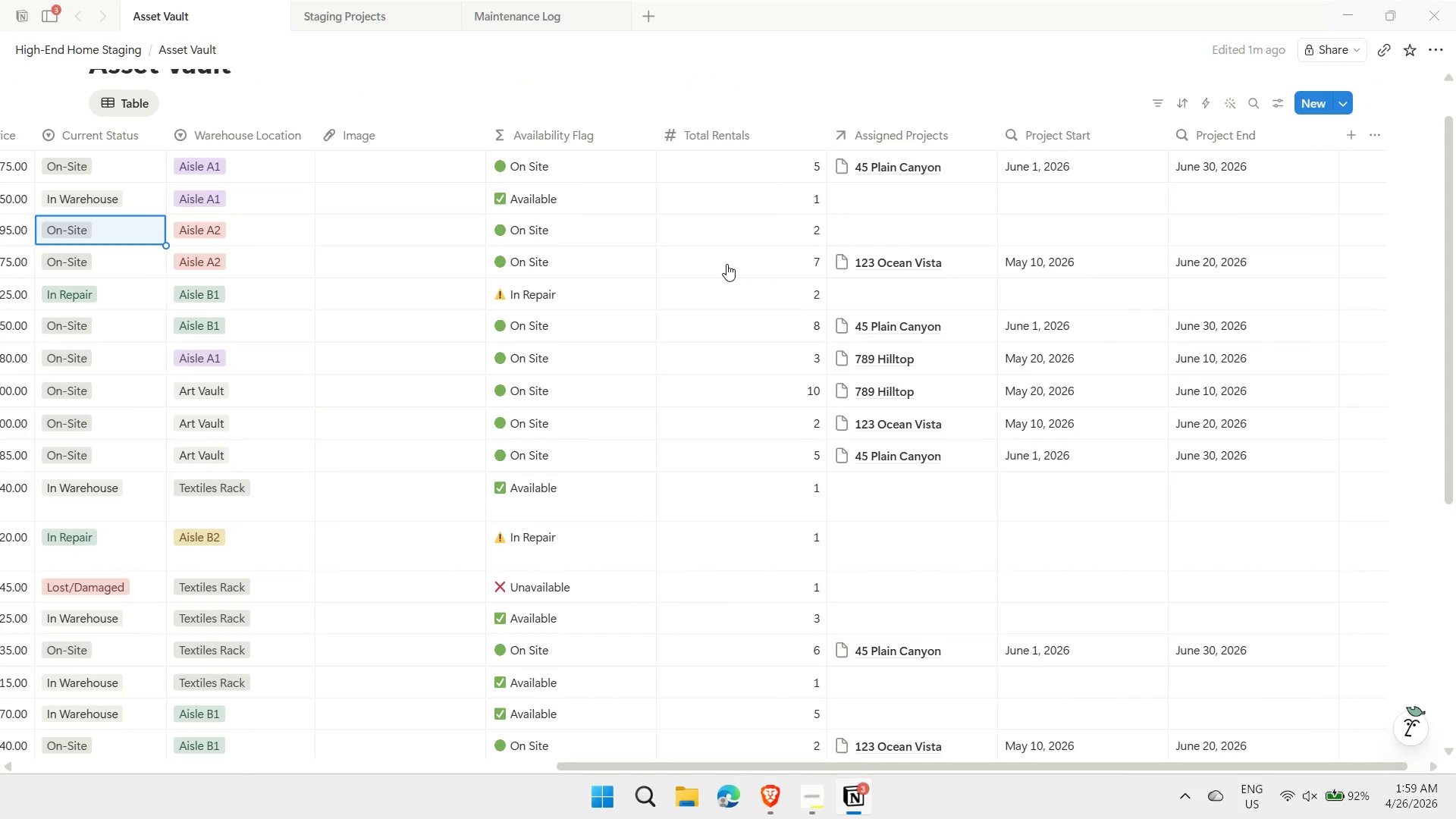 
key(Control+V)
 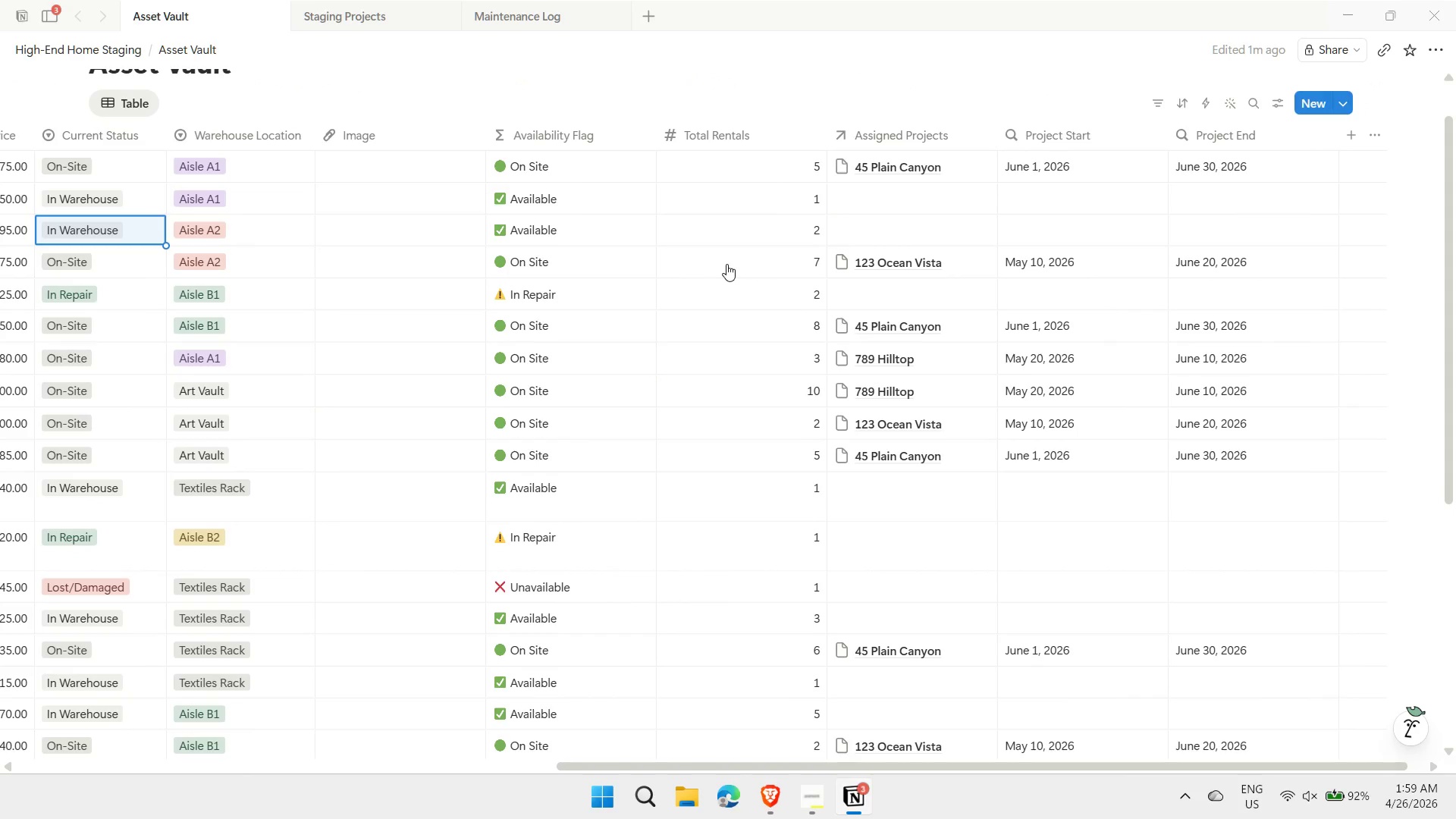 
key(ArrowDown)
 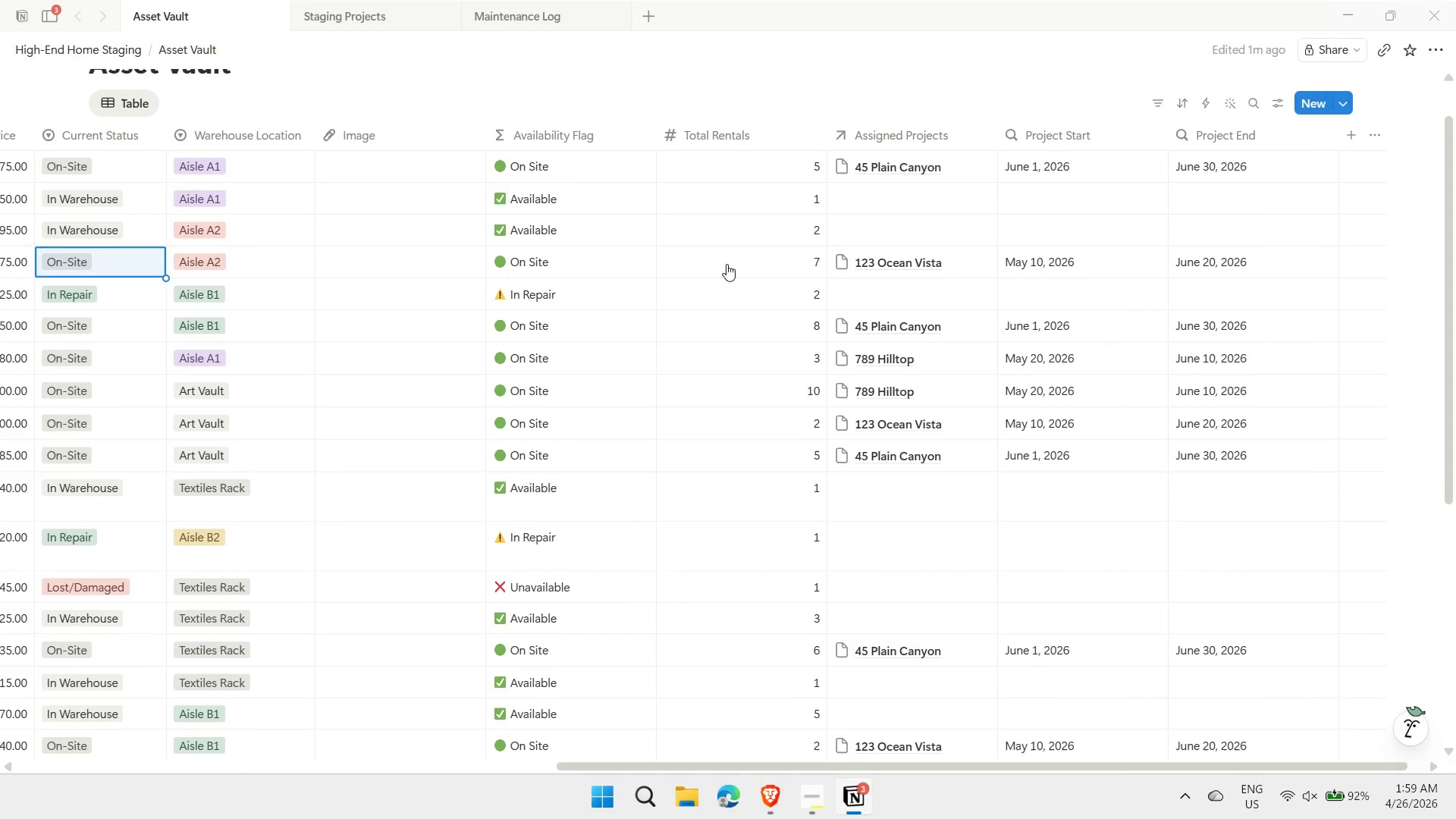 
key(ArrowDown)
 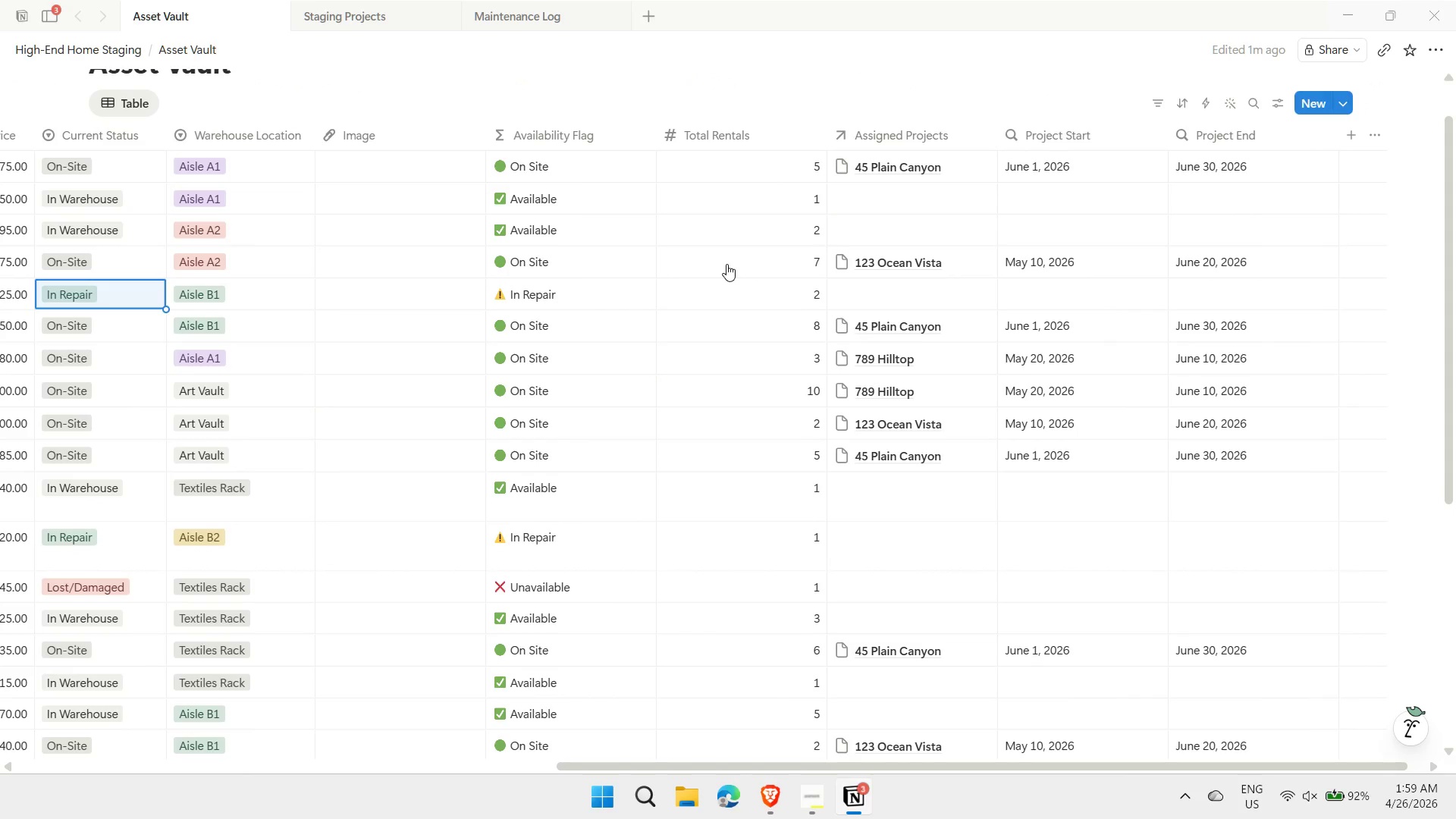 
key(ArrowDown)
 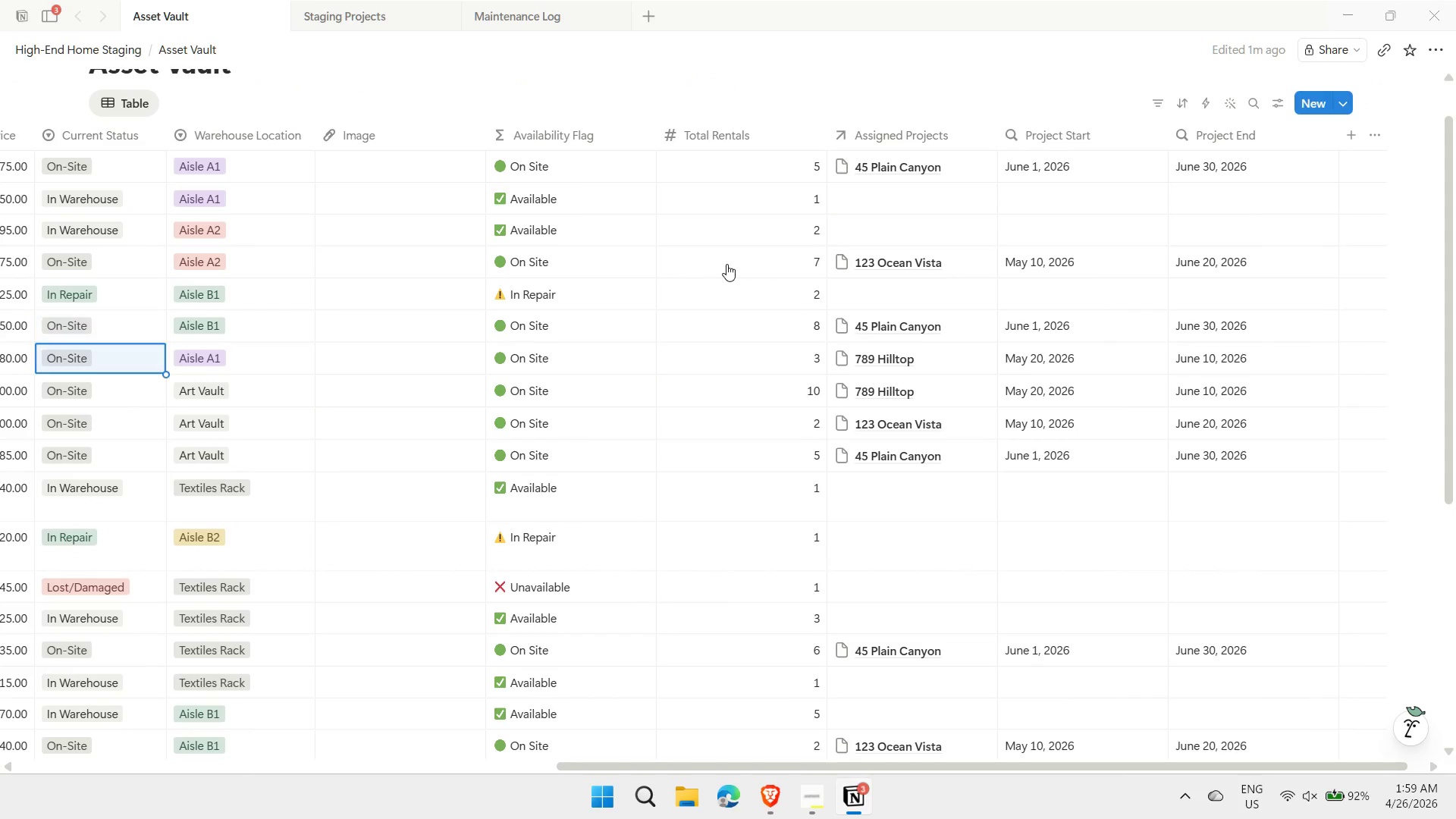 
key(ArrowDown)
 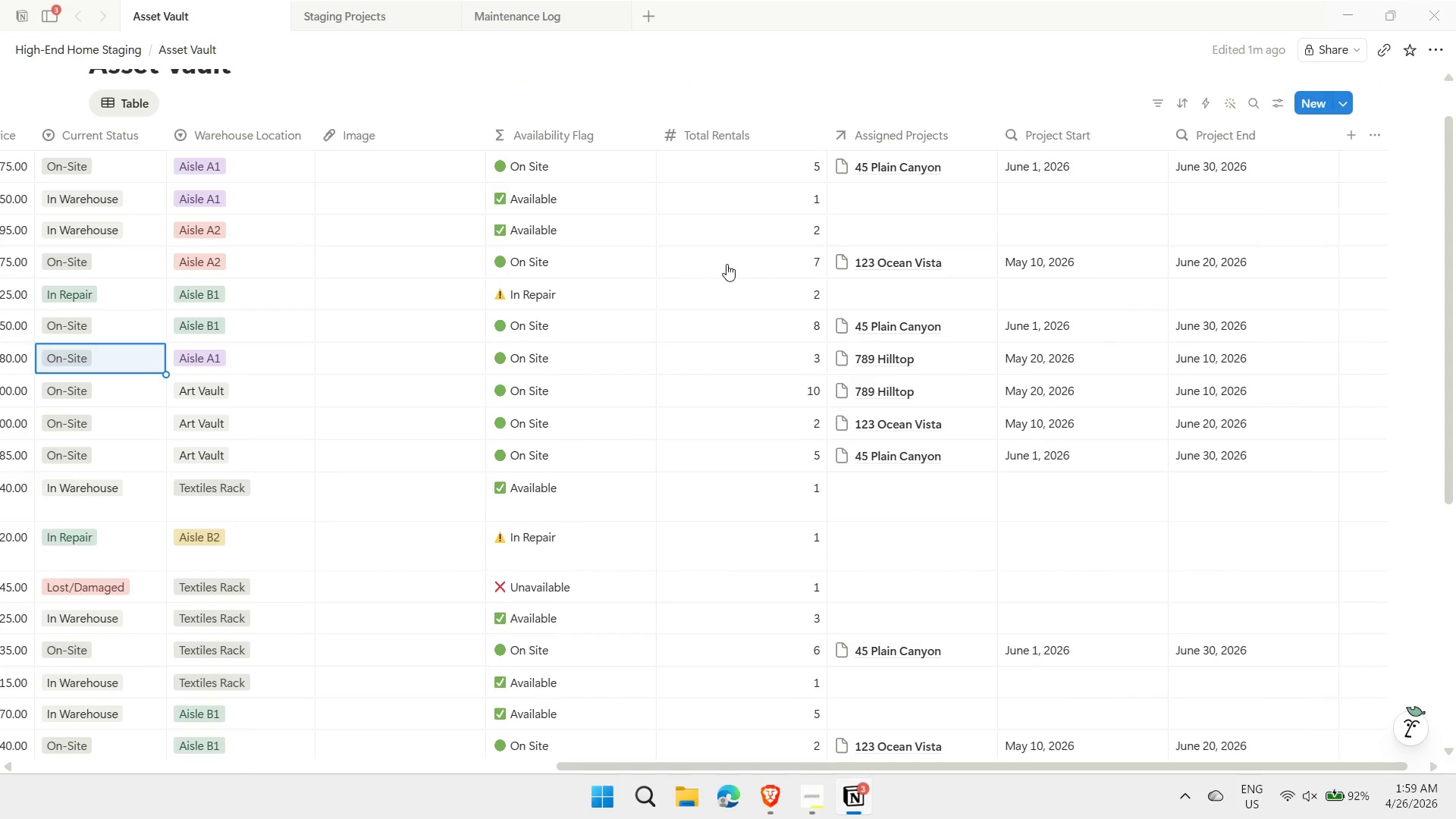 
key(ArrowDown)
 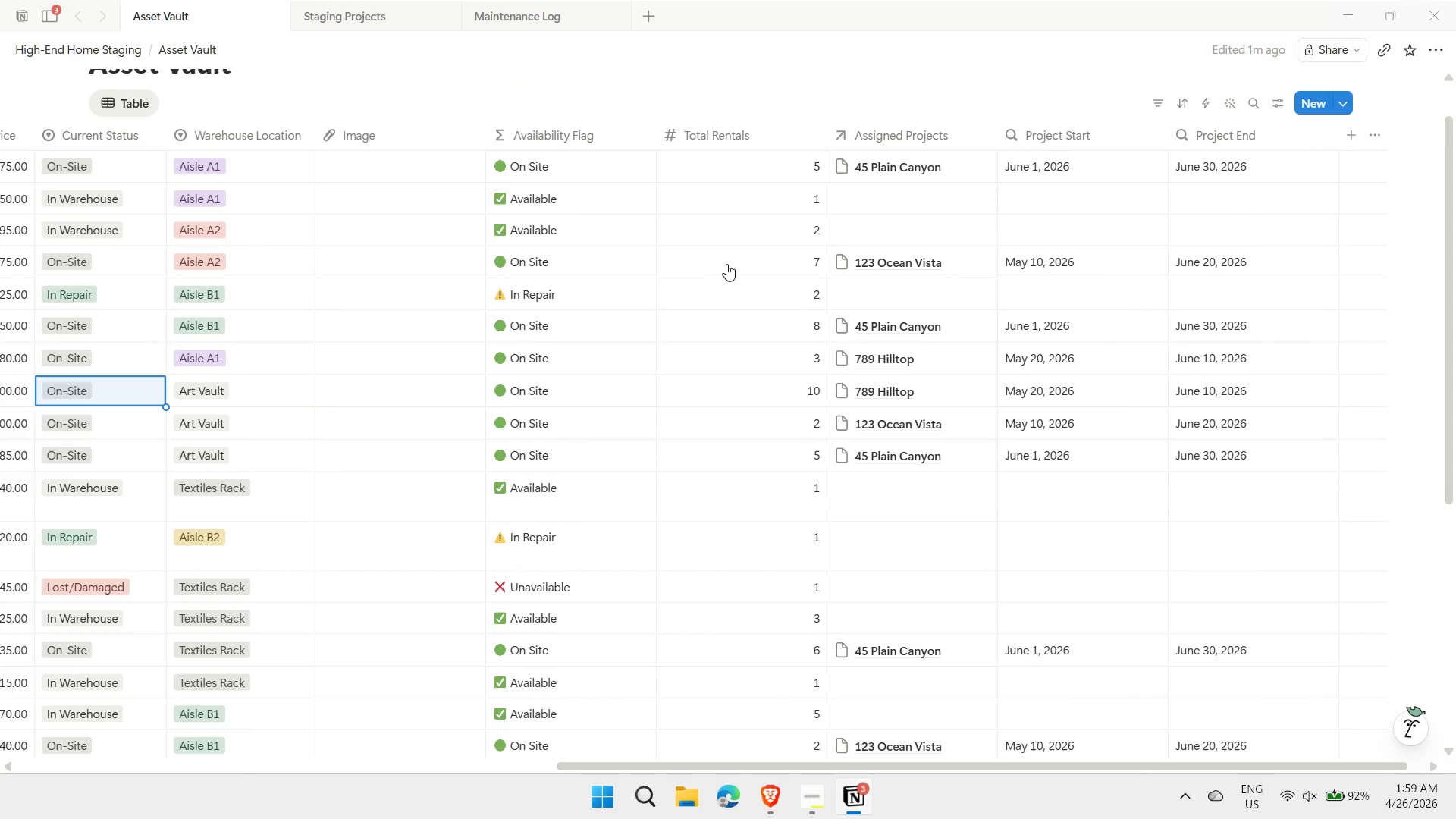 
key(ArrowDown)
 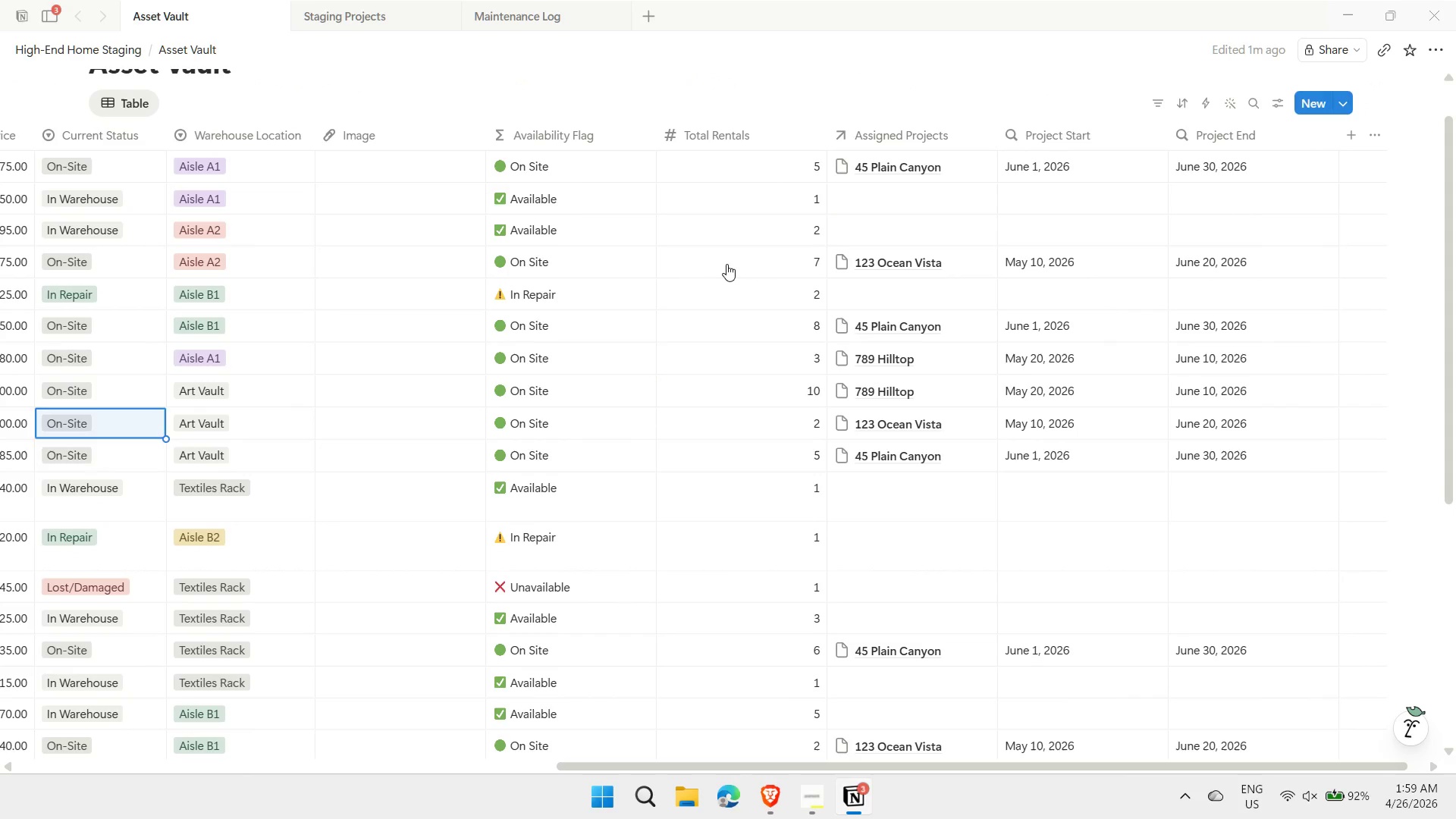 
key(ArrowDown)
 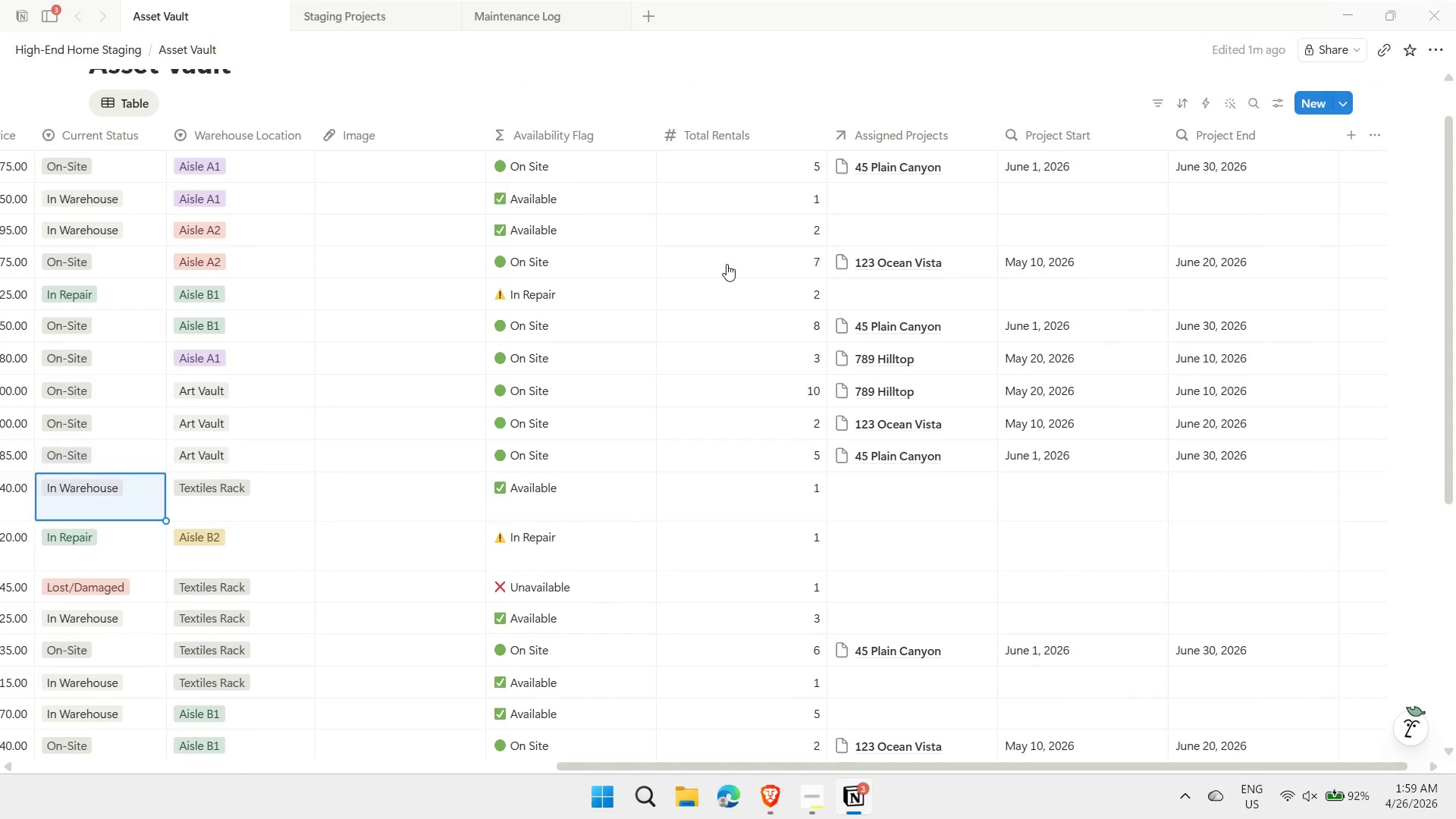 
key(ArrowDown)
 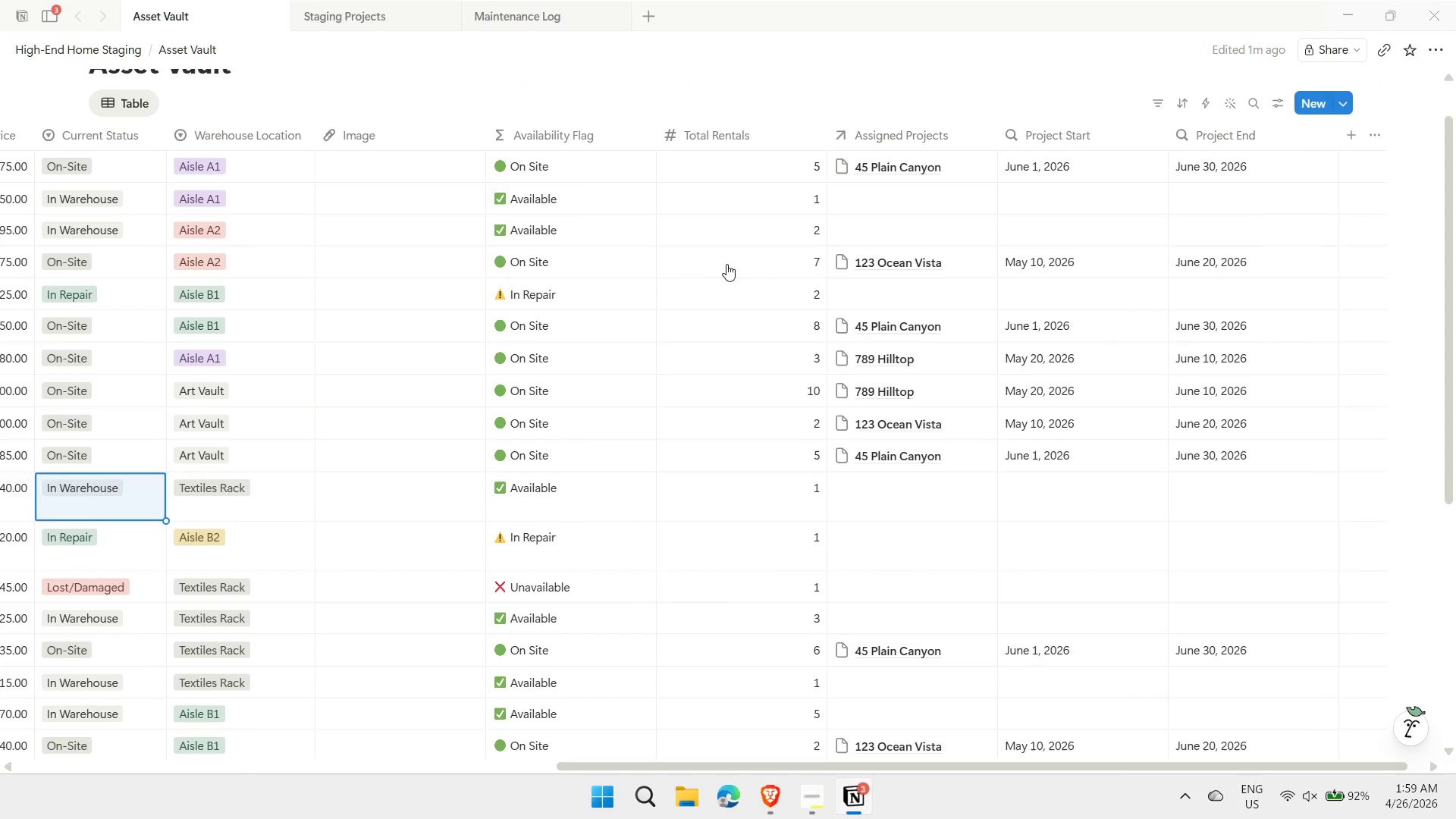 
key(ArrowDown)
 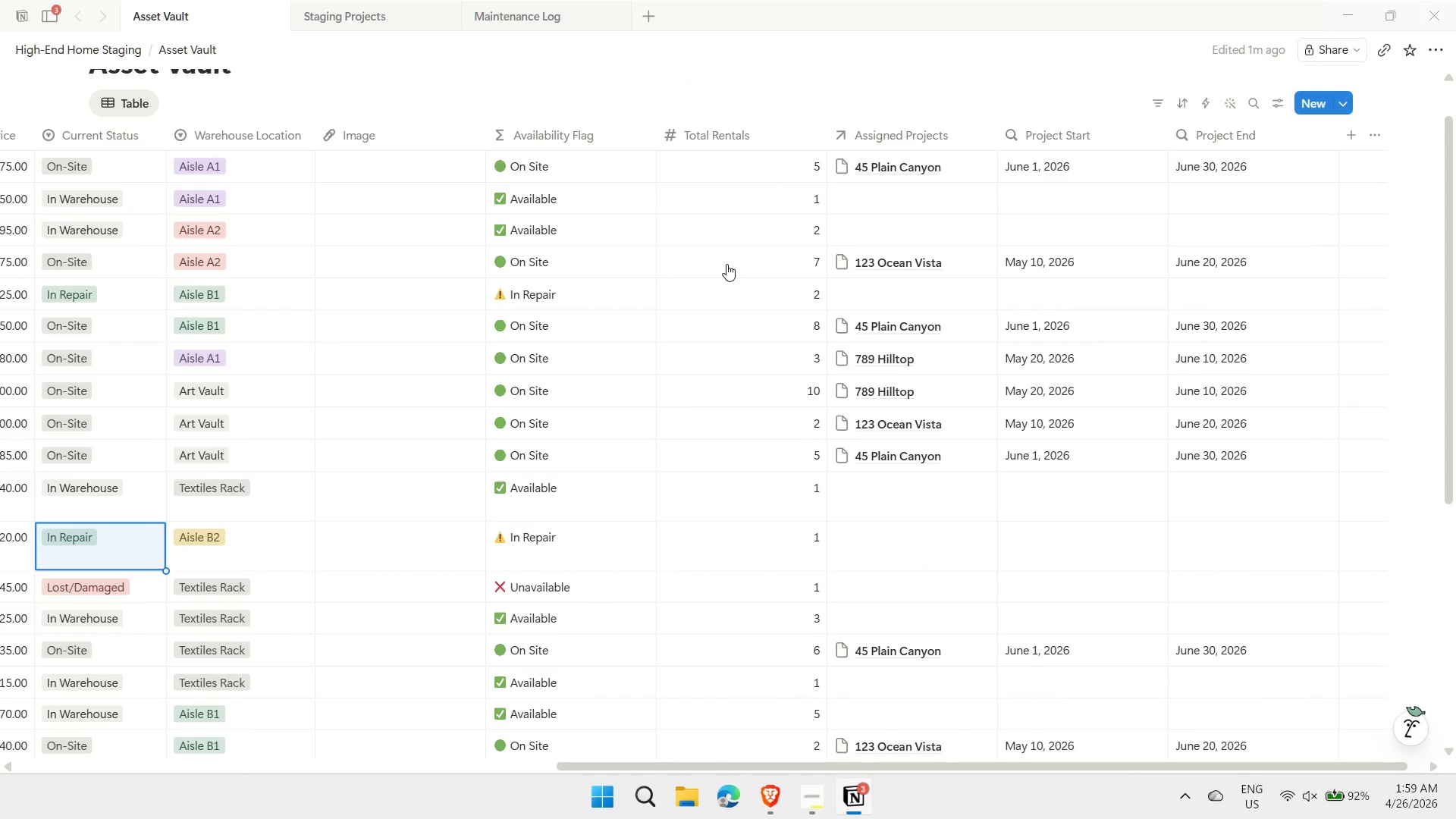 
key(ArrowDown)
 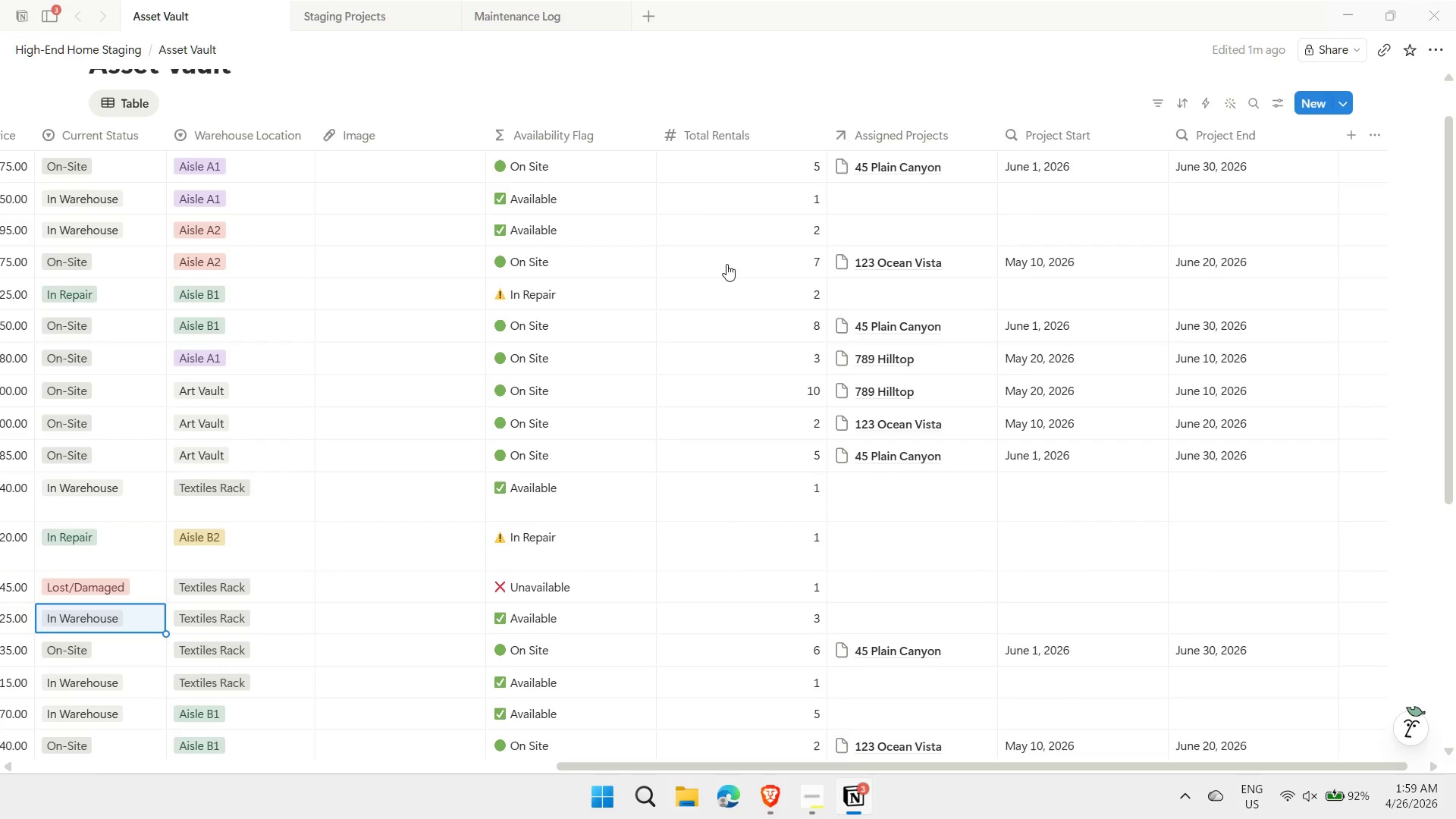 
key(ArrowDown)
 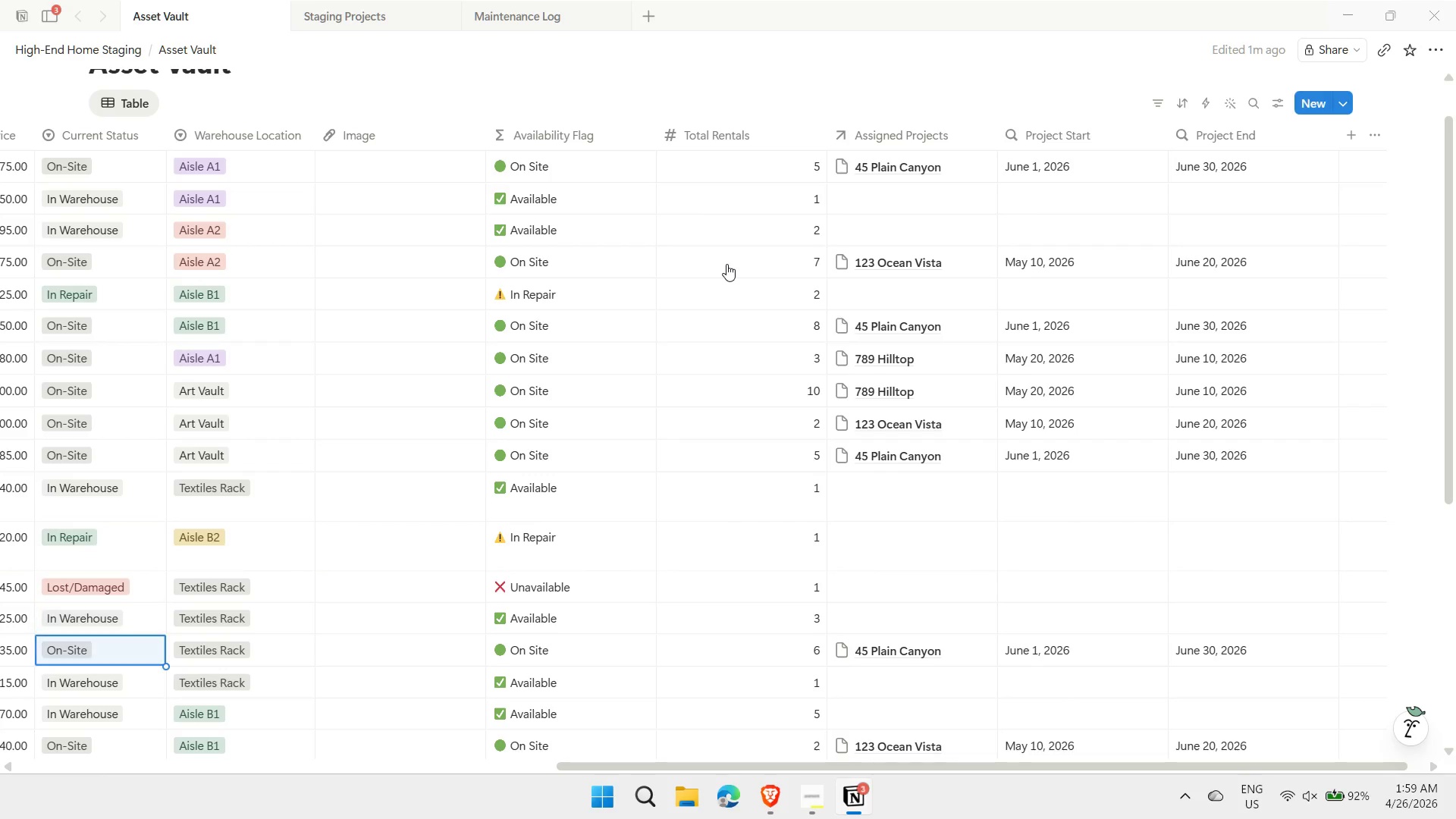 
key(ArrowDown)
 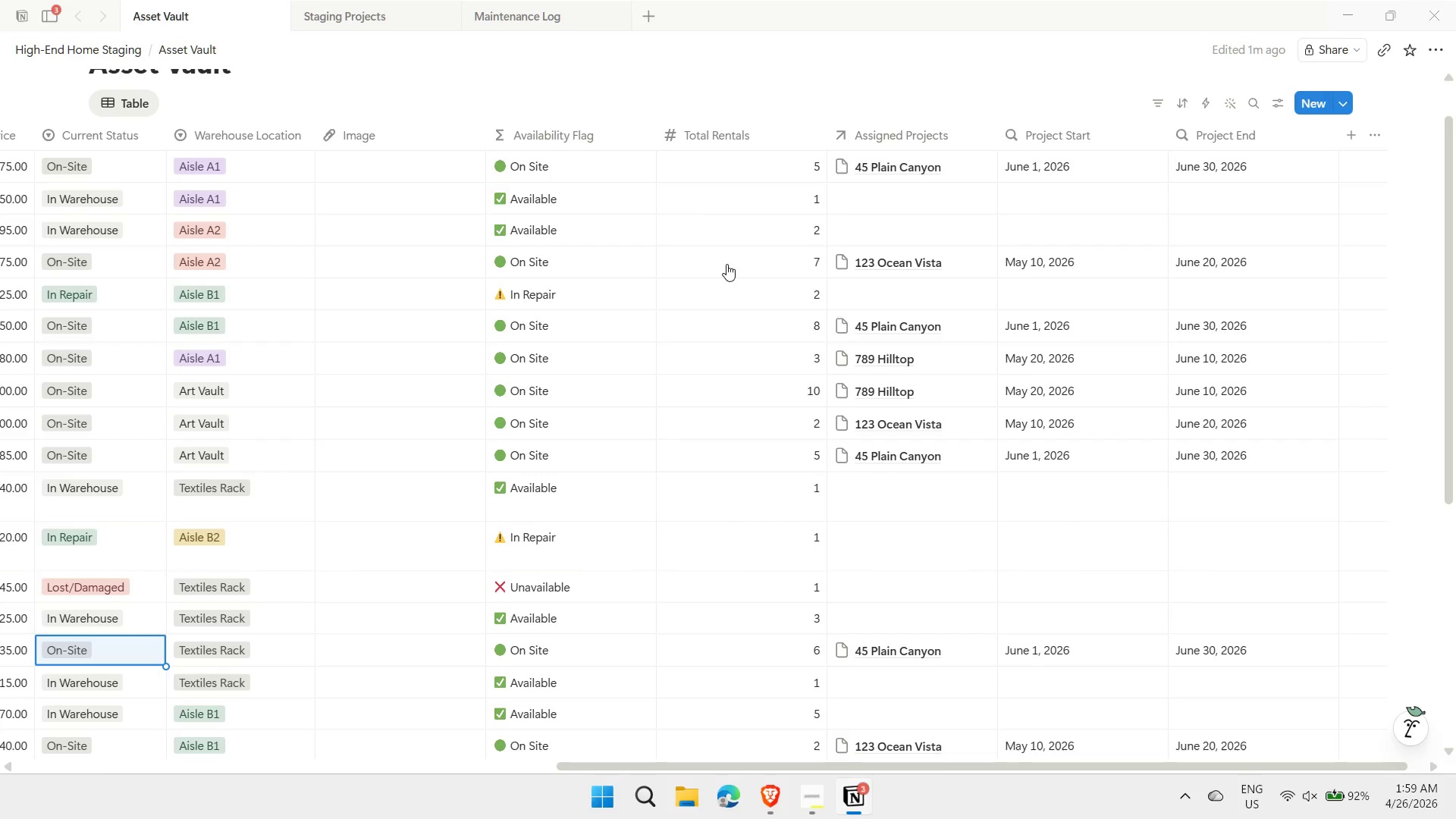 
key(ArrowUp)
 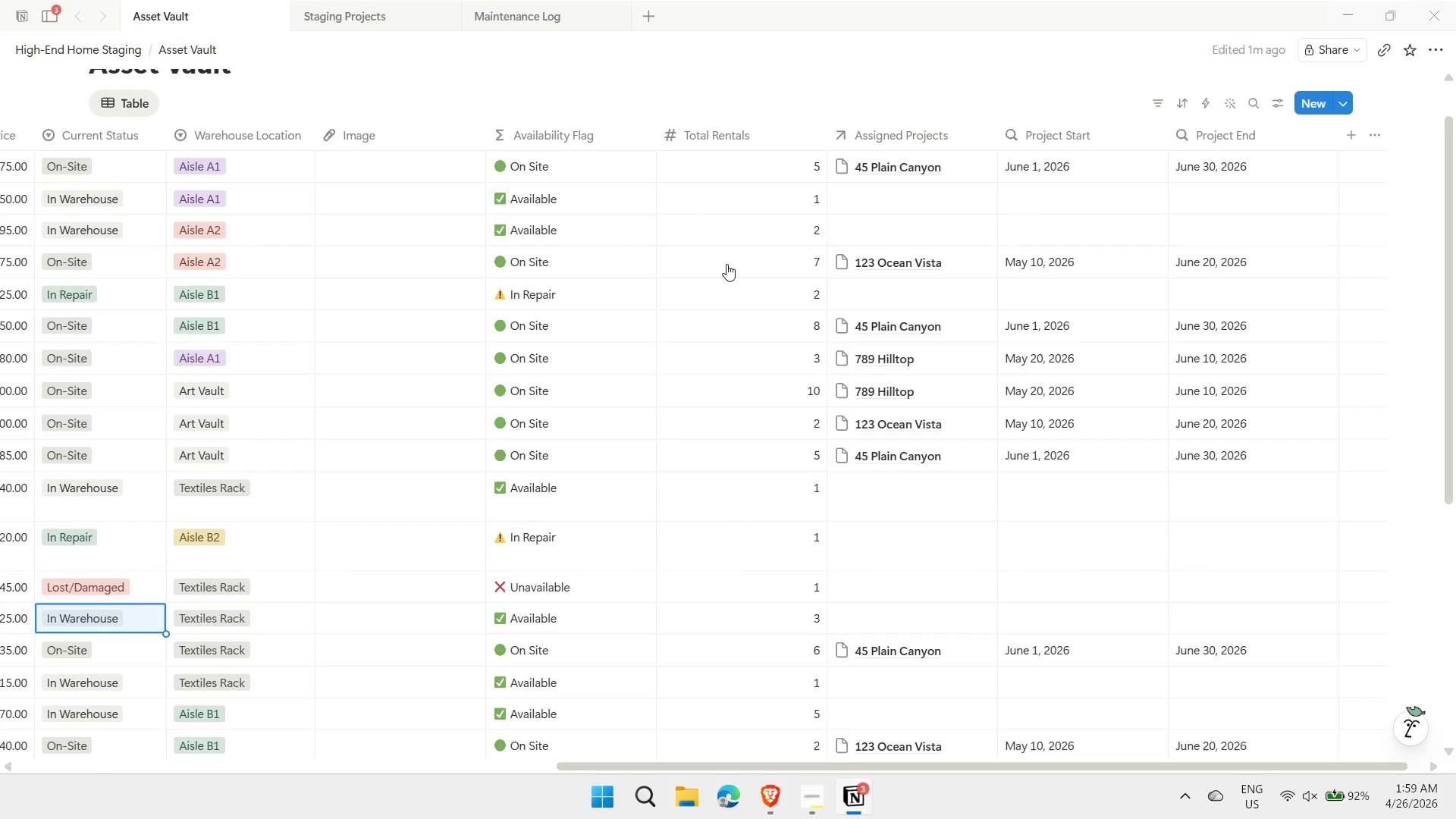 
key(ArrowDown)
 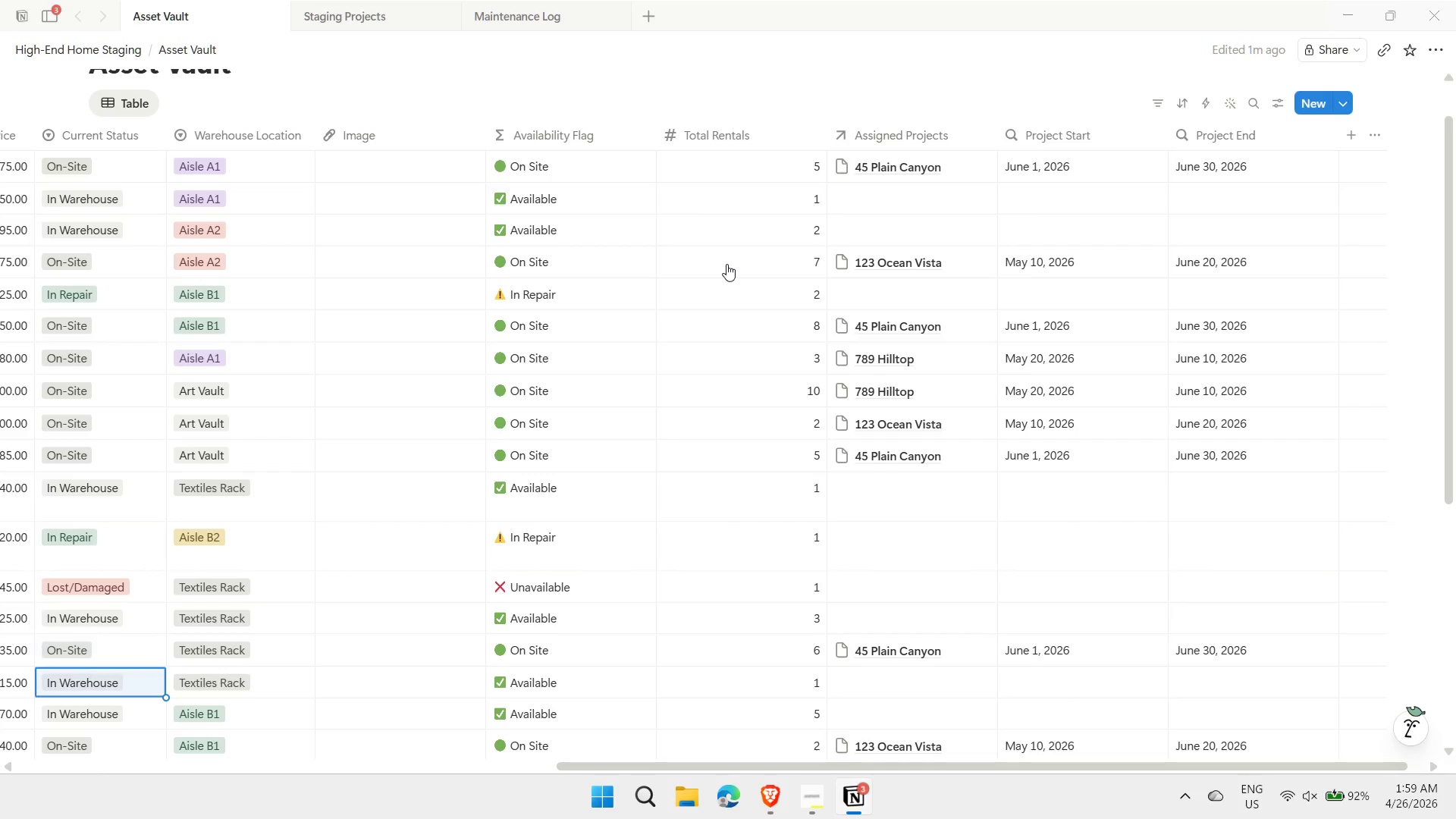 
key(ArrowDown)
 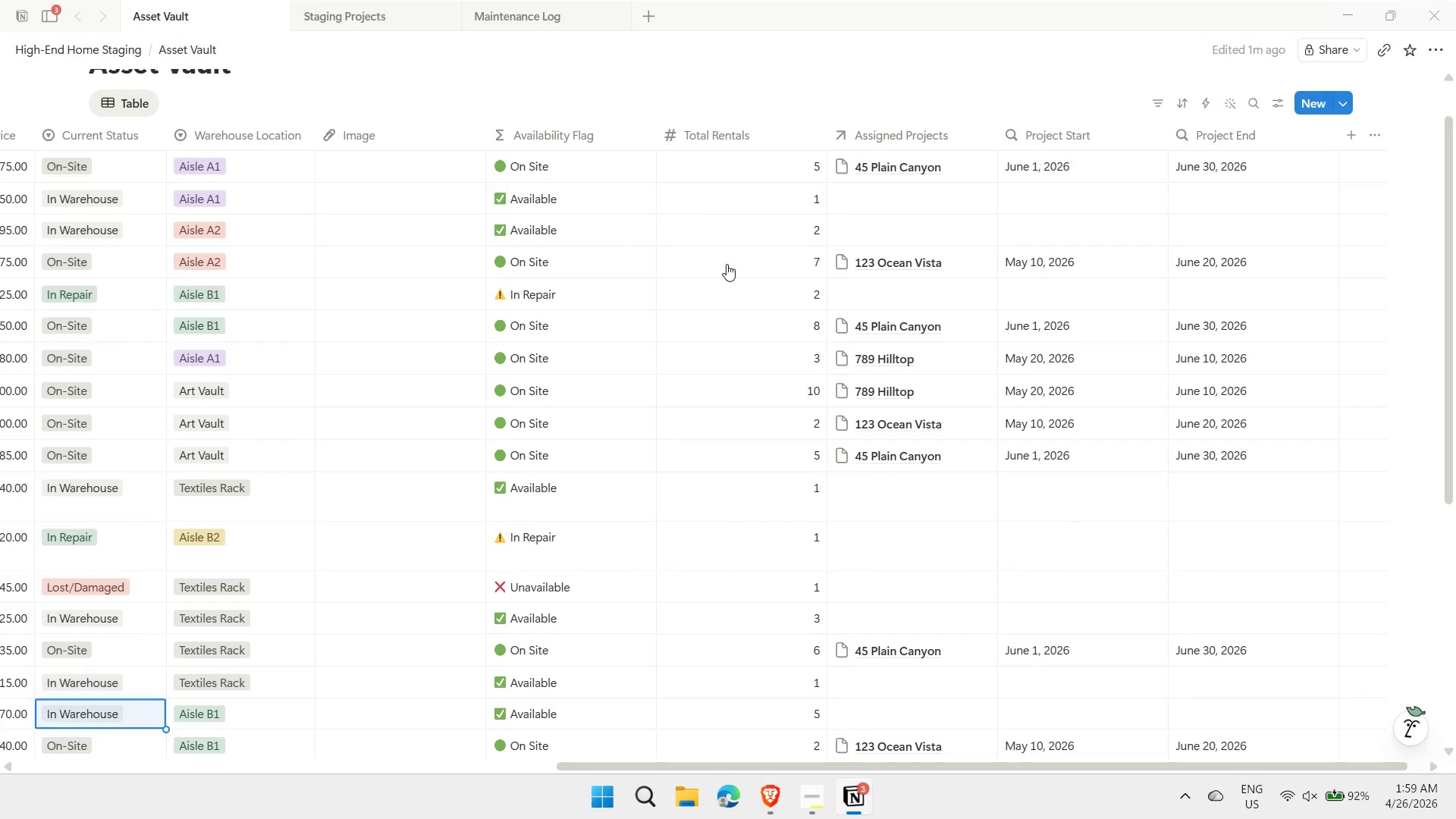 
key(ArrowDown)
 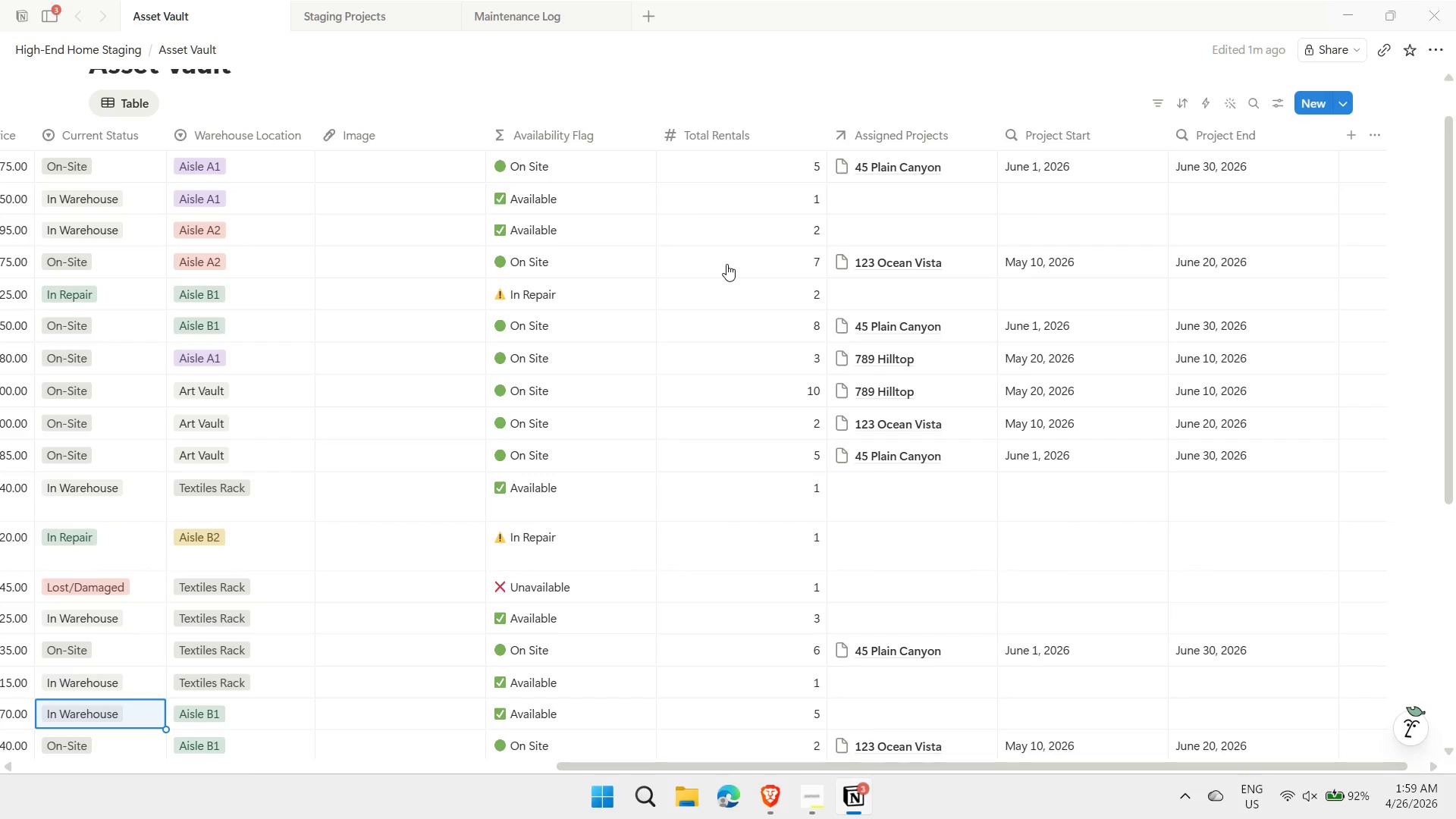 
key(ArrowDown)
 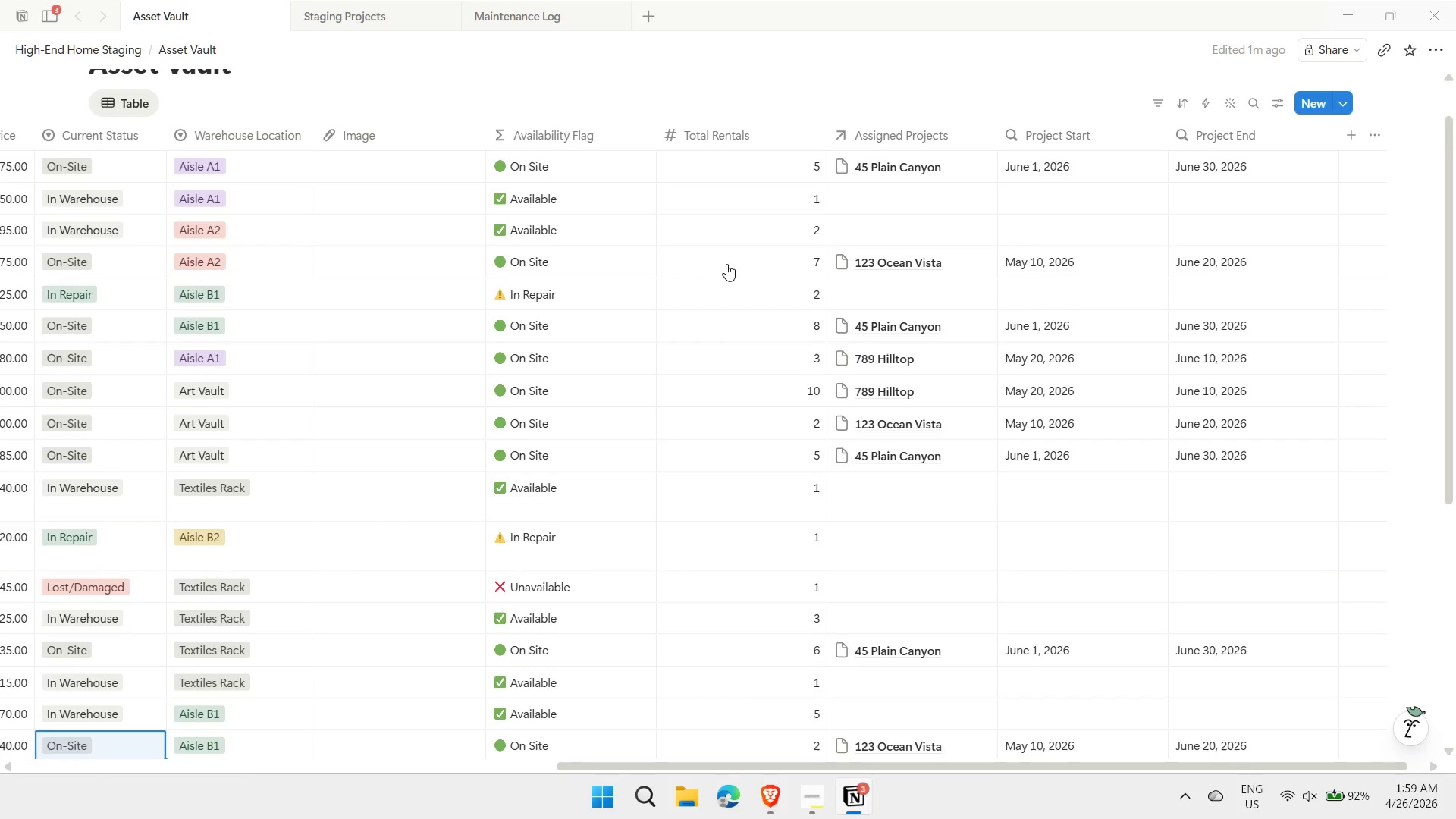 
key(ArrowDown)
 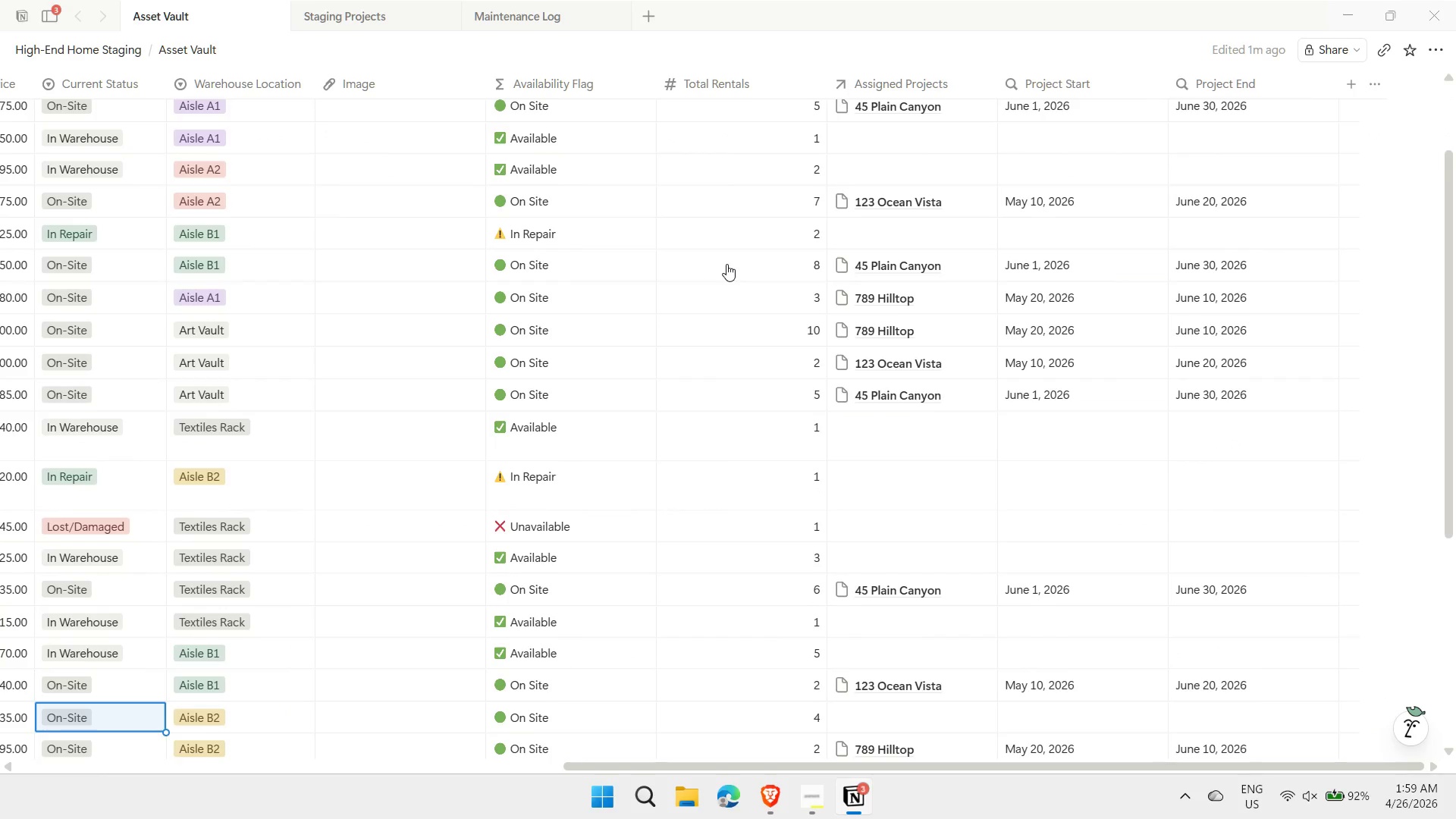 
key(ArrowDown)
 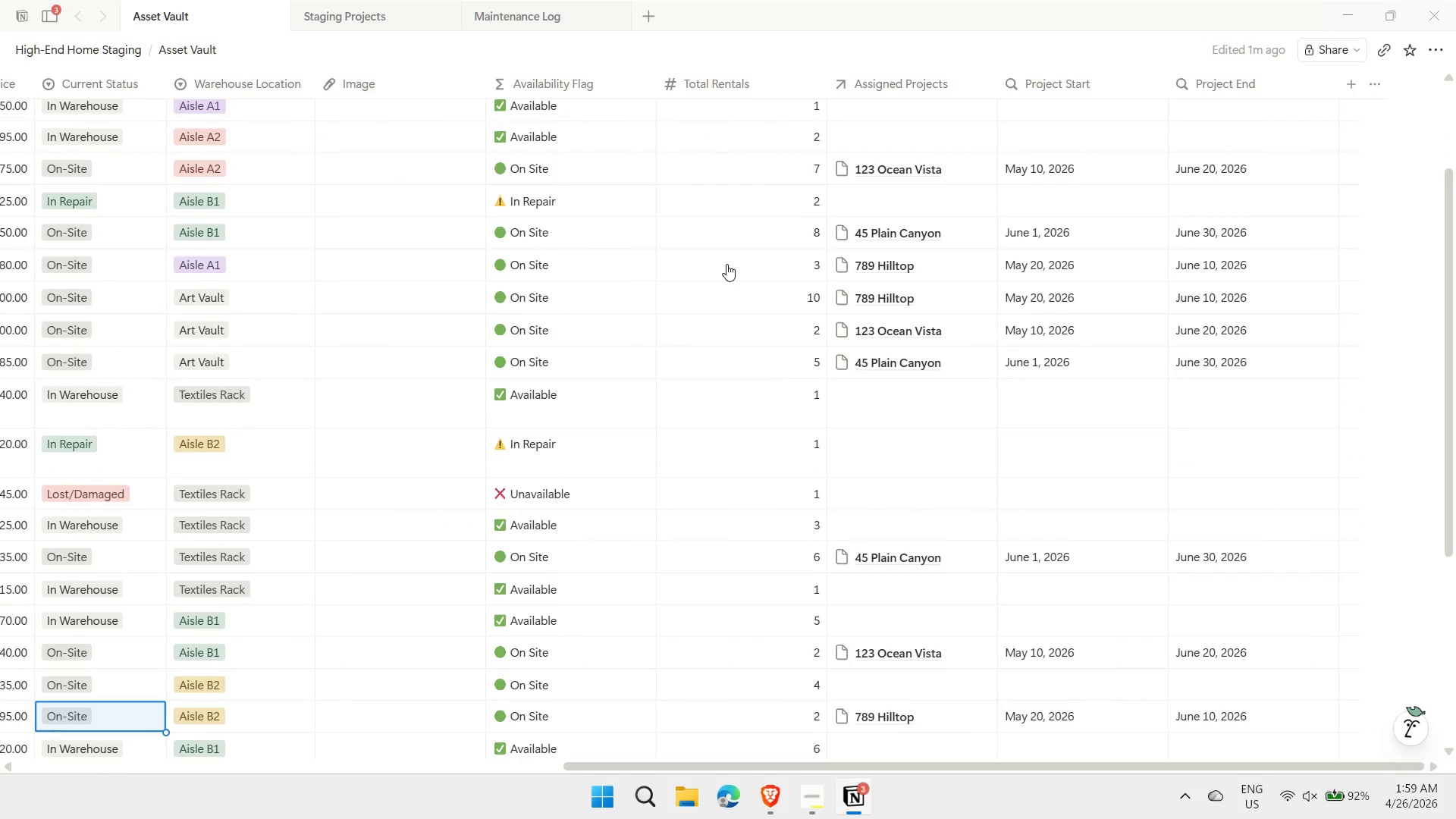 
key(ArrowDown)
 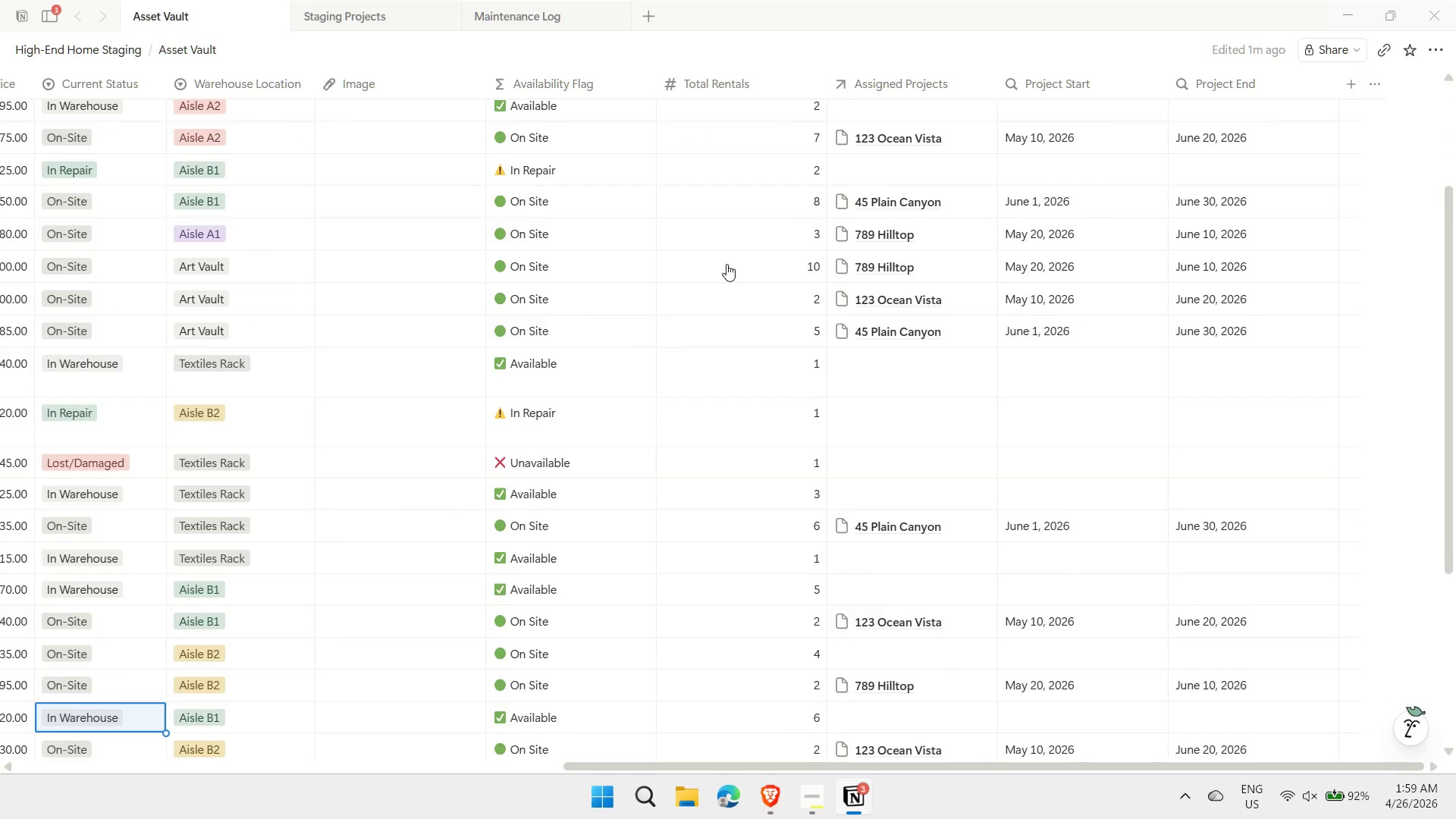 
key(ArrowDown)
 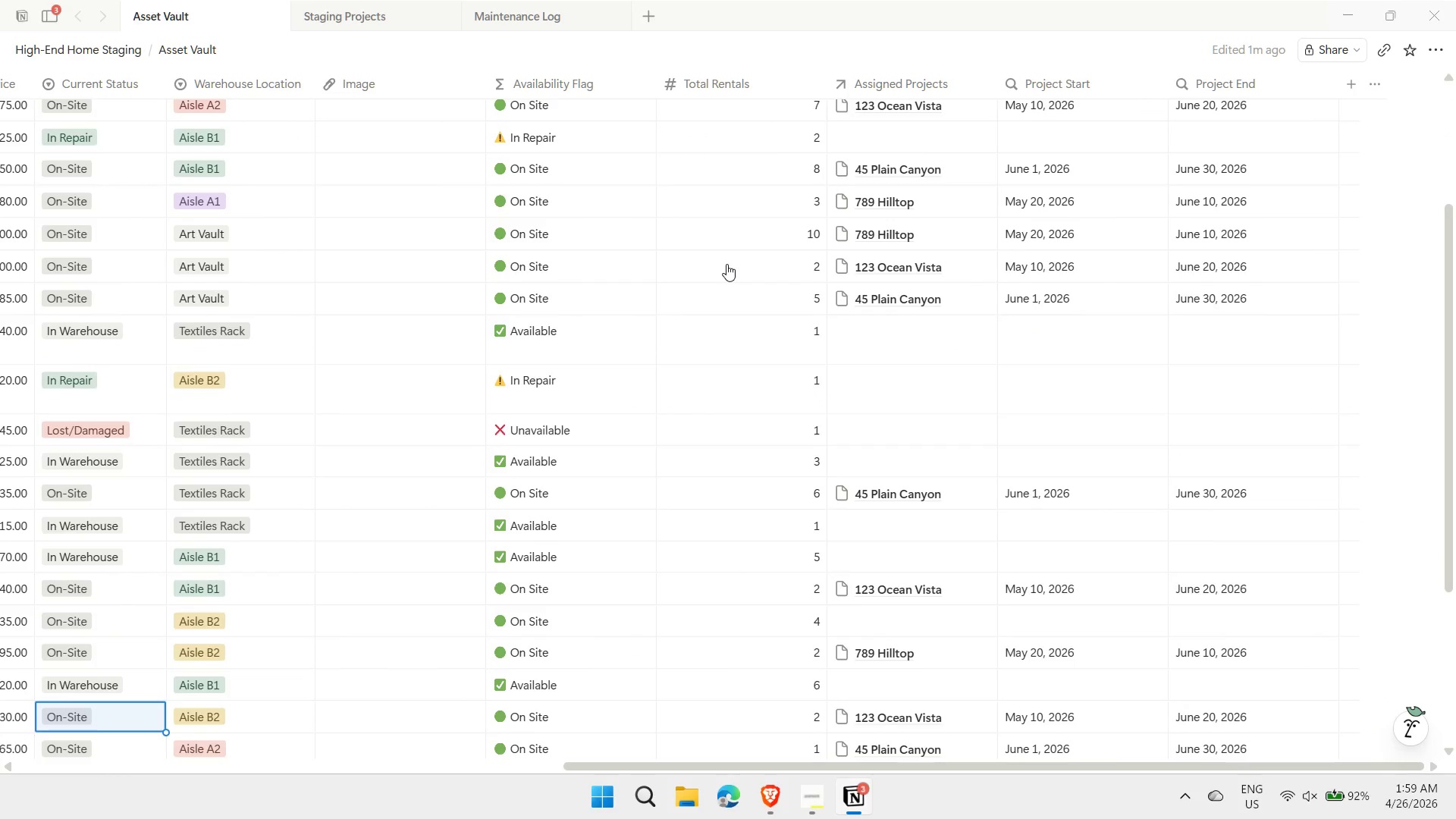 
key(ArrowDown)
 